 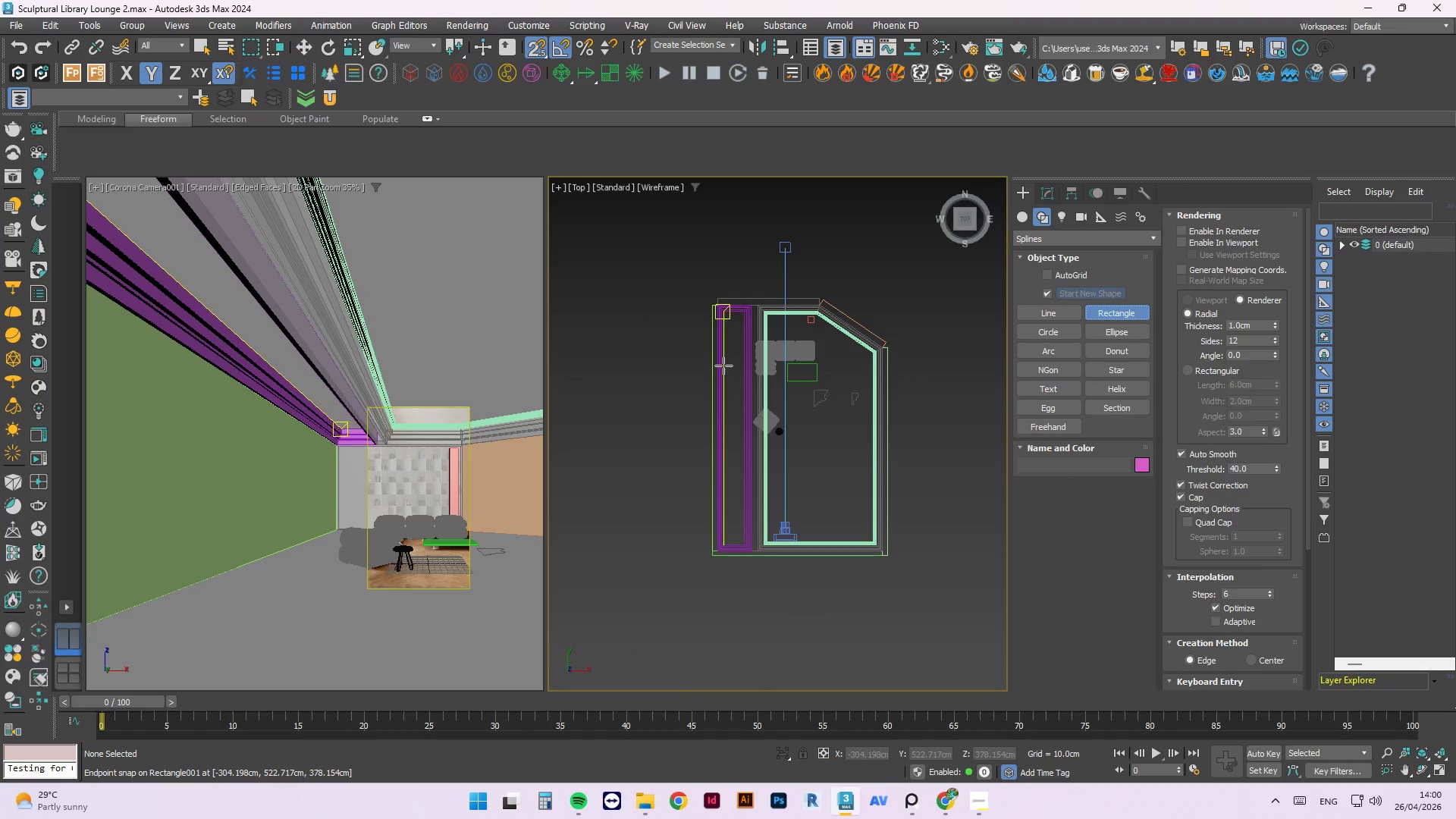 
scroll: coordinate [699, 325], scroll_direction: up, amount: 5.0
 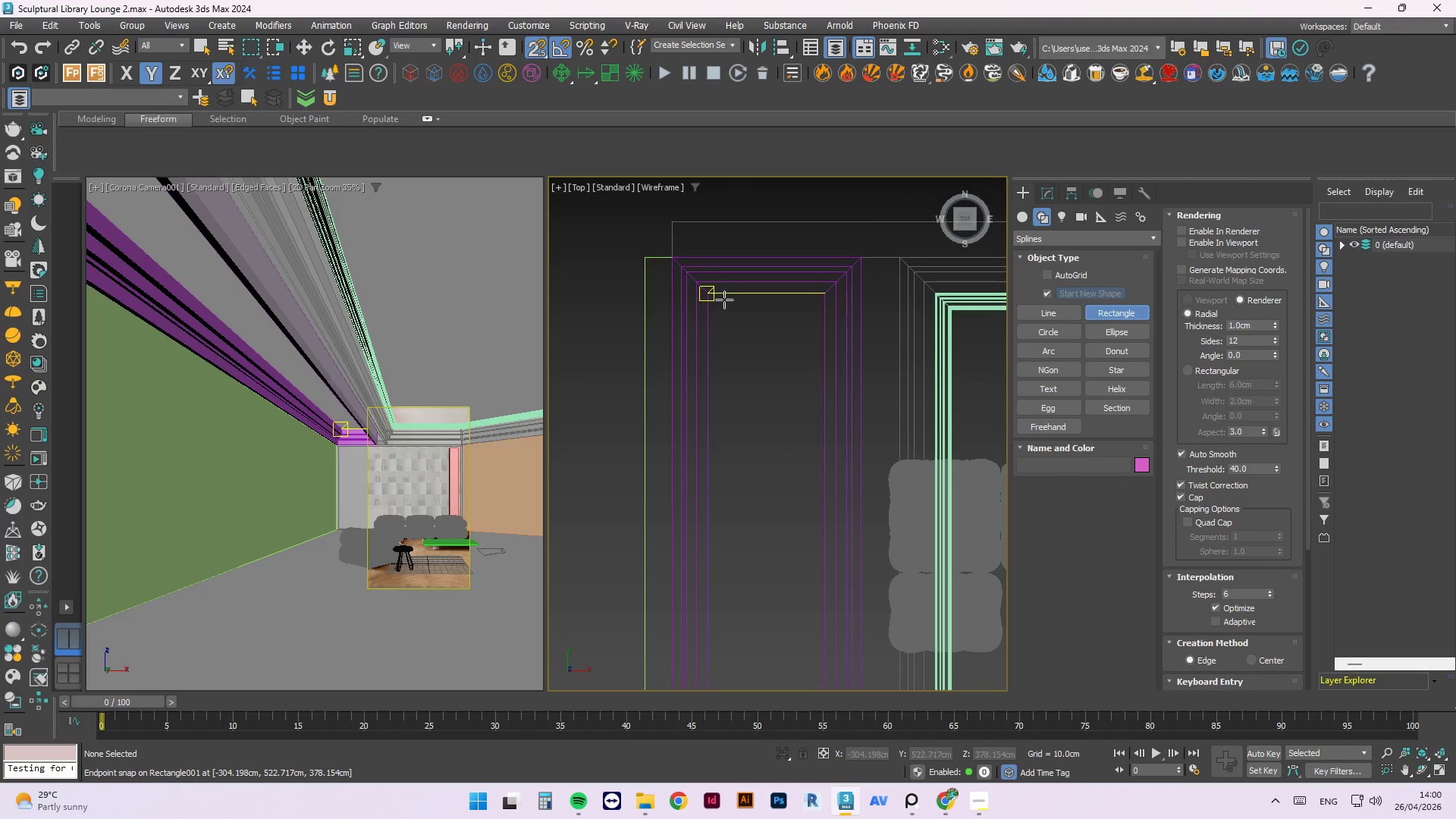 
left_click_drag(start_coordinate=[713, 296], to_coordinate=[839, 629])
 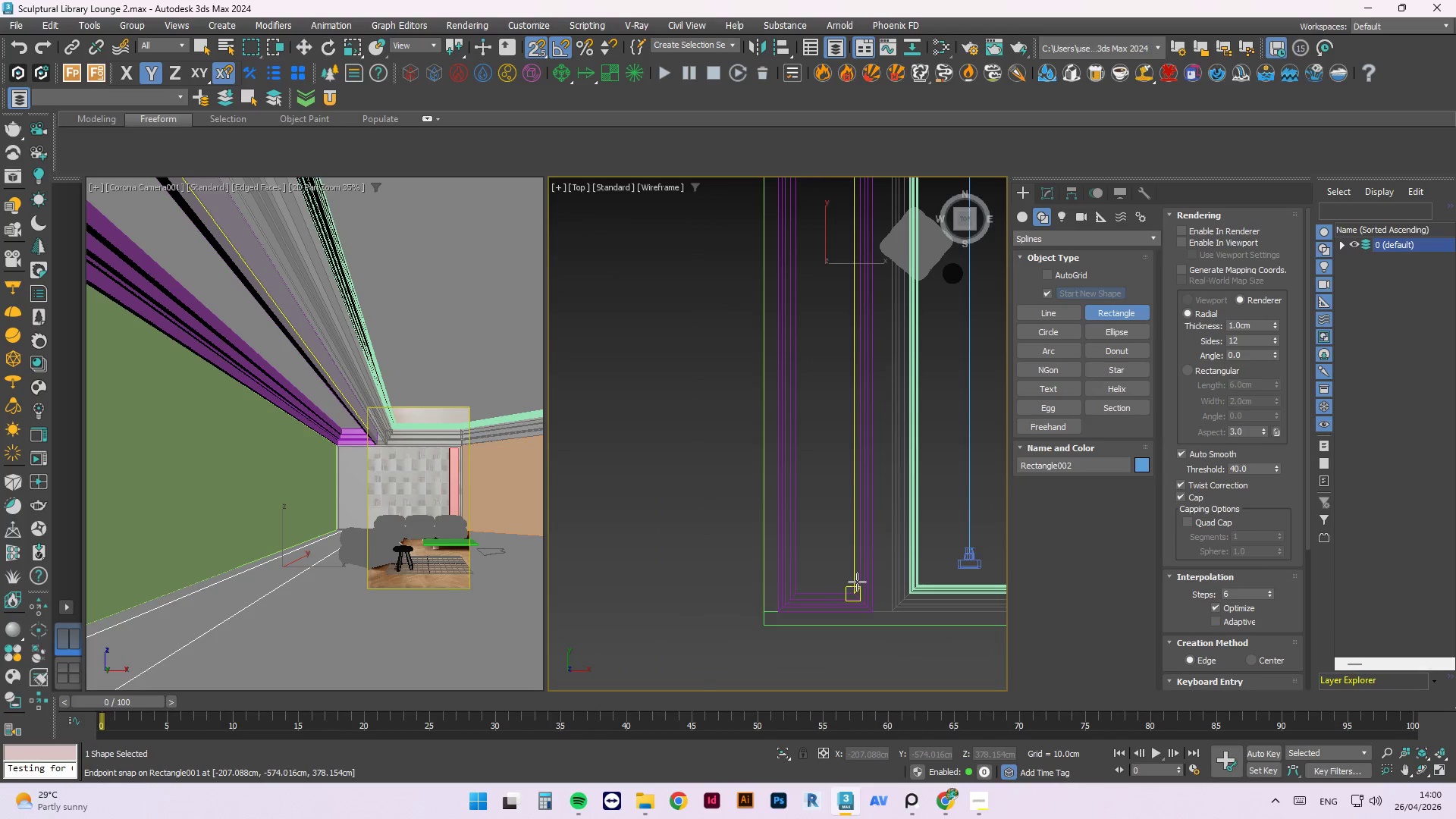 
scroll: coordinate [758, 273], scroll_direction: down, amount: 4.0
 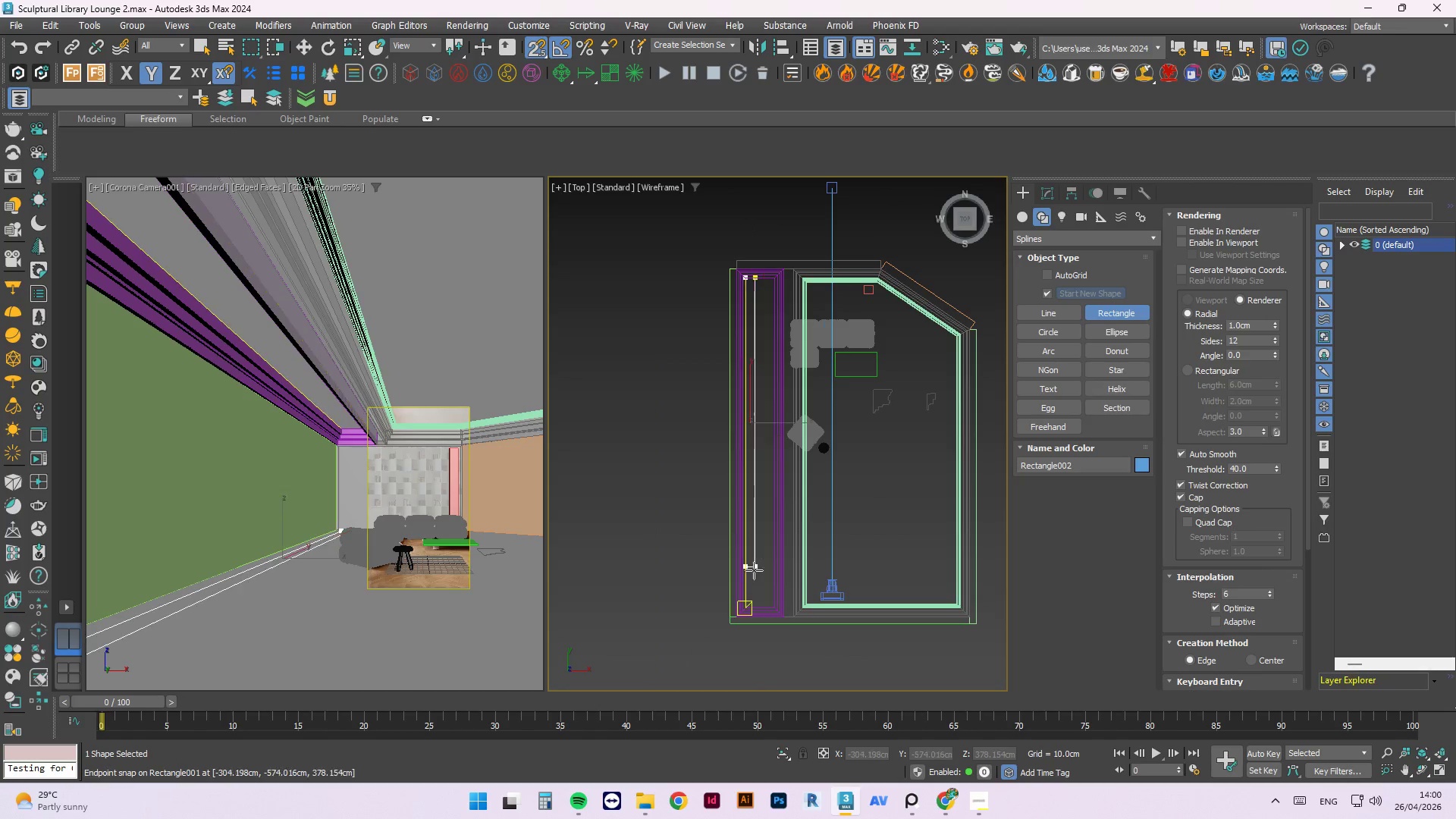 
scroll: coordinate [792, 645], scroll_direction: up, amount: 6.0
 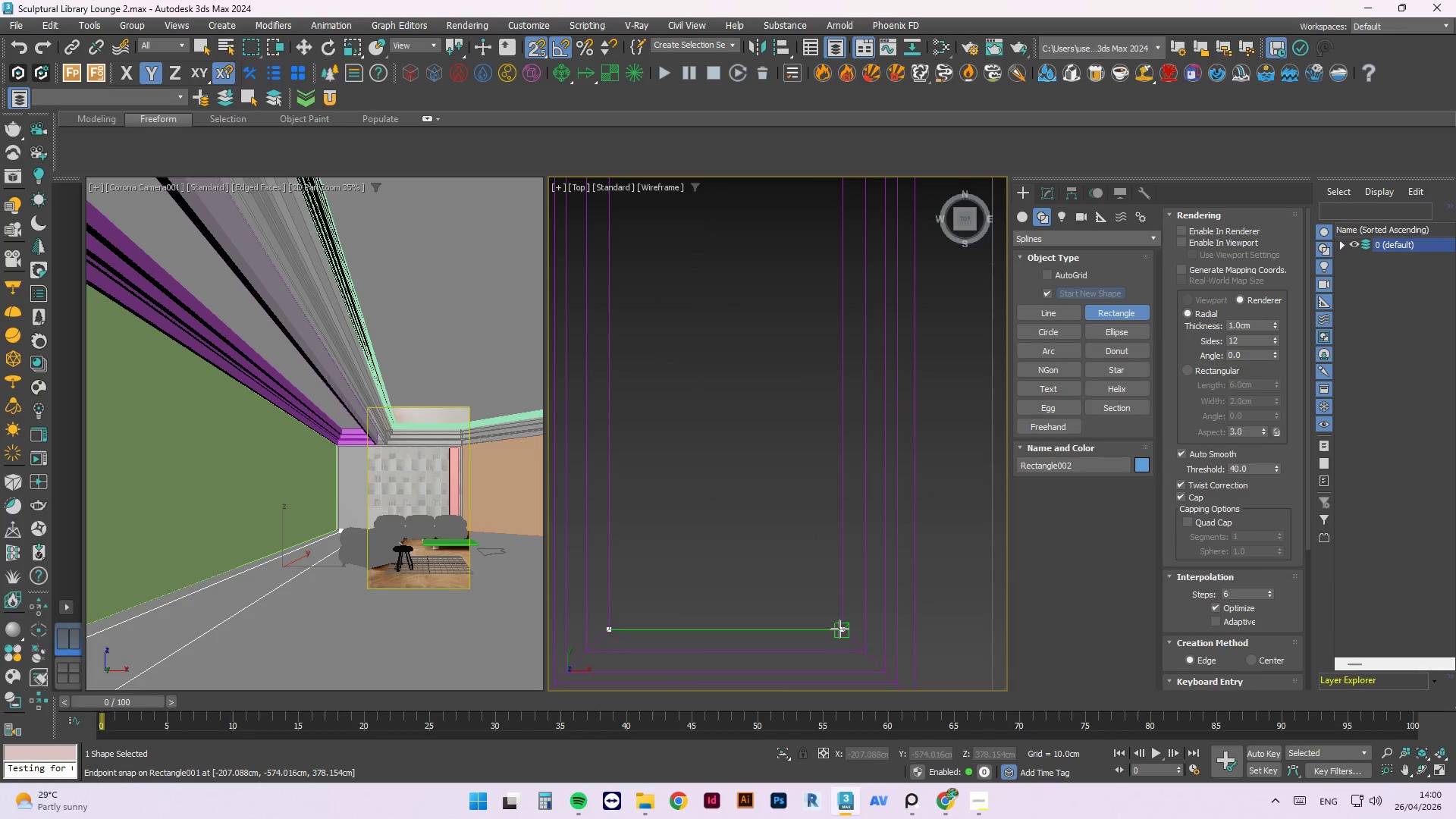 
hold_key(key=AltLeft, duration=0.72)
 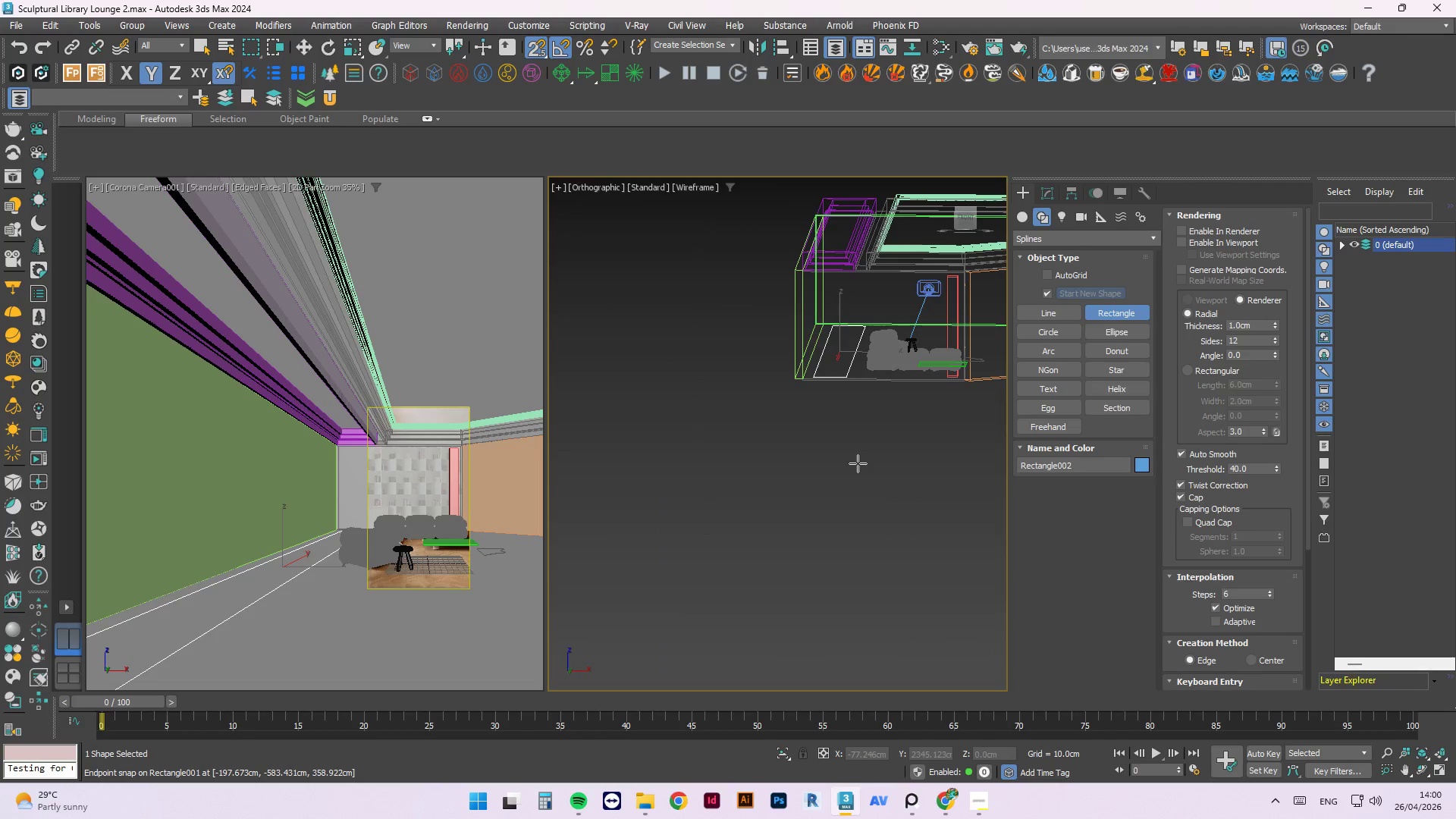 
scroll: coordinate [858, 463], scroll_direction: down, amount: 5.0
 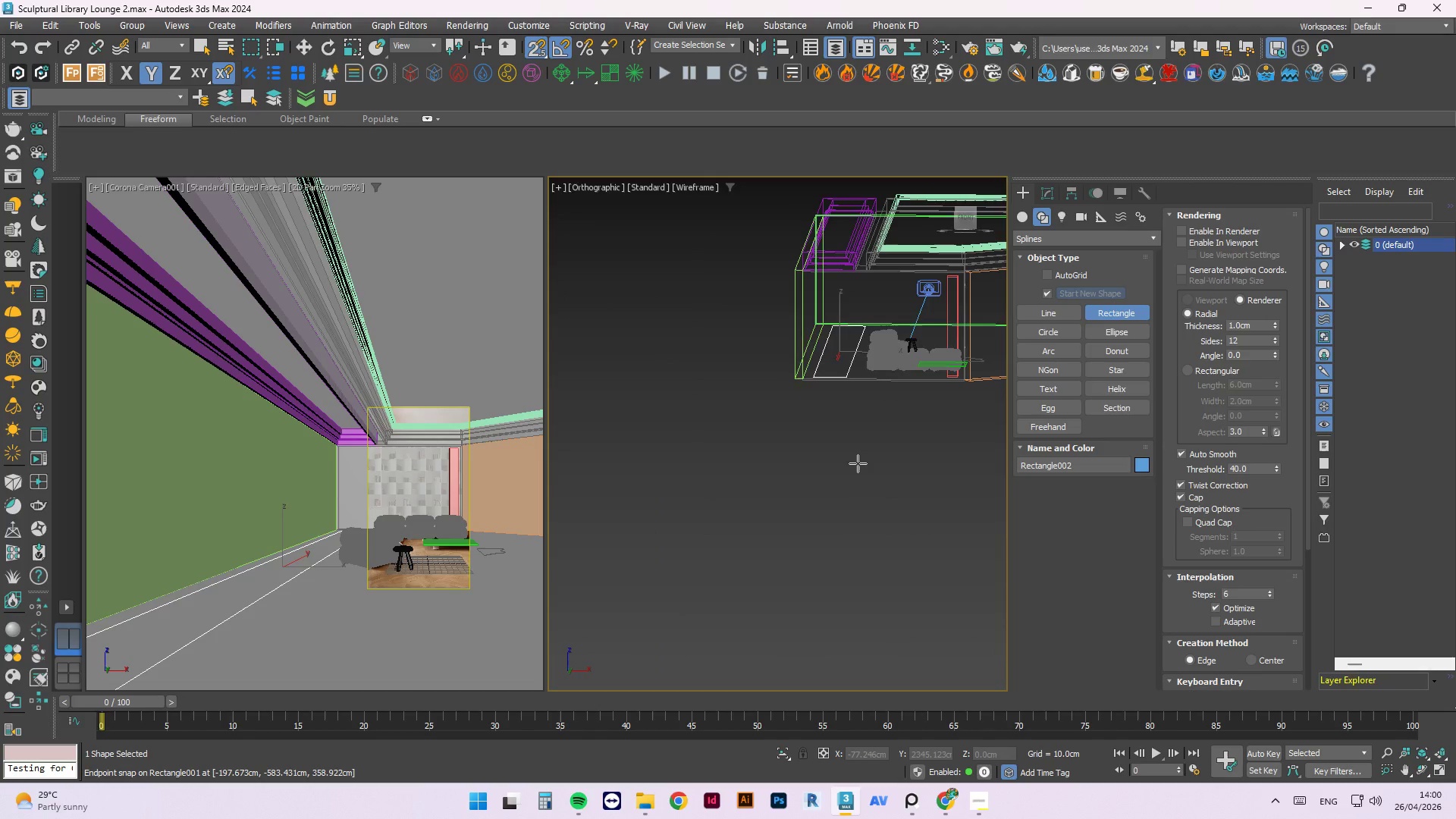 
type(fz)
 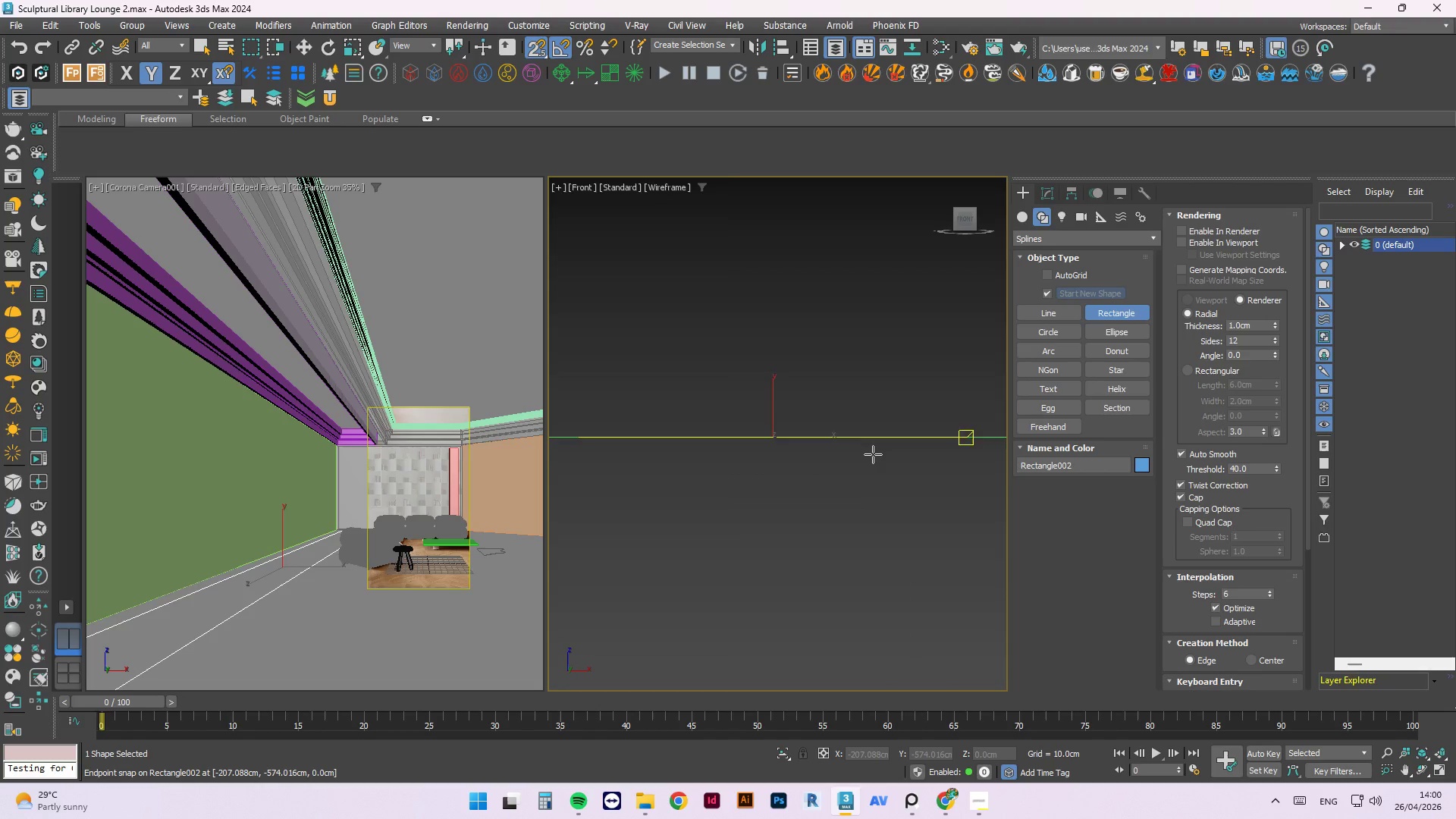 
key(W)
 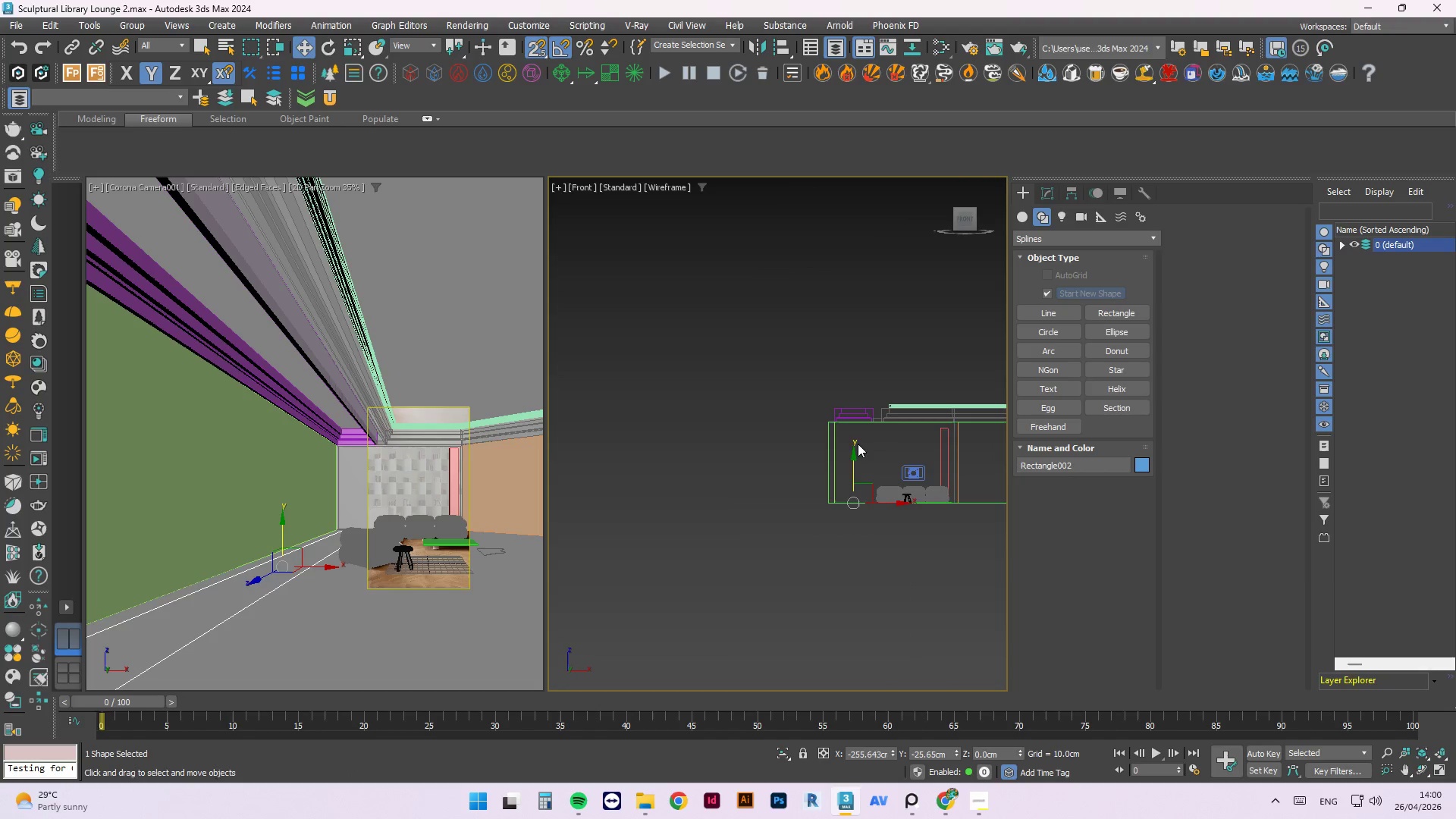 
scroll: coordinate [858, 545], scroll_direction: down, amount: 8.0
 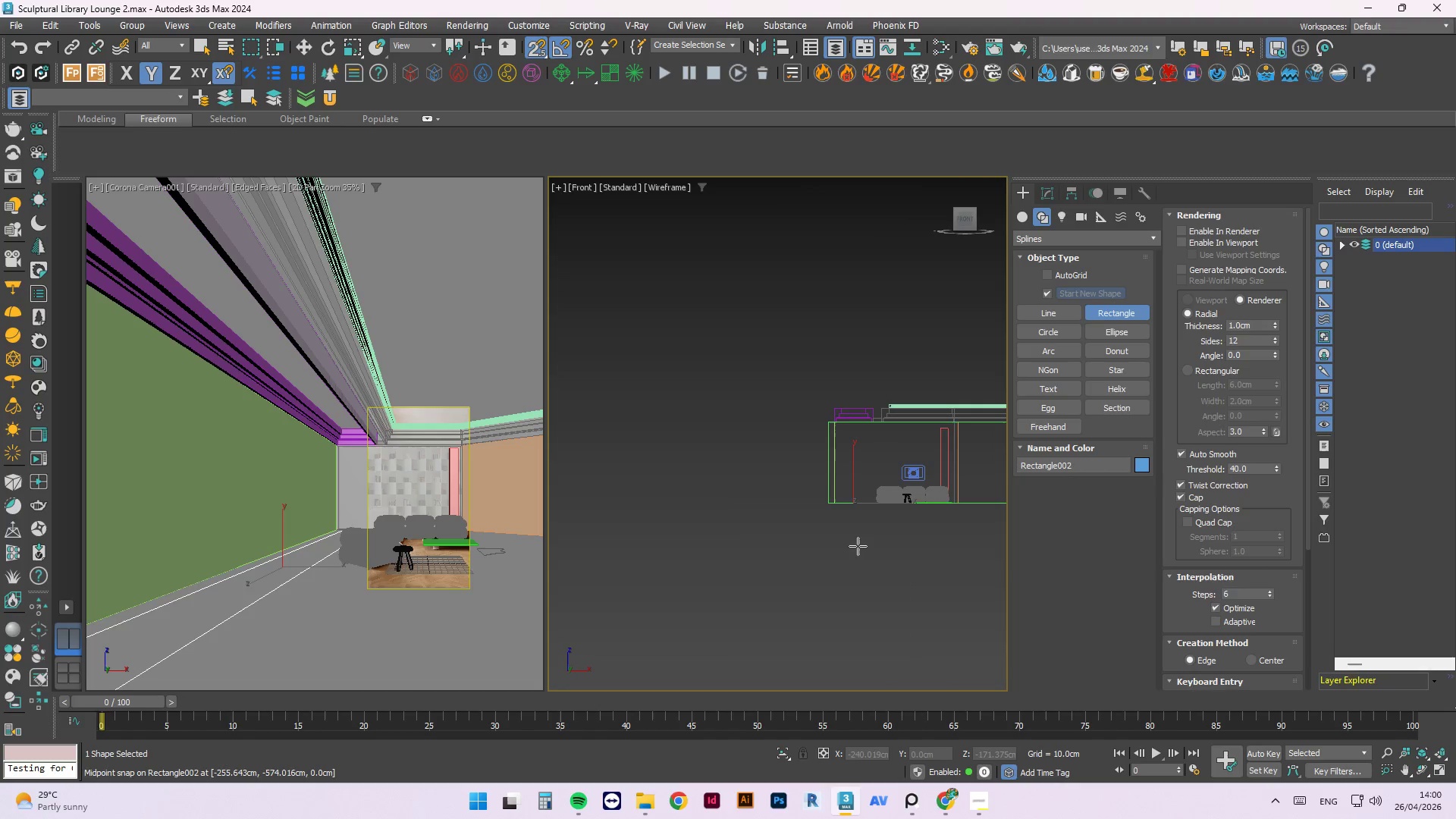 
scroll: coordinate [856, 443], scroll_direction: up, amount: 2.0
 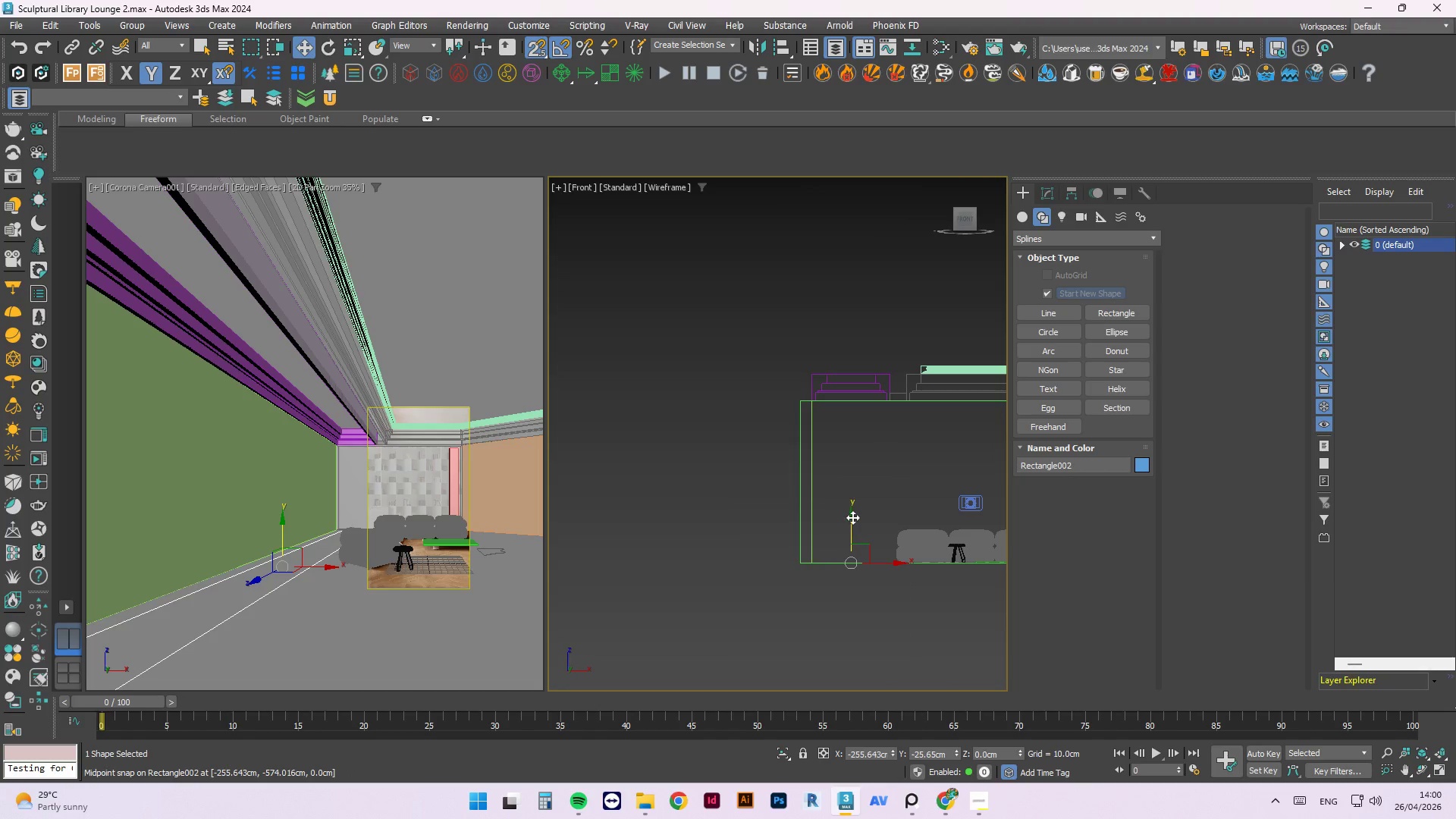 
left_click_drag(start_coordinate=[852, 517], to_coordinate=[861, 350])
 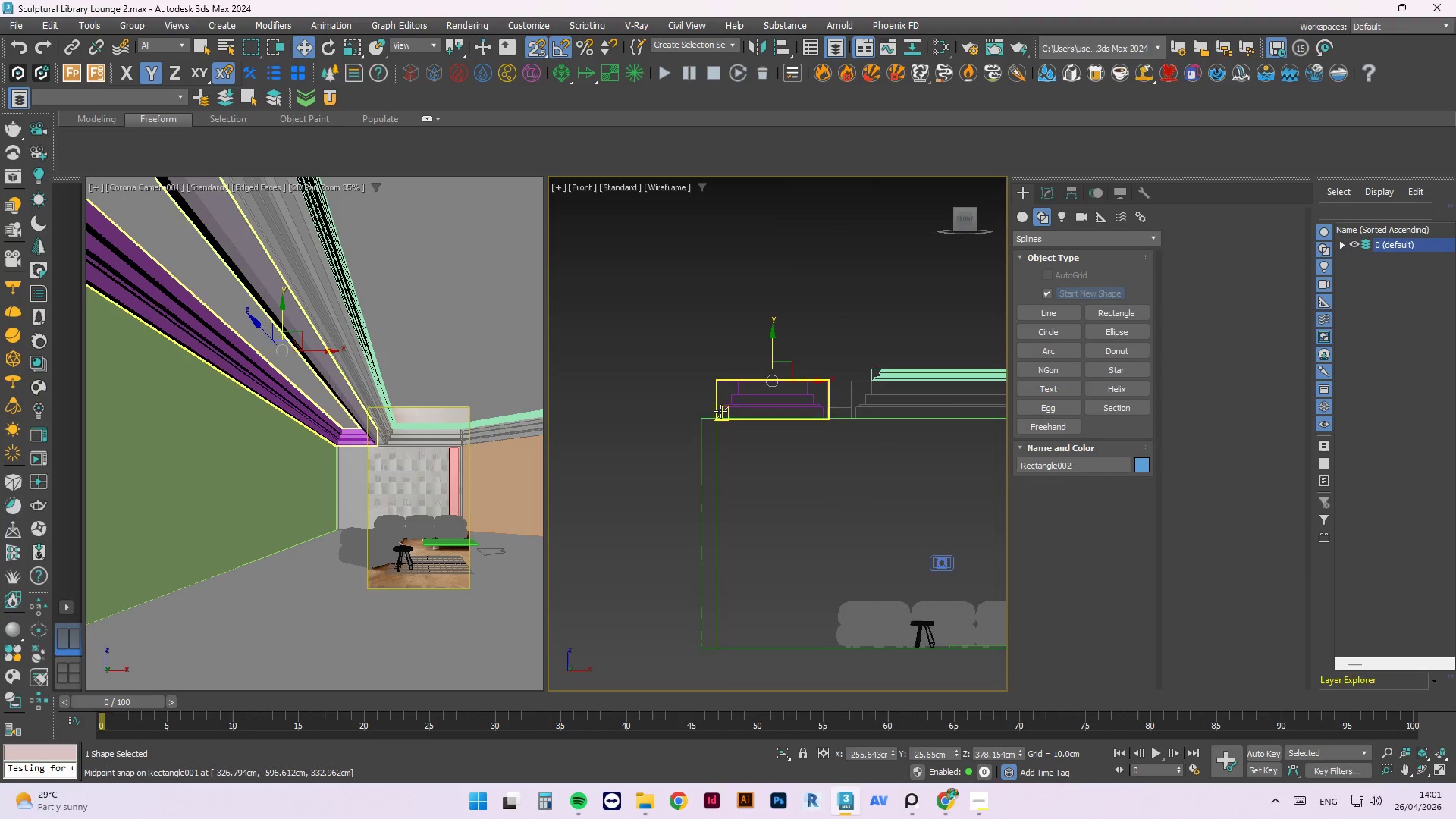 
scroll: coordinate [843, 379], scroll_direction: up, amount: 4.0
 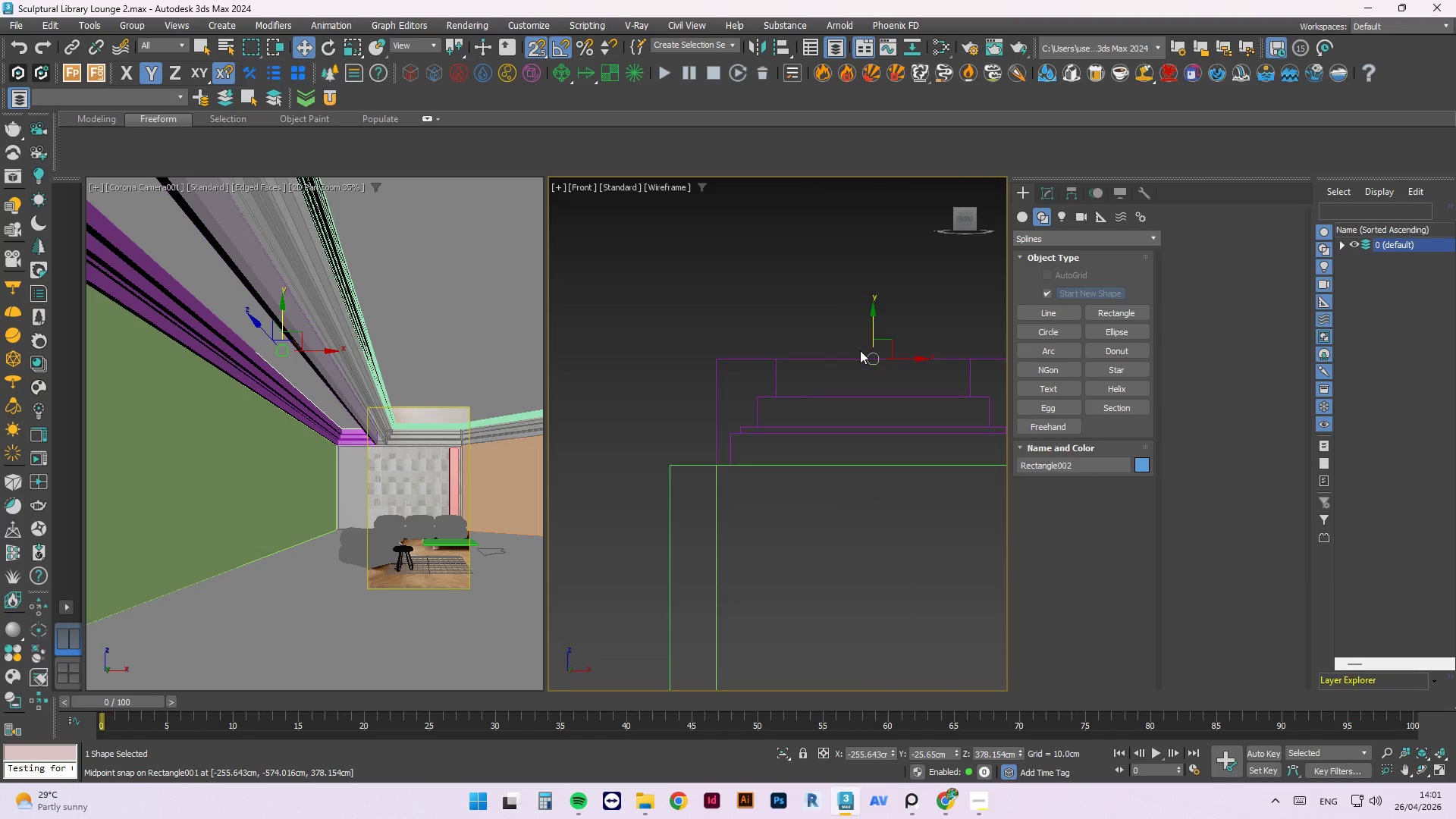 
scroll: coordinate [722, 416], scroll_direction: down, amount: 5.0
 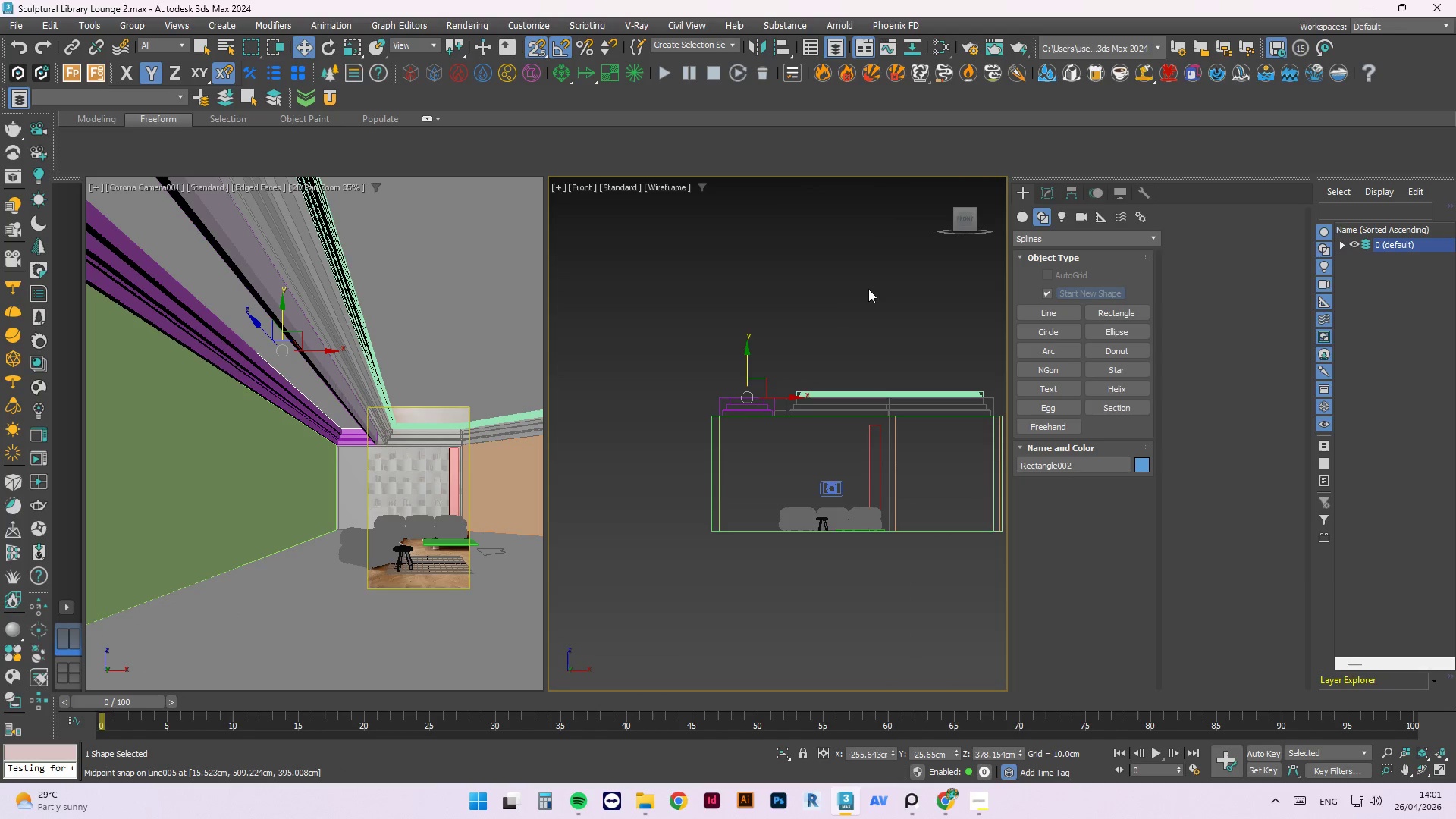 
hold_key(key=AltLeft, duration=0.72)
 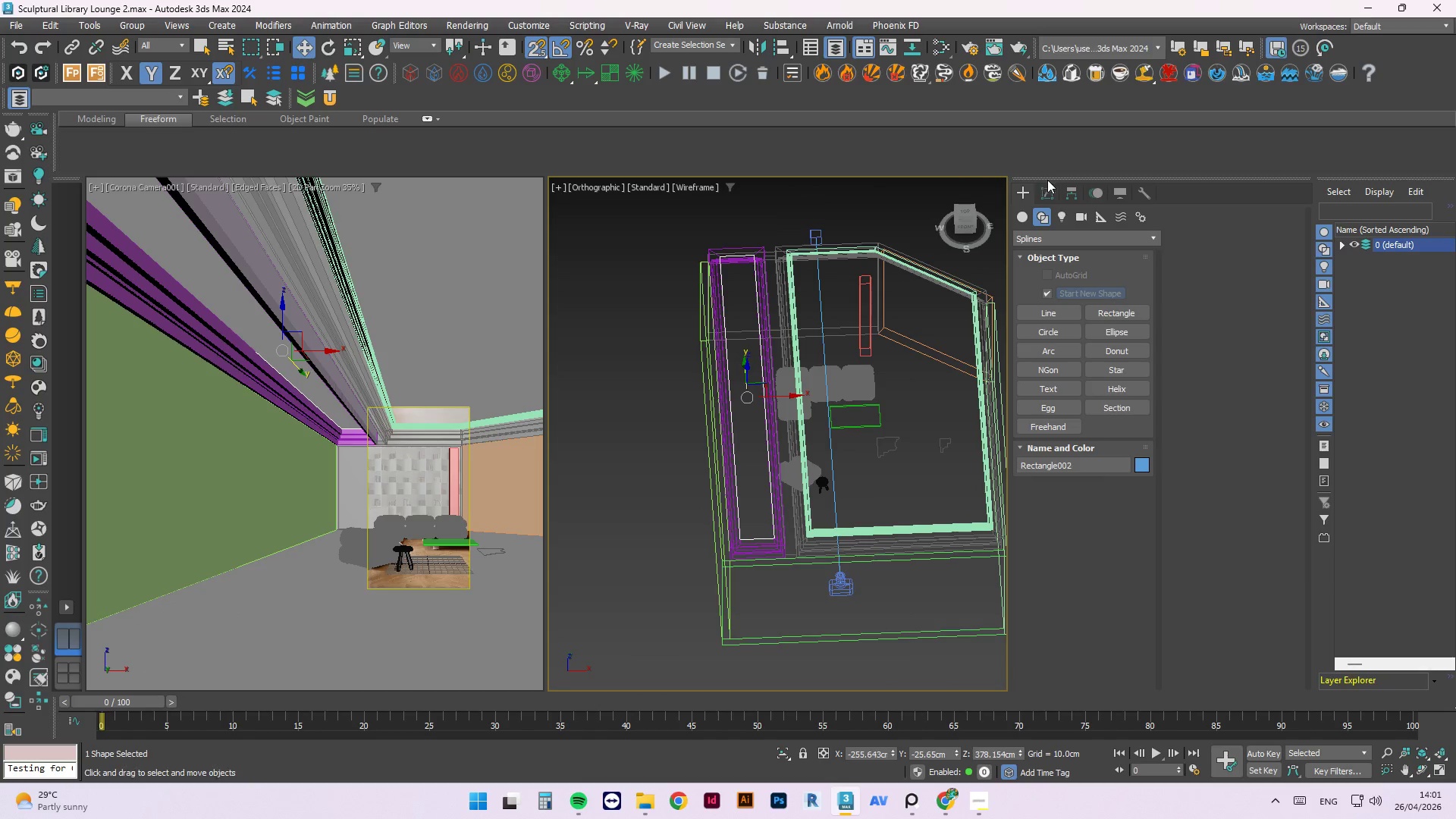 
left_click([1050, 185])
 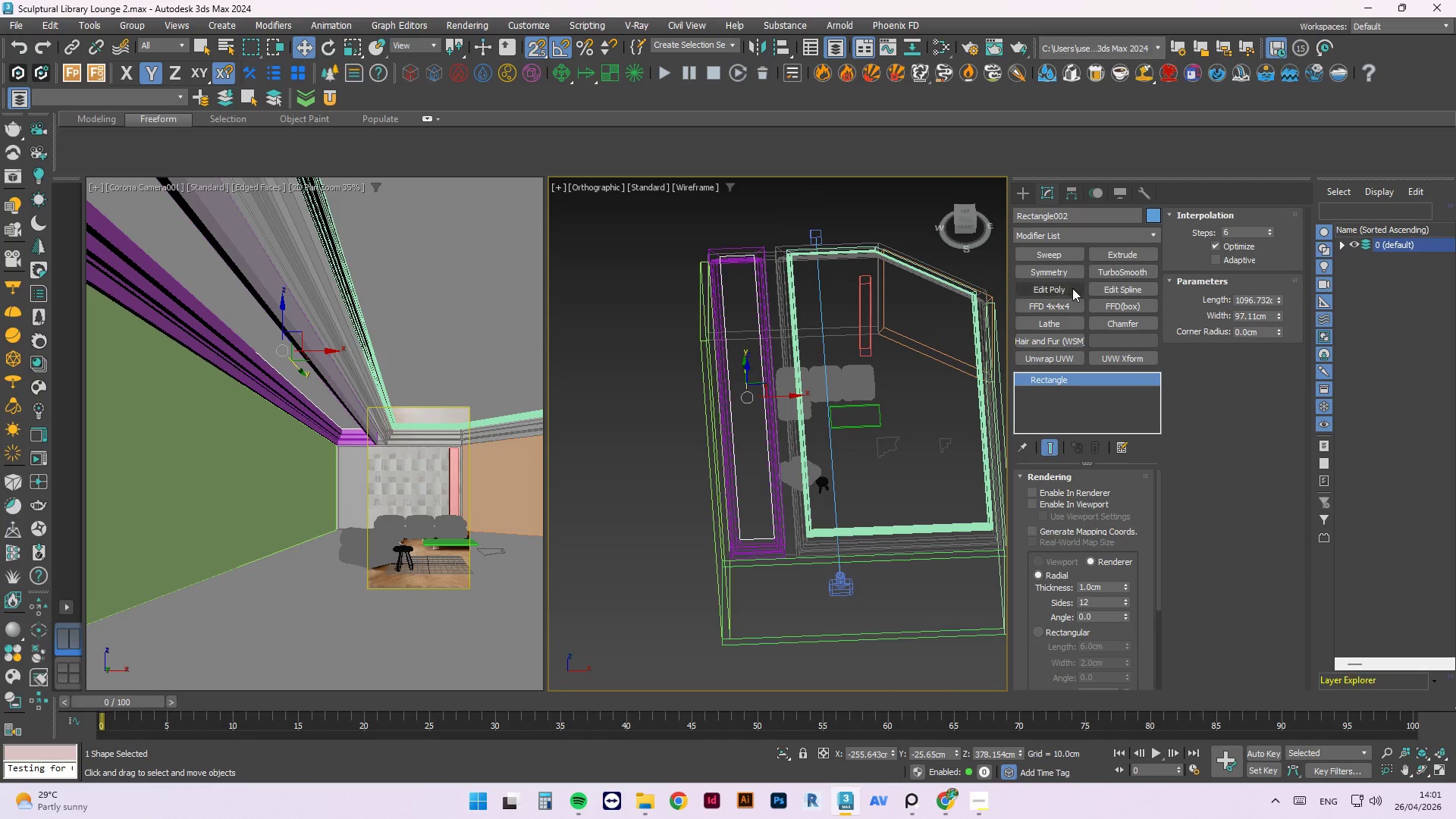 
left_click([1064, 256])
 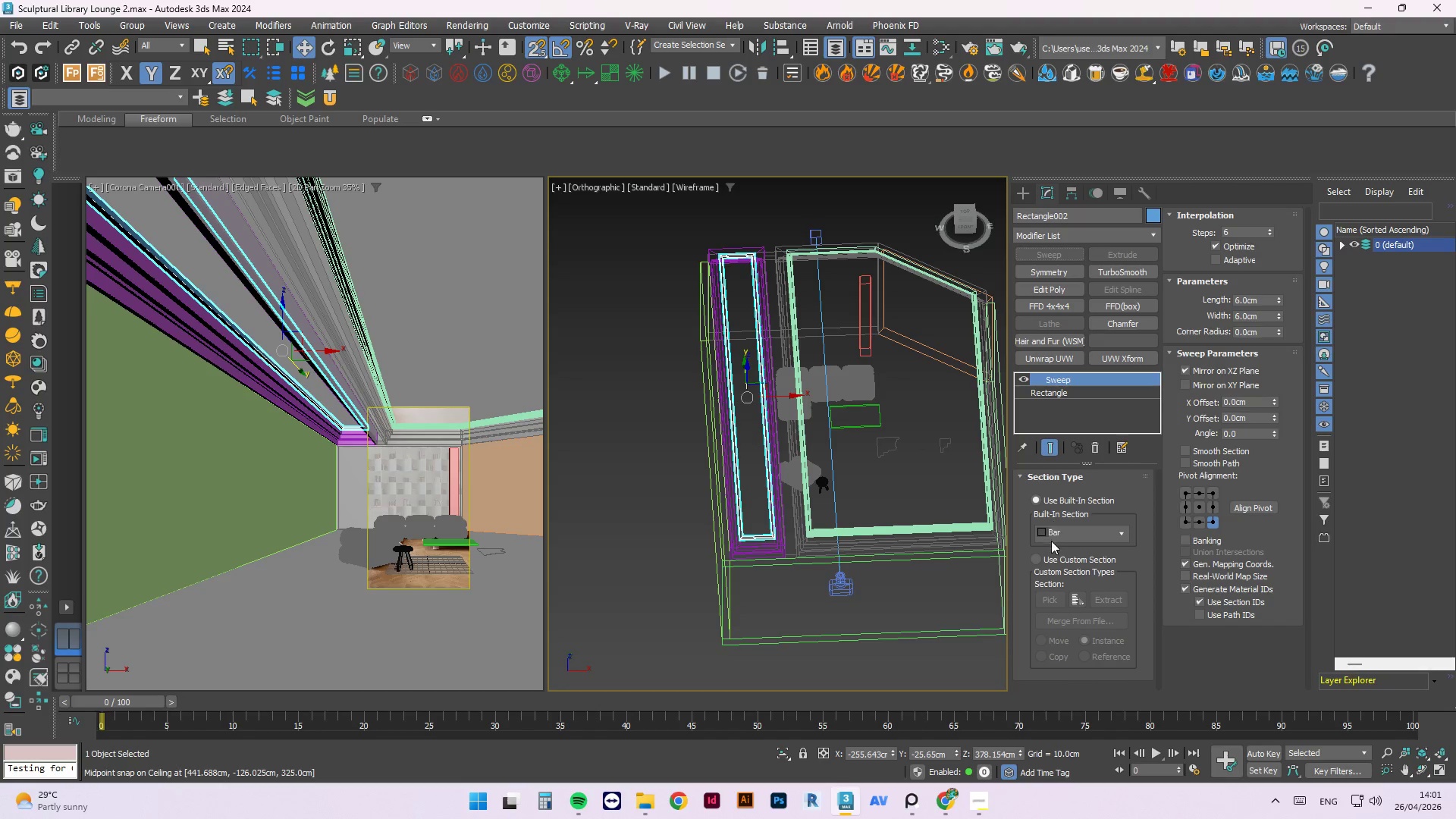 
left_click([1047, 559])
 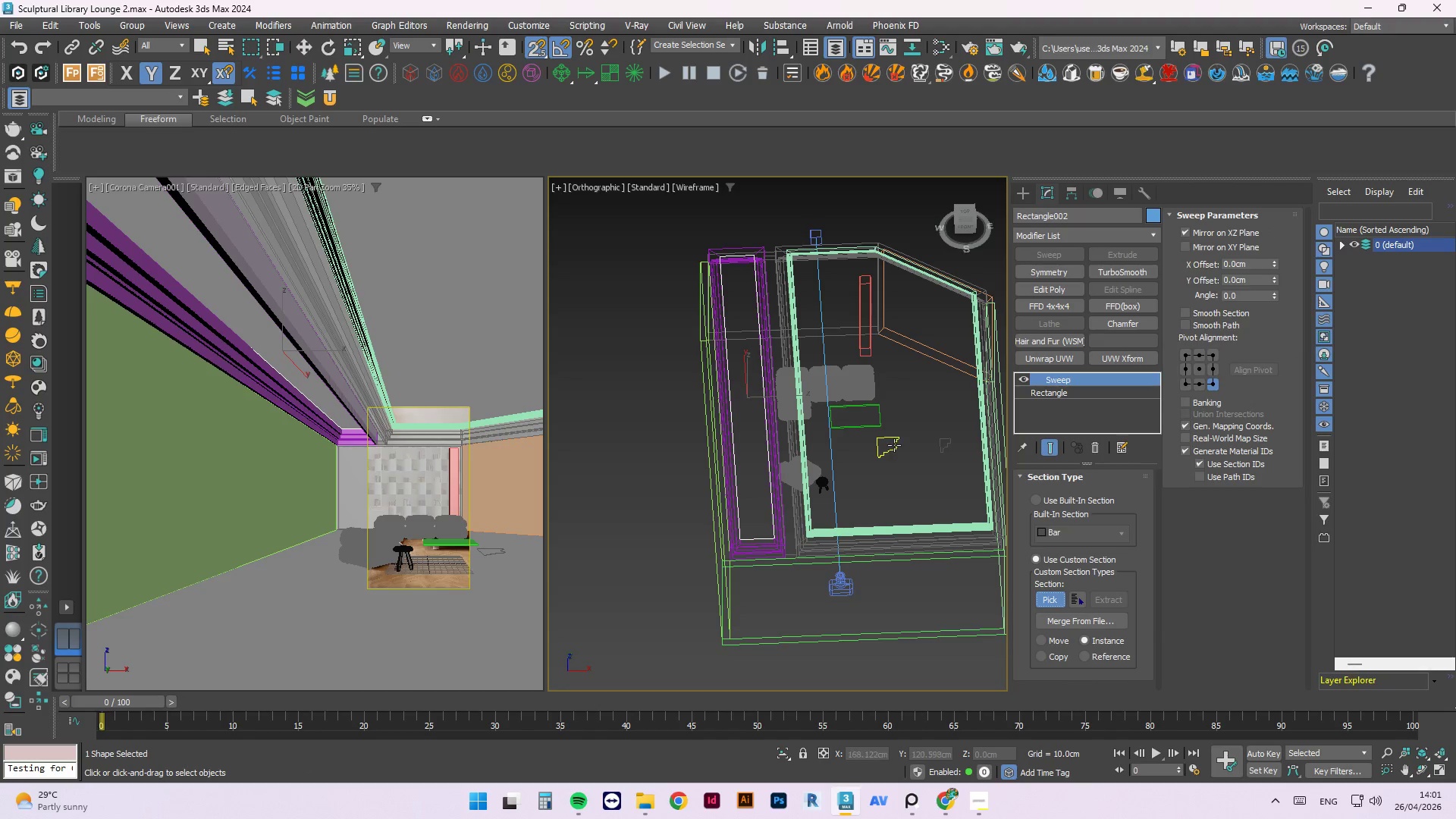 
left_click([894, 445])
 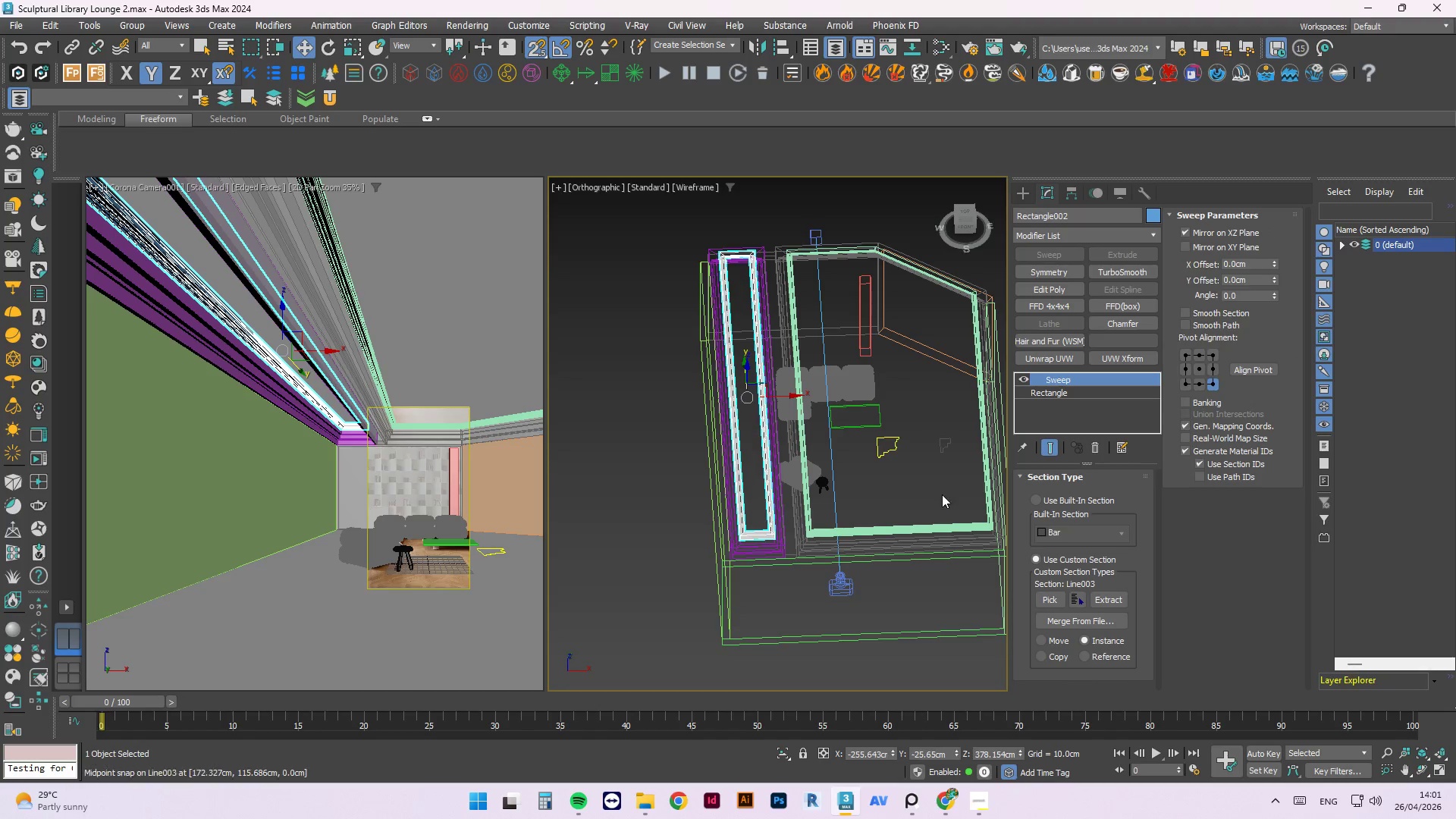 
hold_key(key=AltLeft, duration=1.3)
 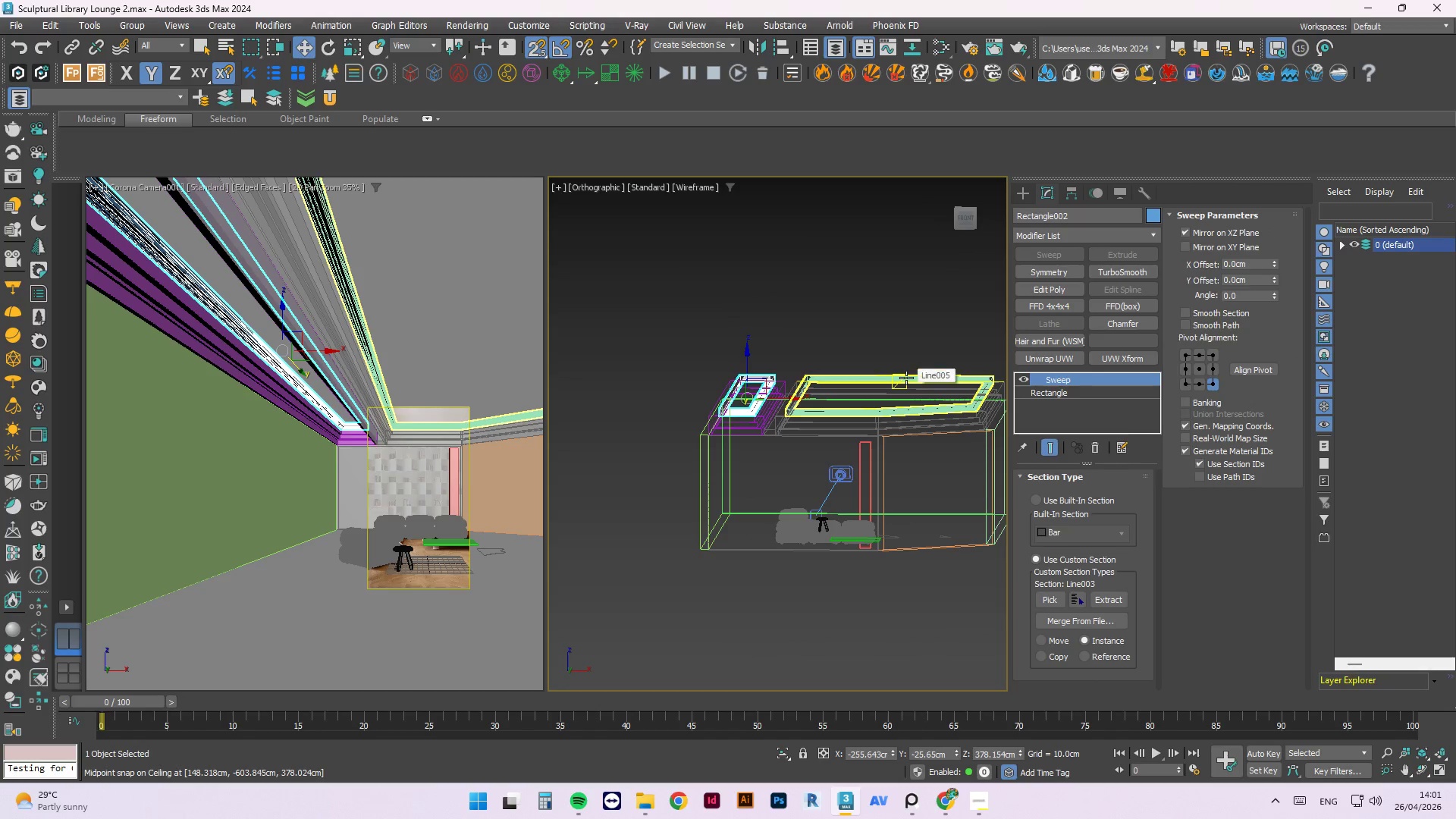 
key(F)
 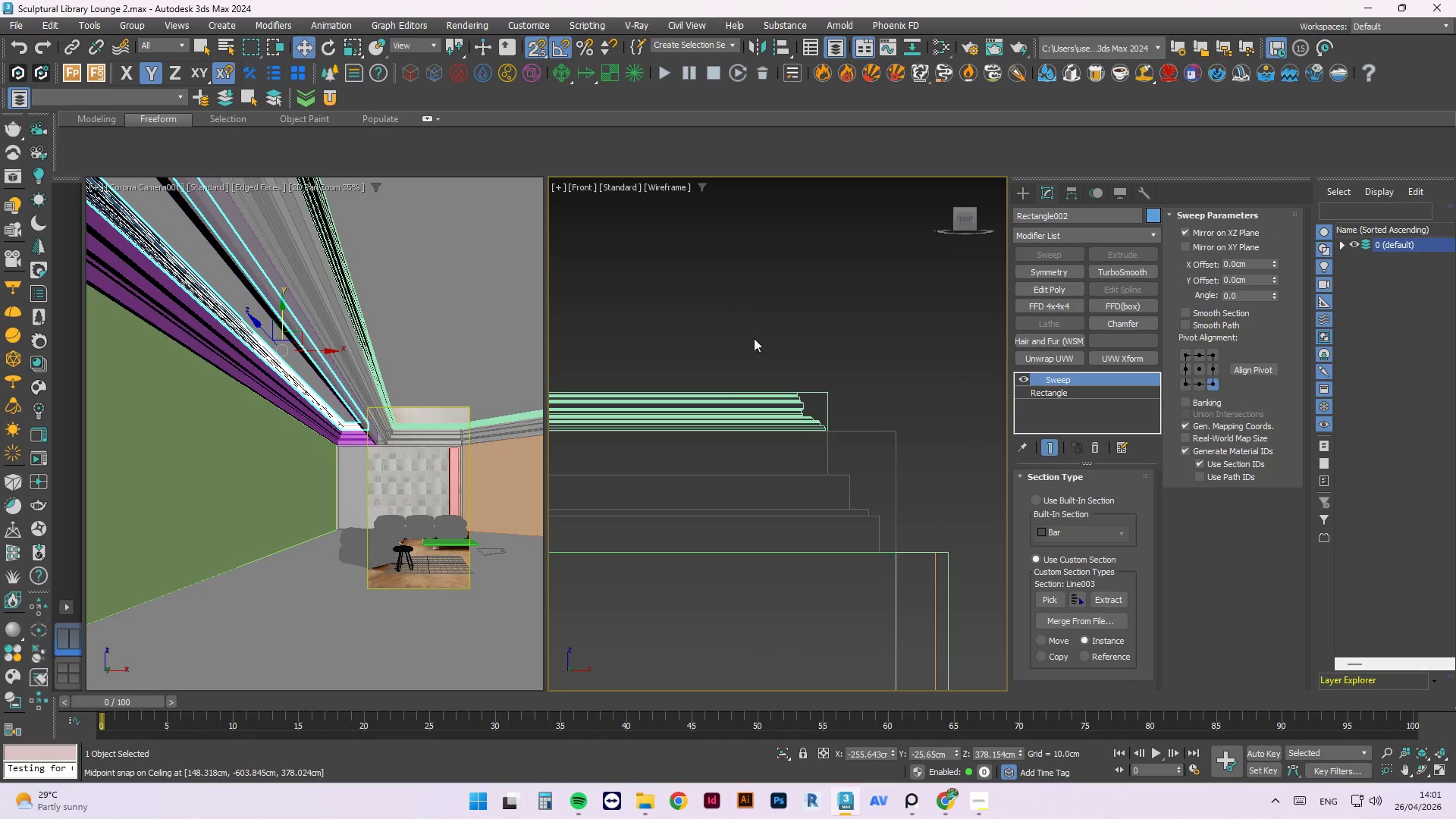 
scroll: coordinate [807, 406], scroll_direction: up, amount: 1.0
 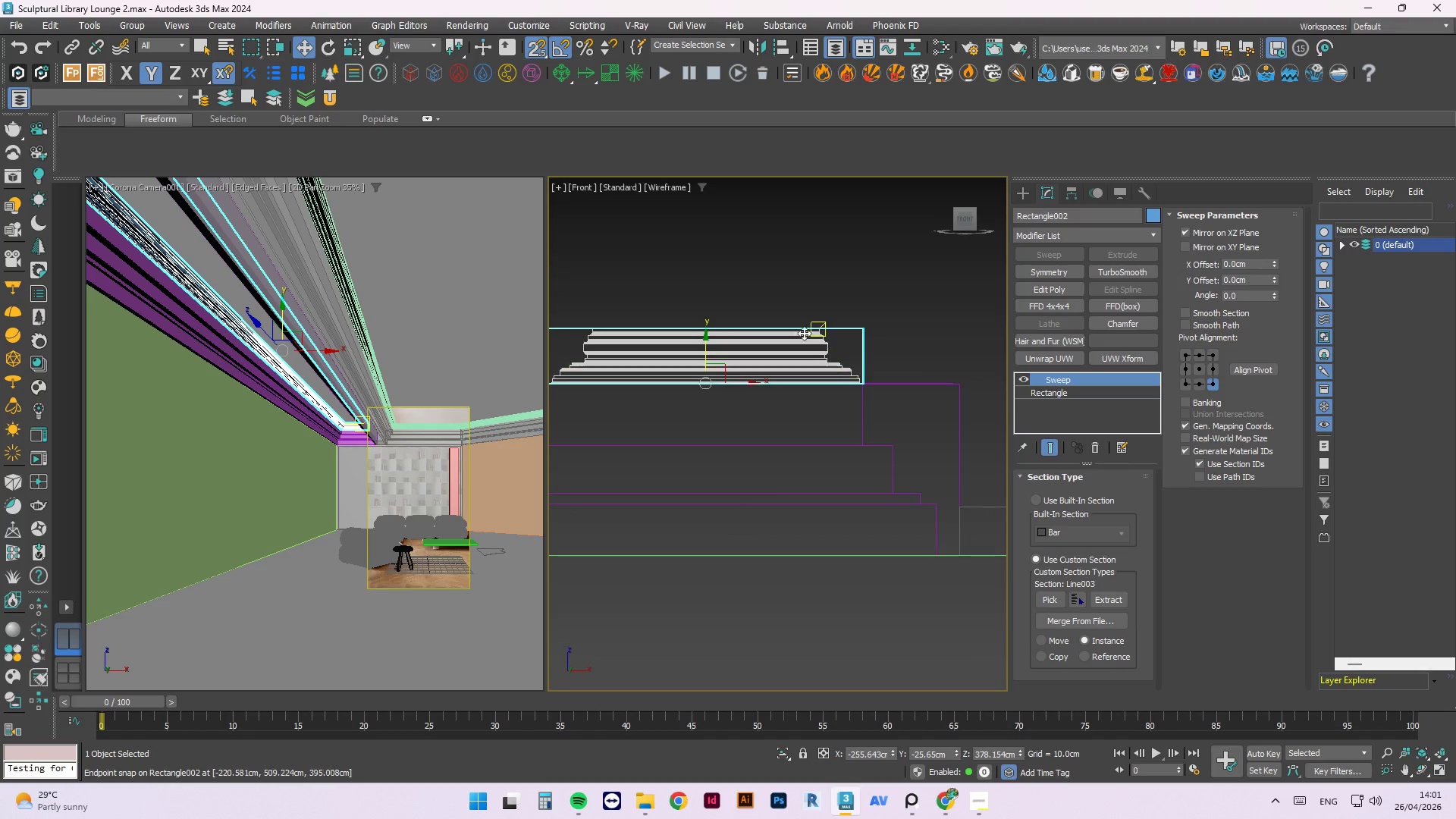 
scroll: coordinate [794, 313], scroll_direction: down, amount: 3.0
 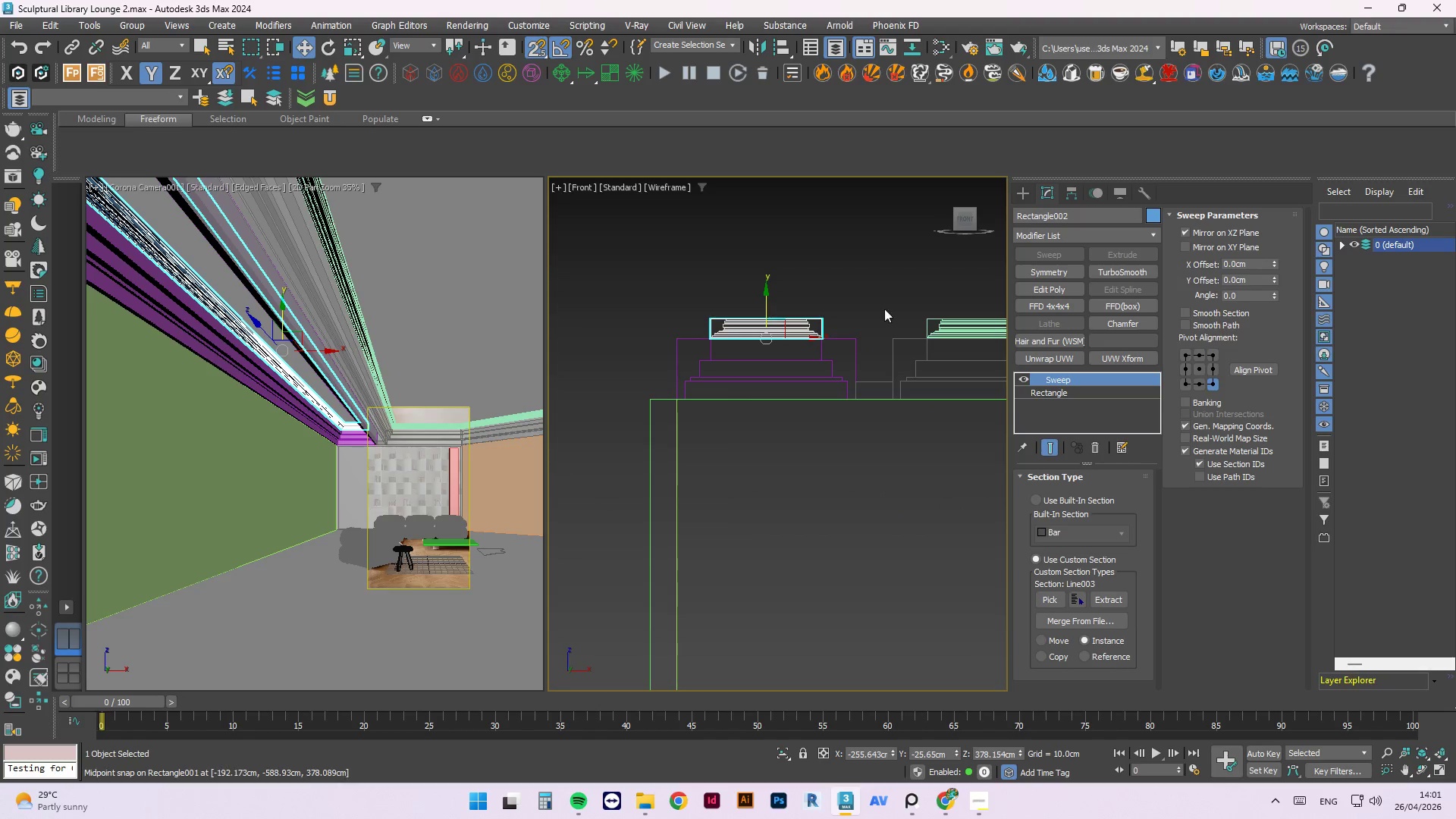 
left_click([880, 300])
 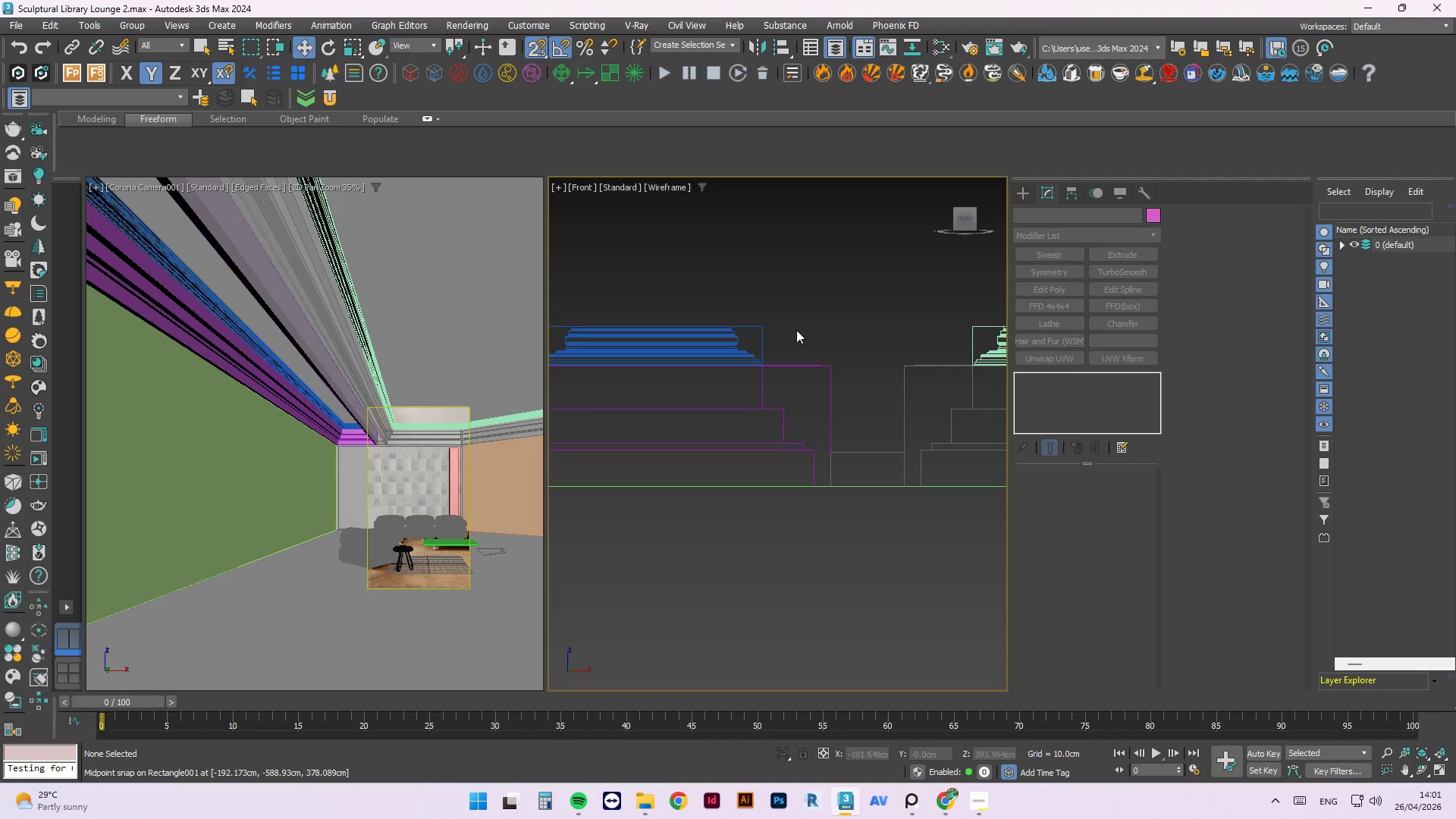 
scroll: coordinate [880, 315], scroll_direction: up, amount: 2.0
 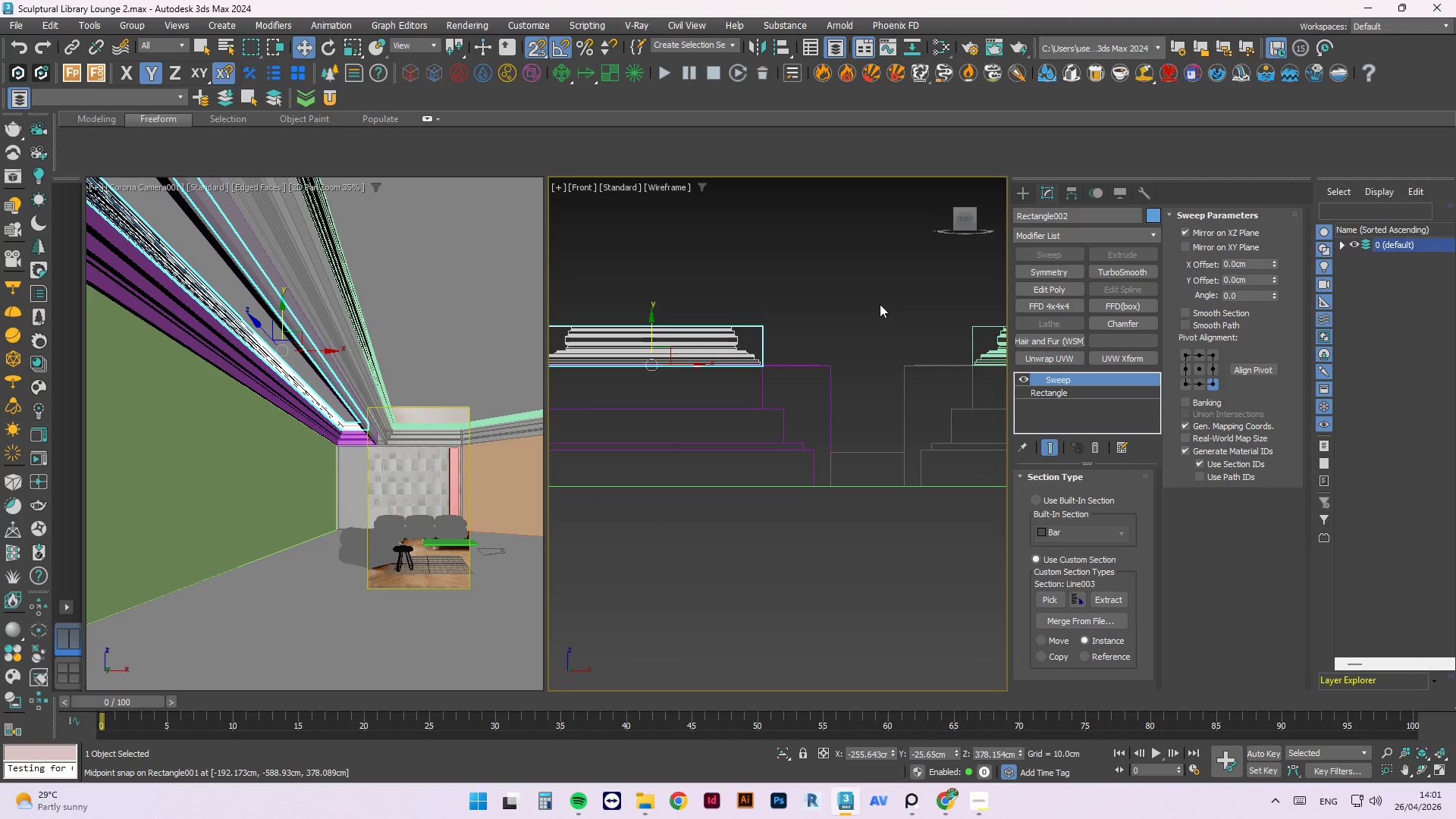 
scroll: coordinate [783, 338], scroll_direction: down, amount: 3.0
 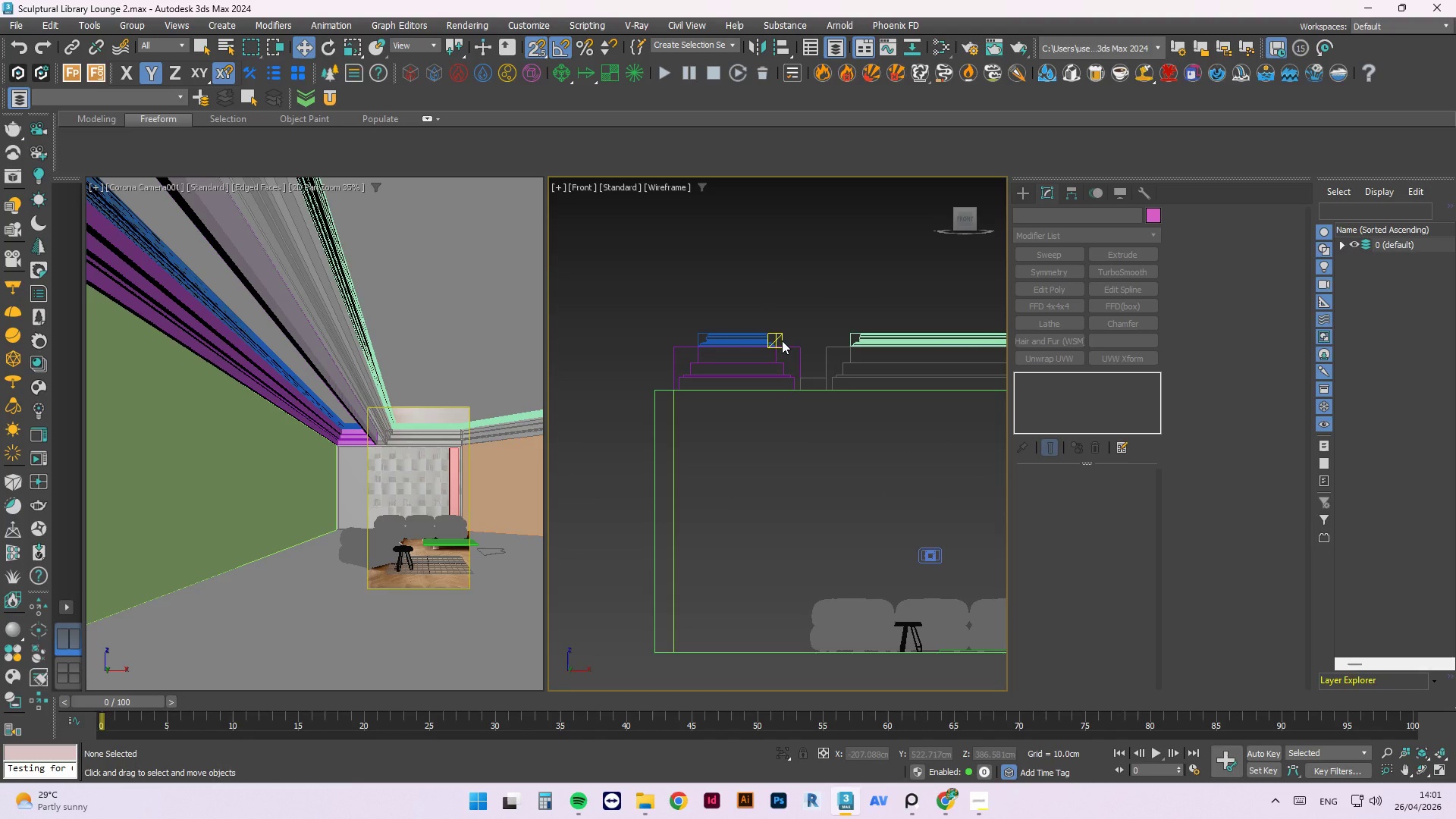 
hold_key(key=AltLeft, duration=1.34)
 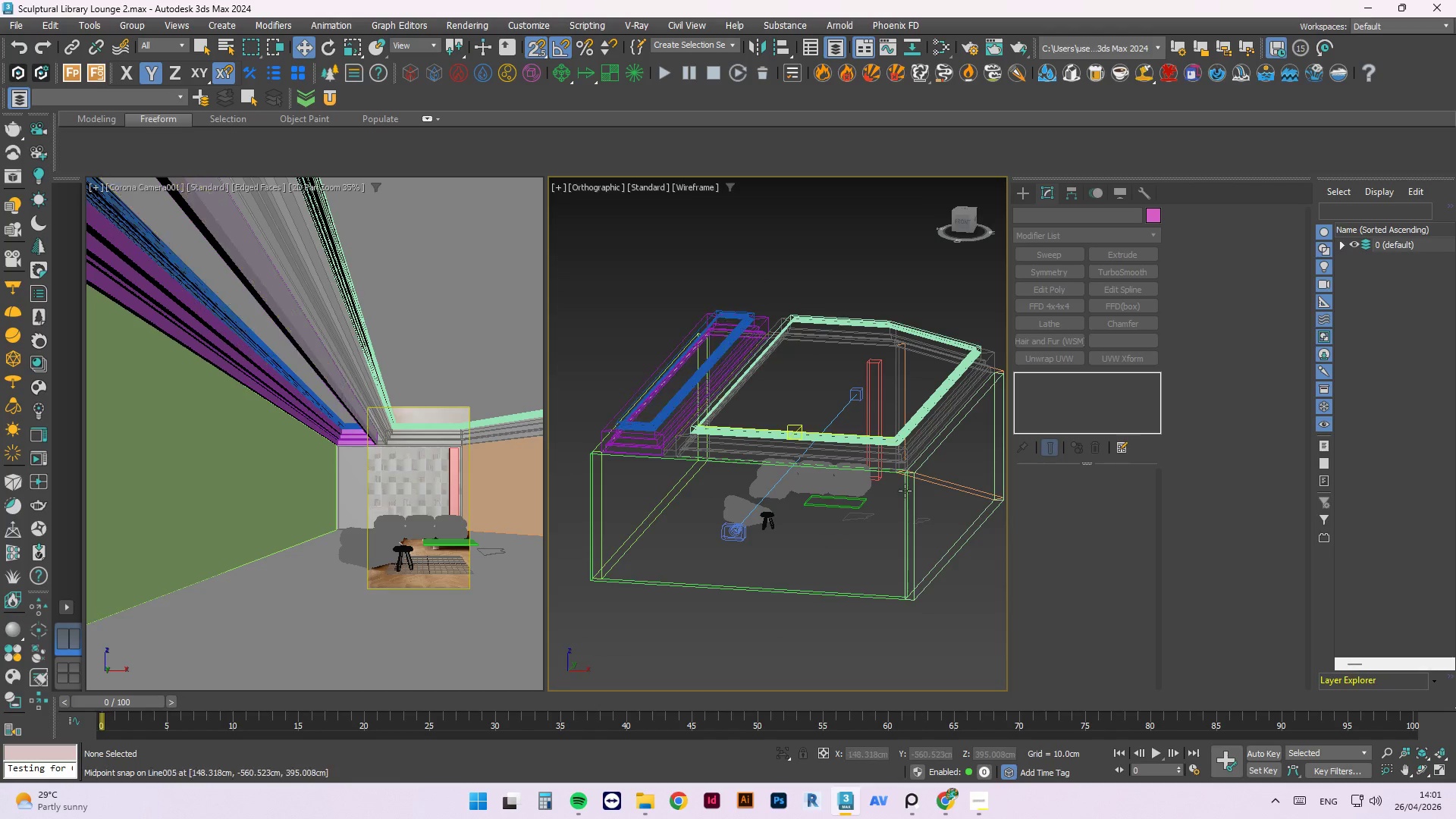 
scroll: coordinate [701, 318], scroll_direction: down, amount: 2.0
 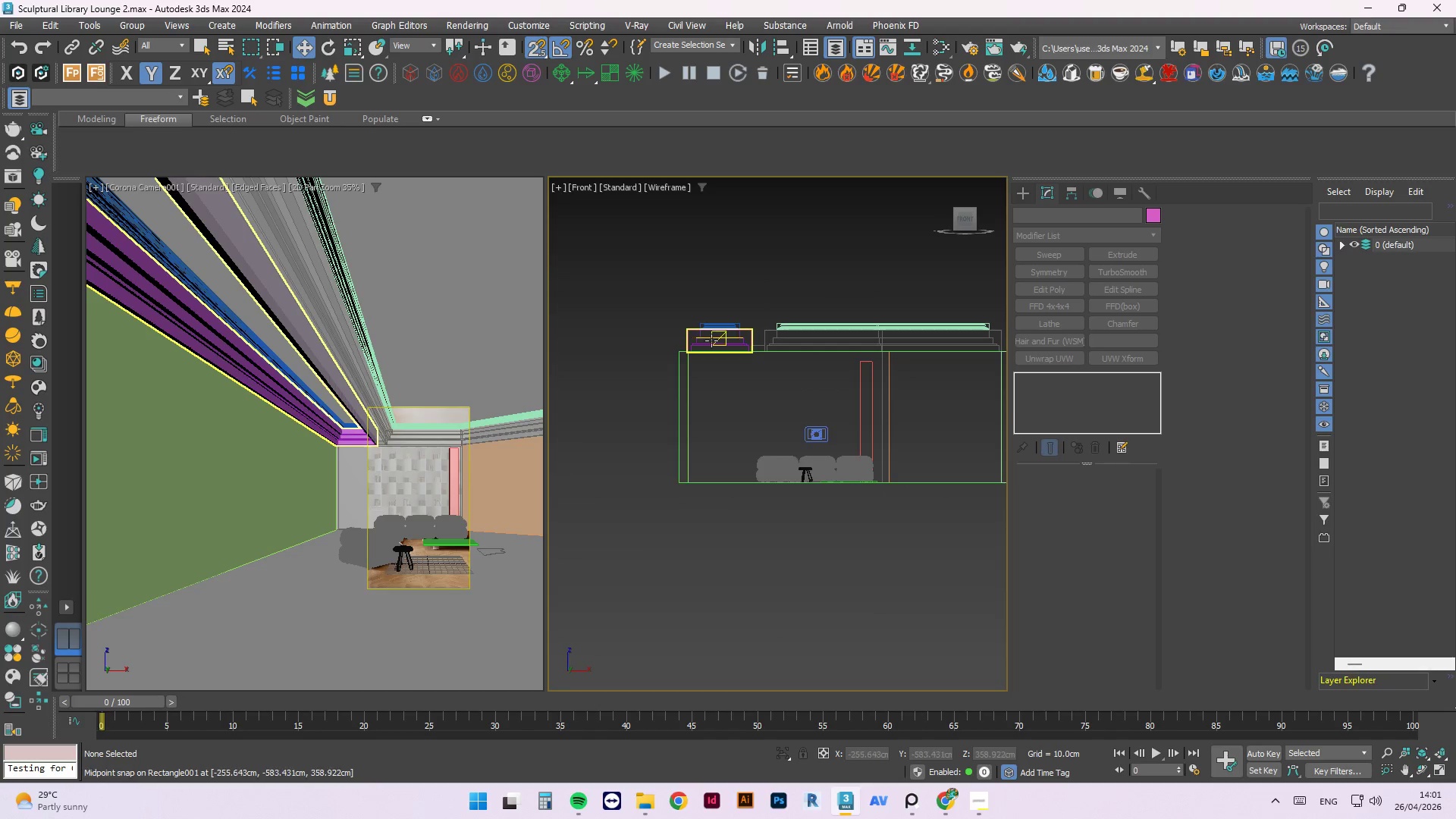 
hold_key(key=AltLeft, duration=5.47)
 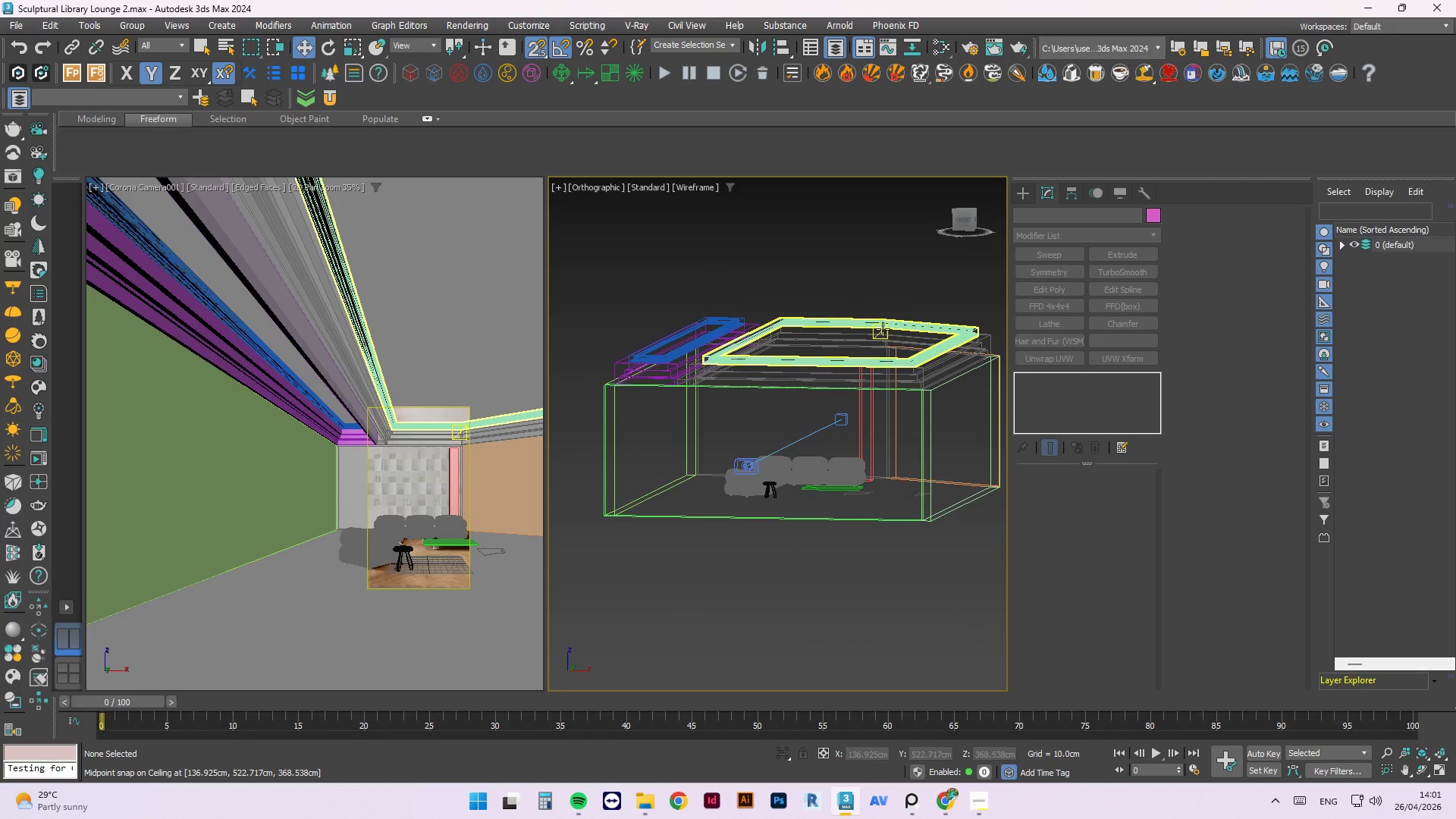 
key(T)
 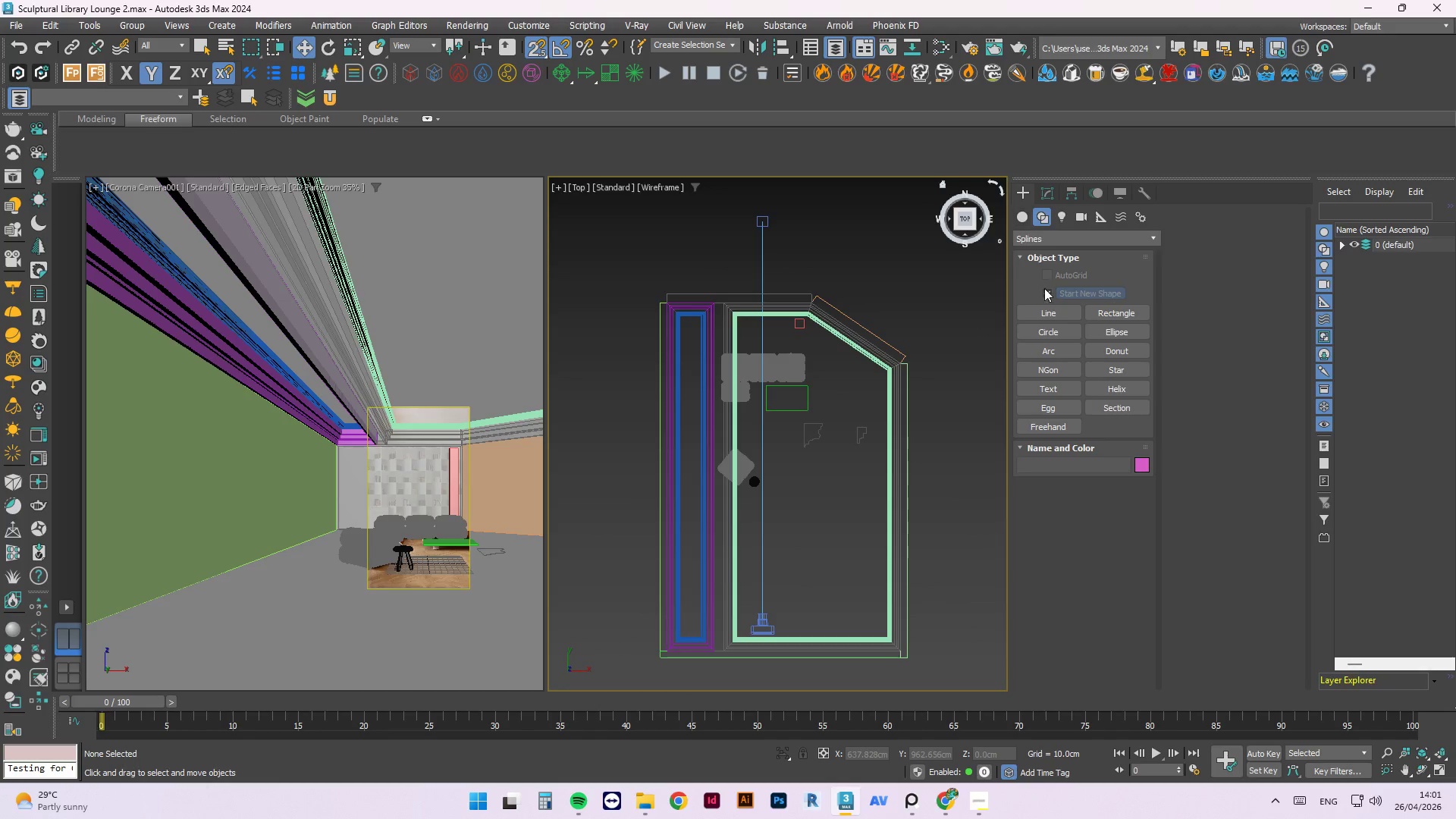 
left_click([1046, 310])
 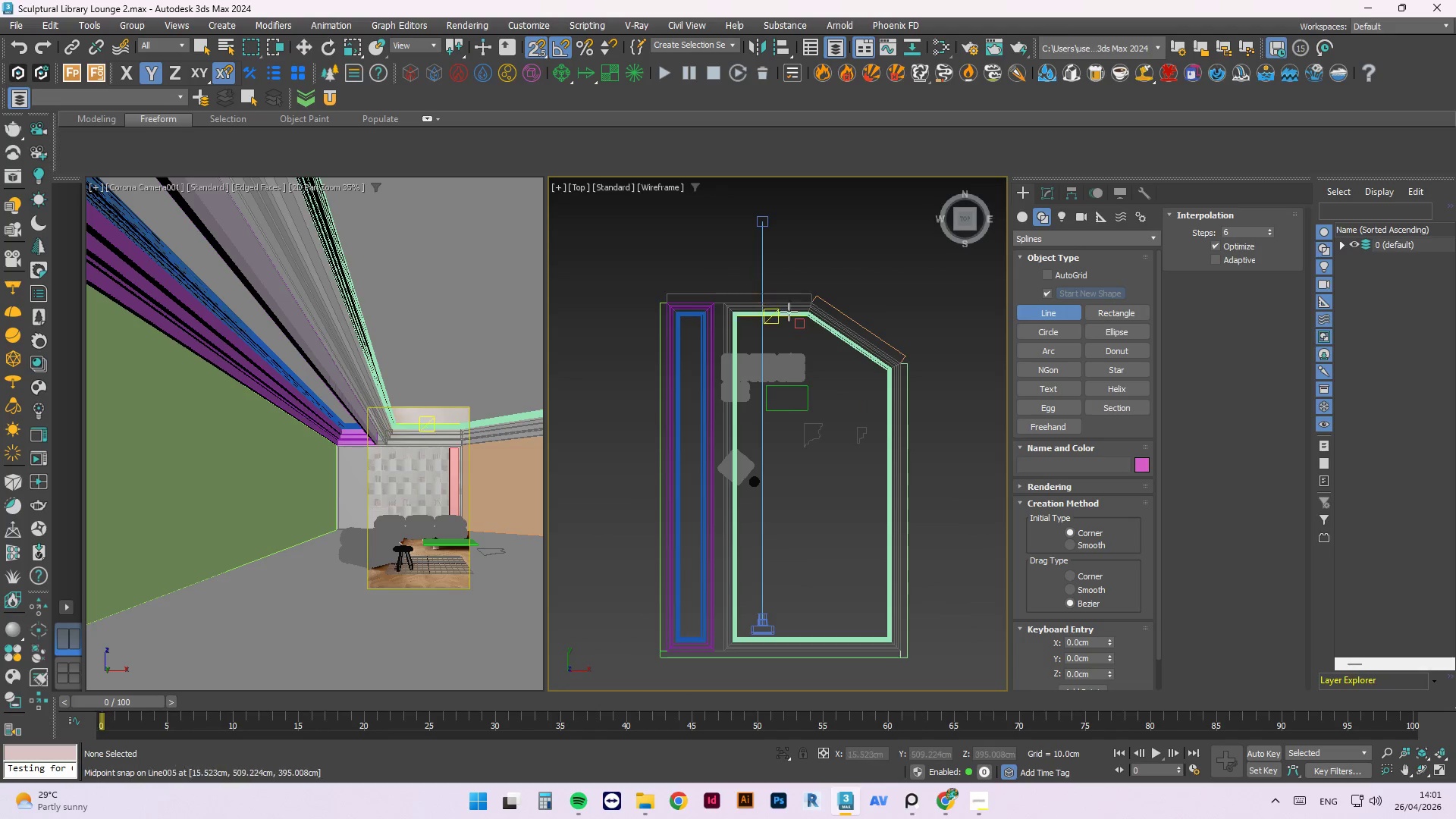 
scroll: coordinate [619, 239], scroll_direction: up, amount: 20.0
 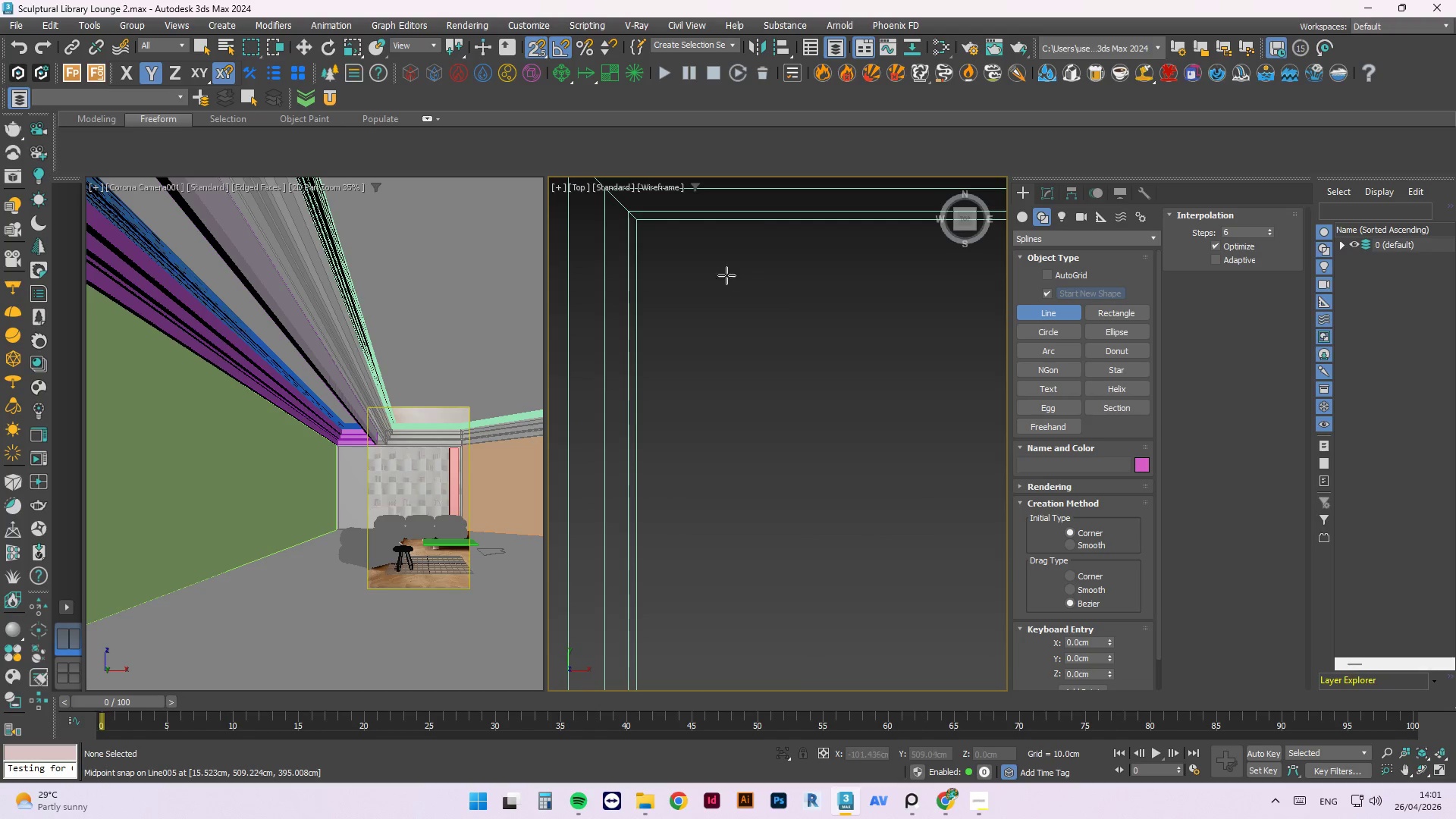 
wait(8.03)
 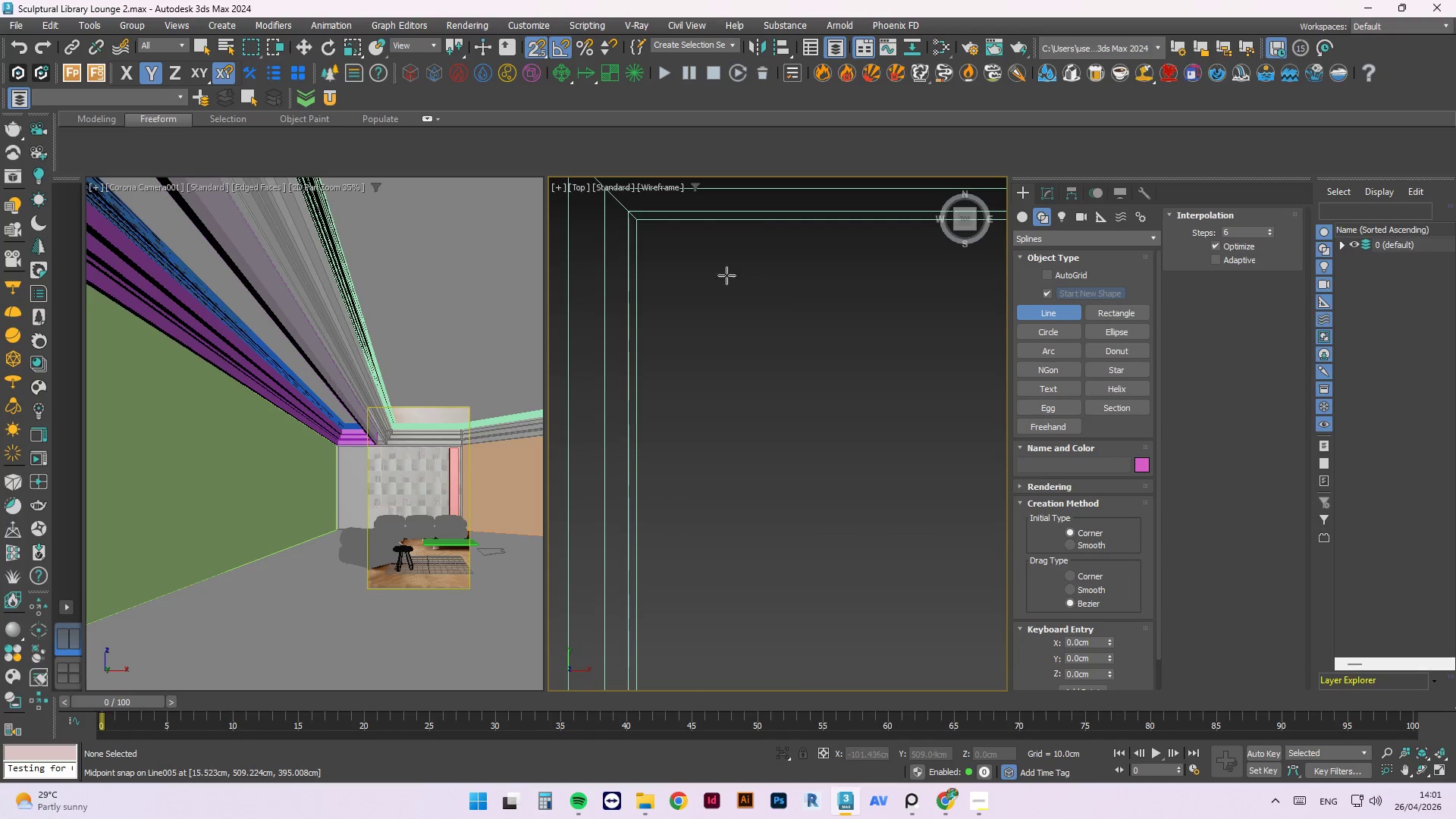 
left_click([1052, 312])
 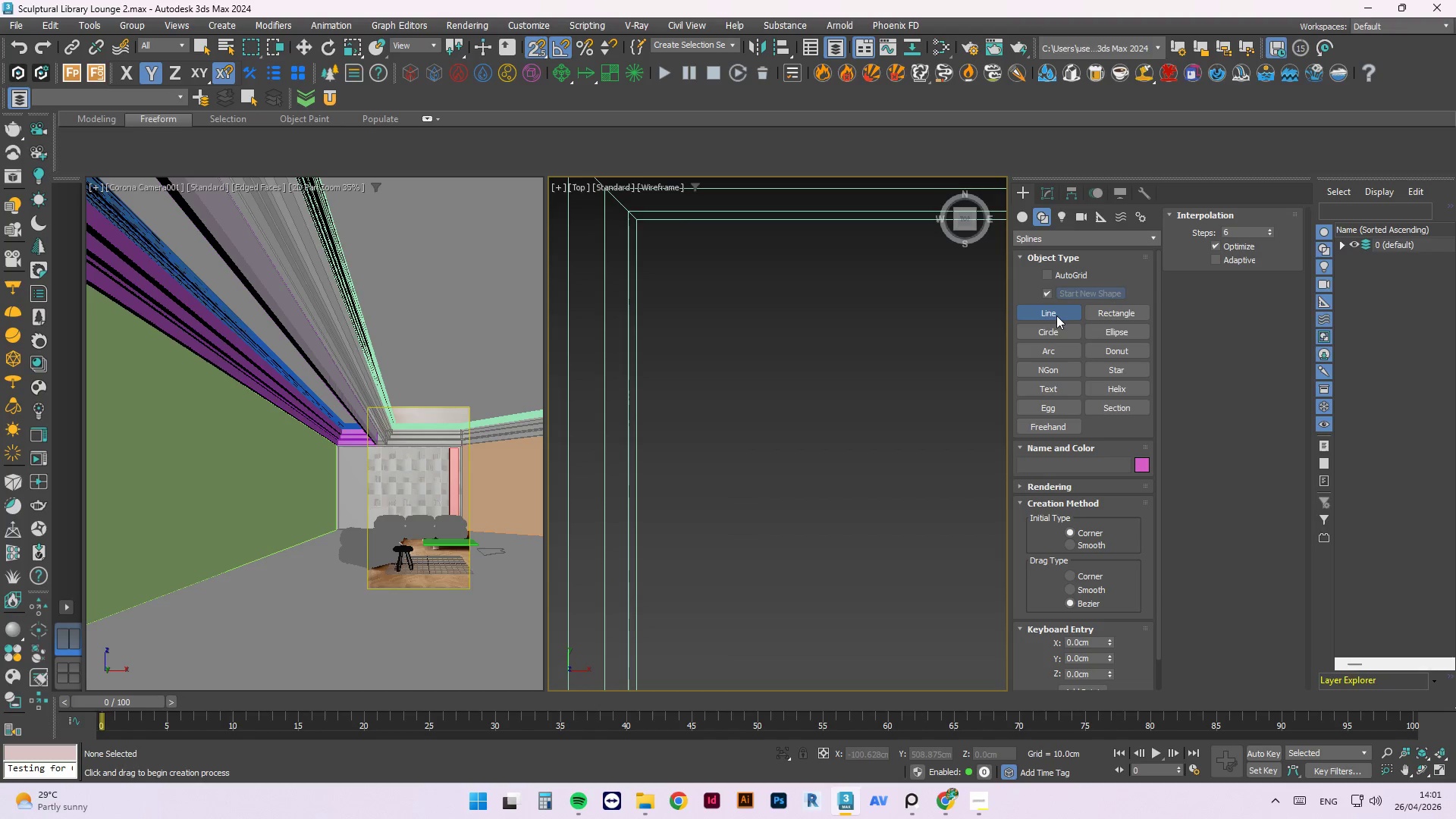 
left_click([1055, 313])
 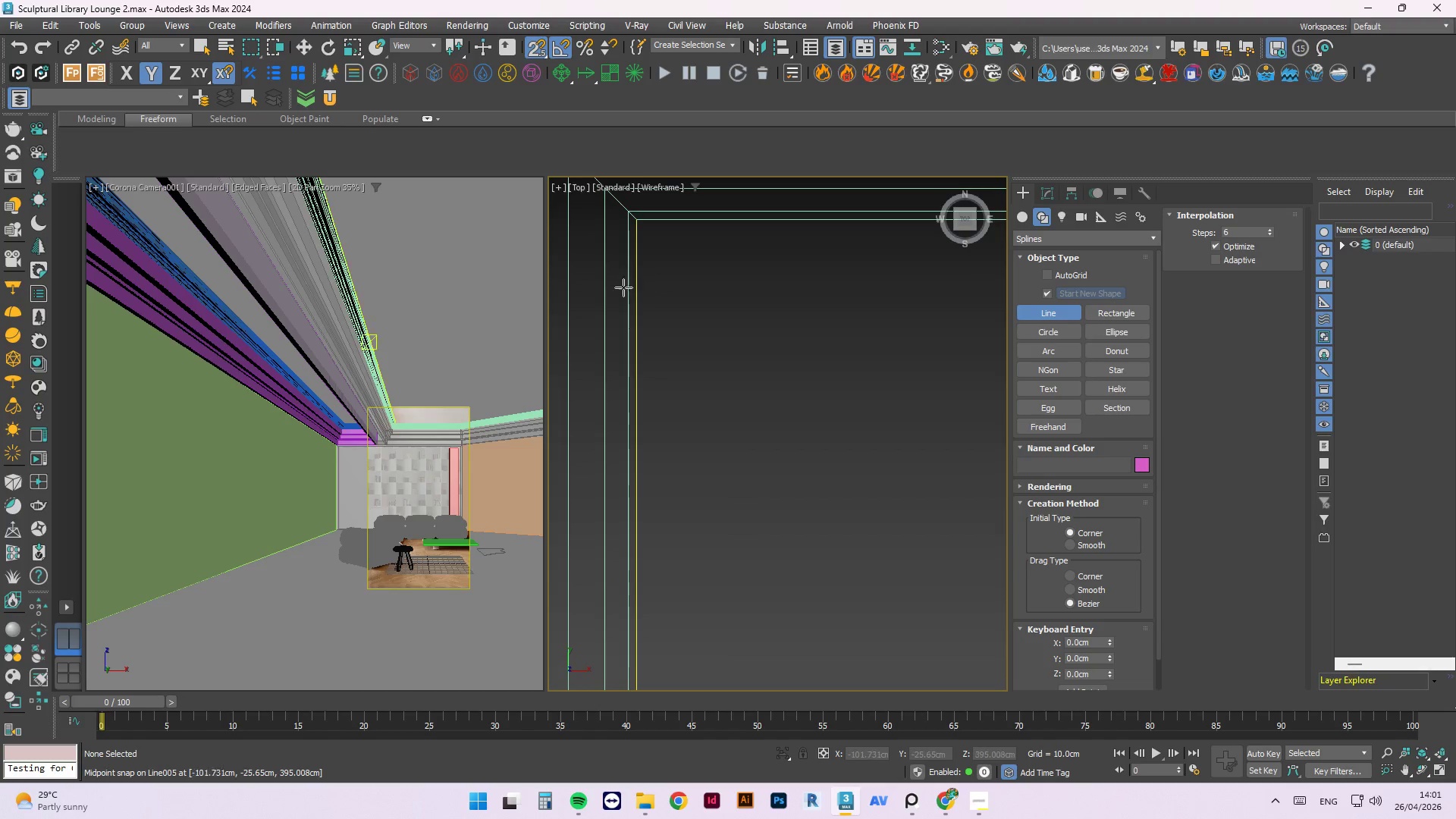 
left_click([806, 331])
 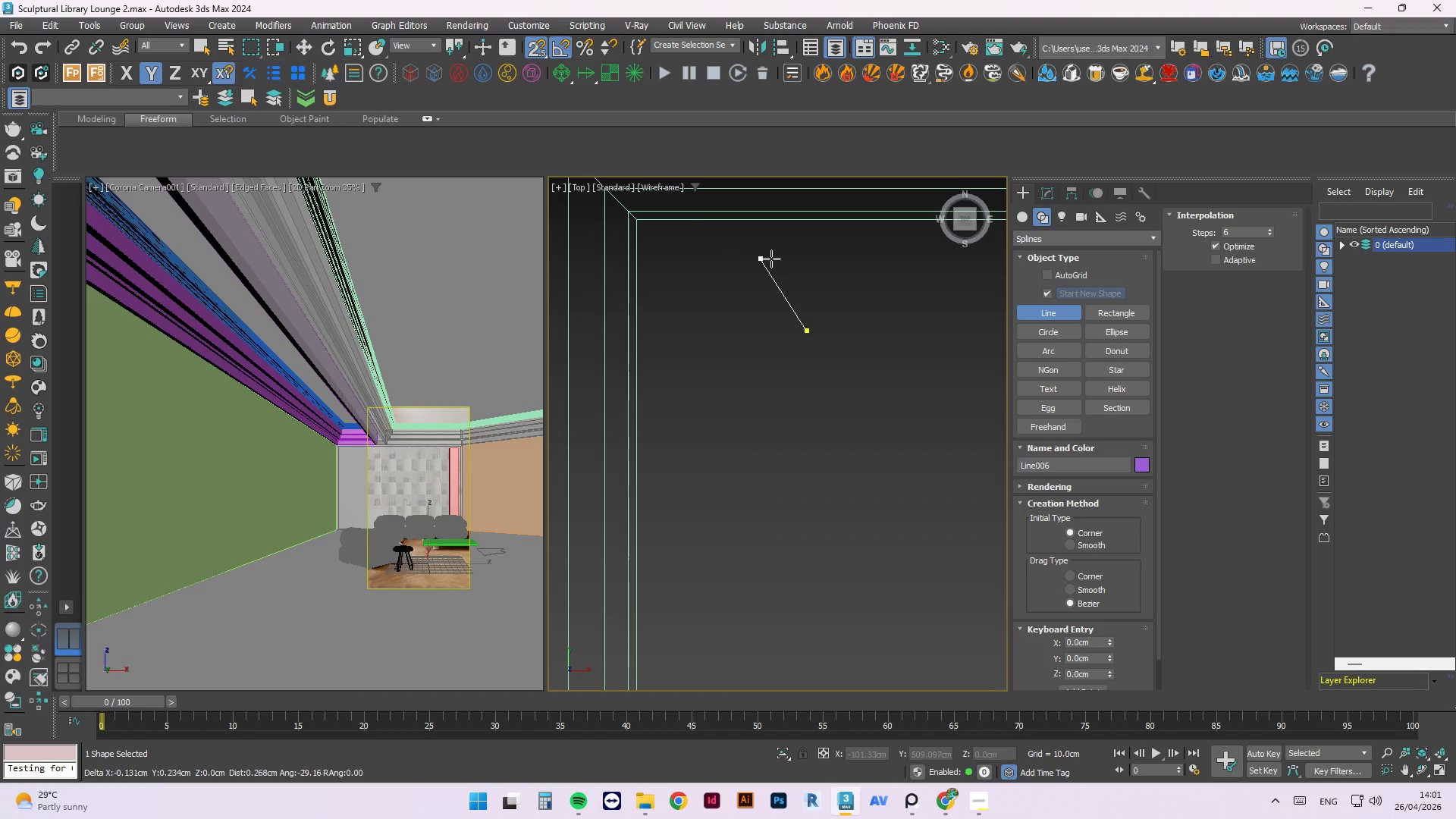 
key(Escape)
 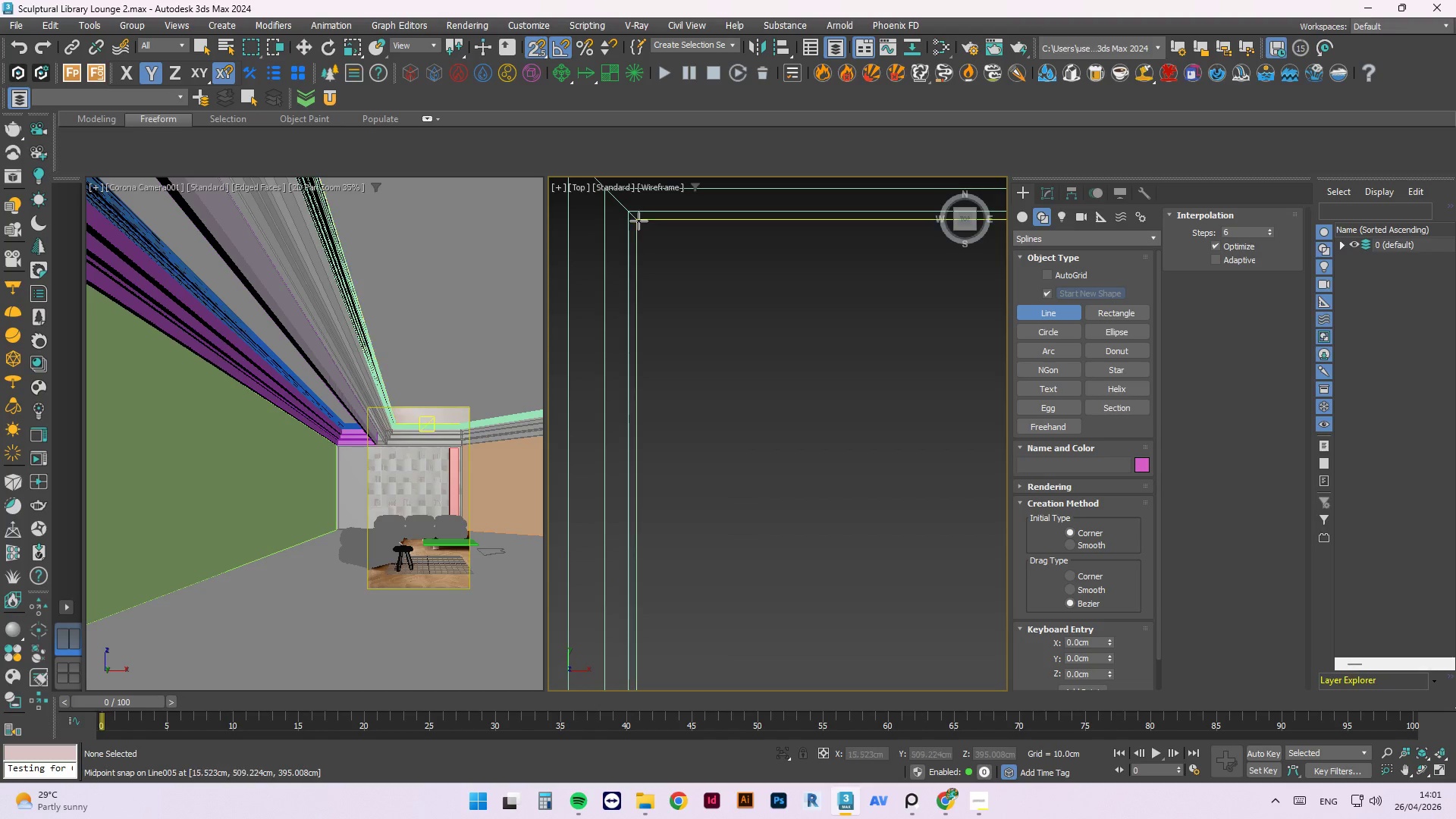 
wait(5.64)
 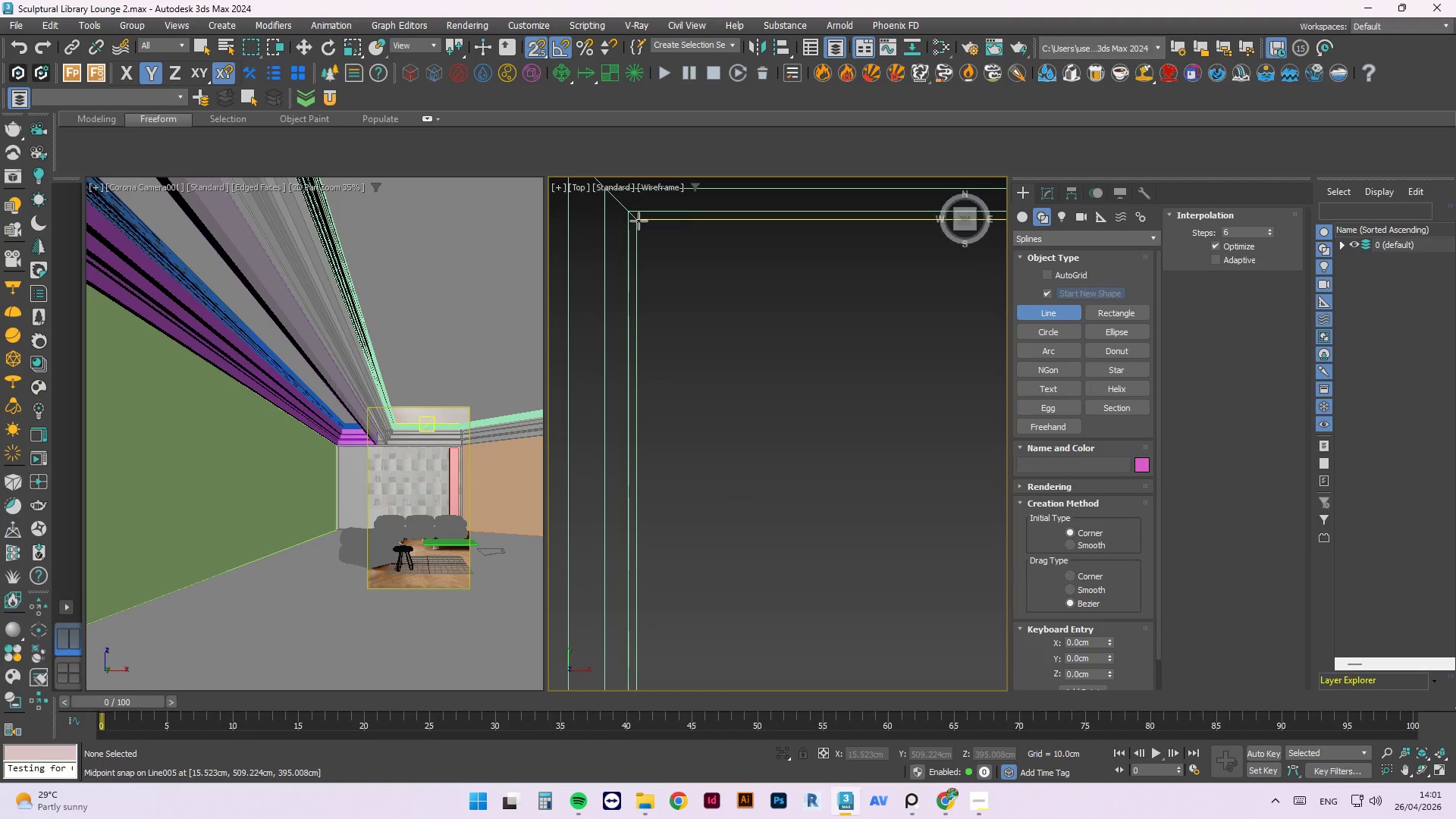 
key(Escape)
 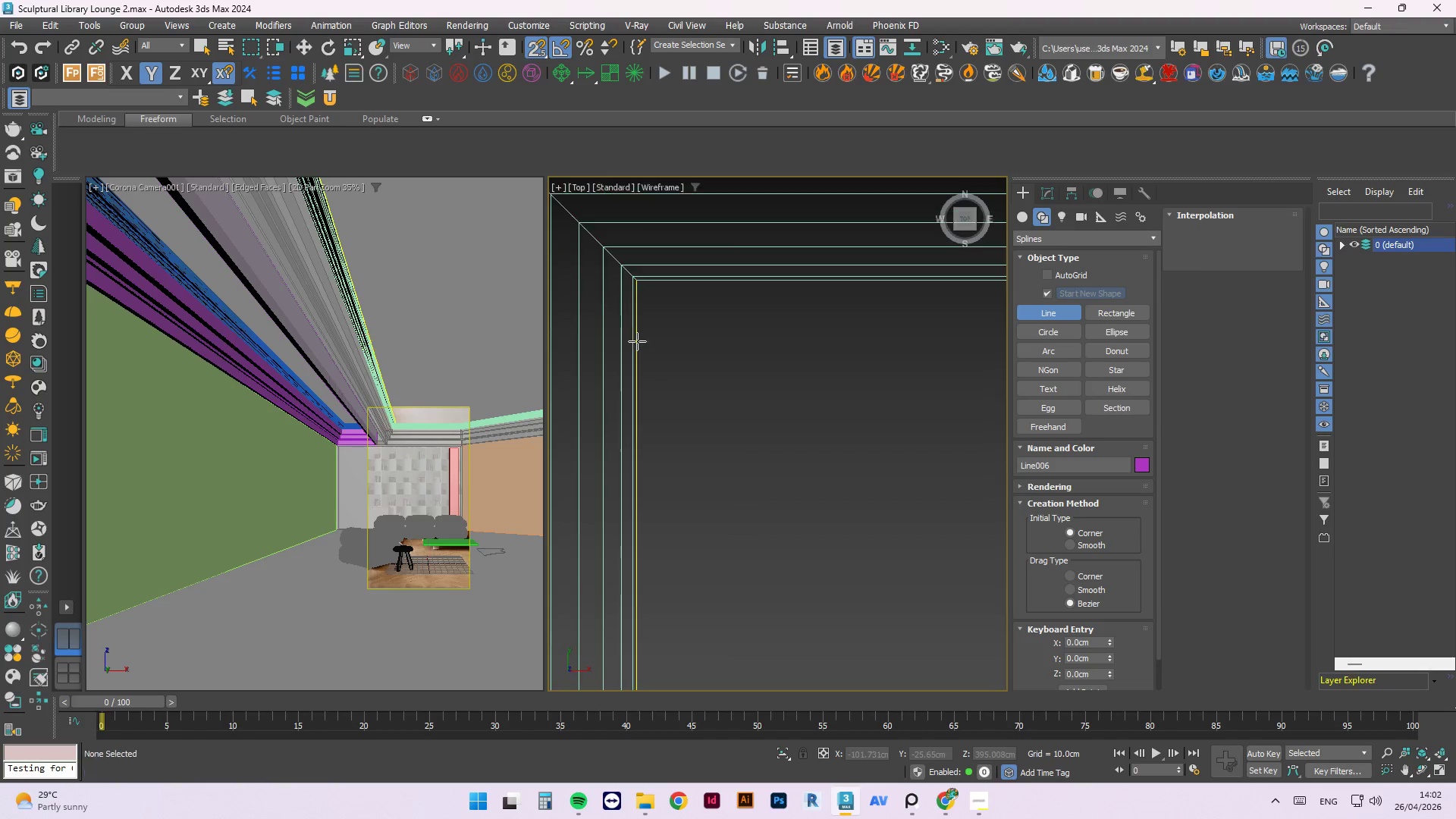 
scroll: coordinate [699, 330], scroll_direction: down, amount: 12.0
 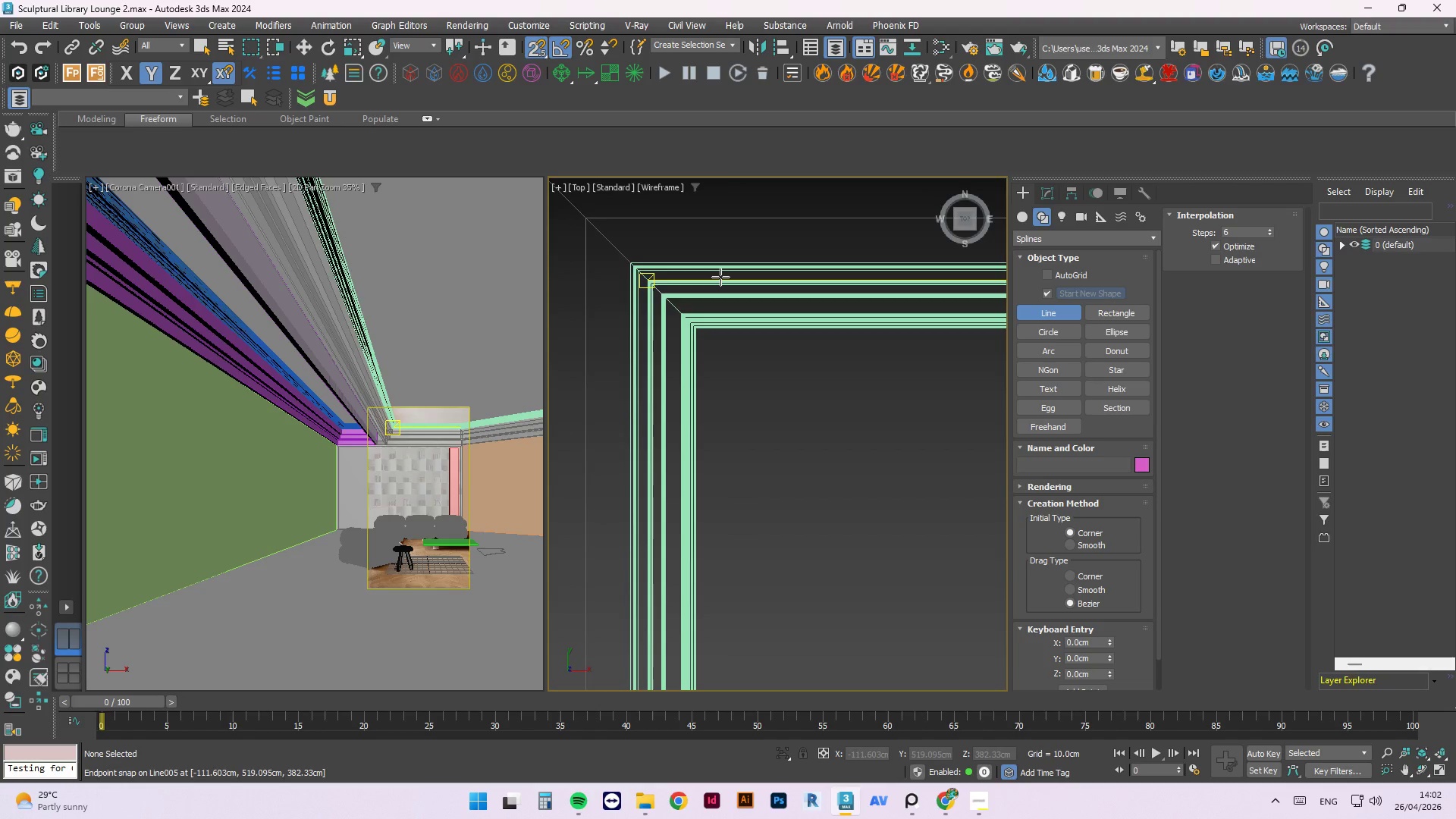 
wait(9.87)
 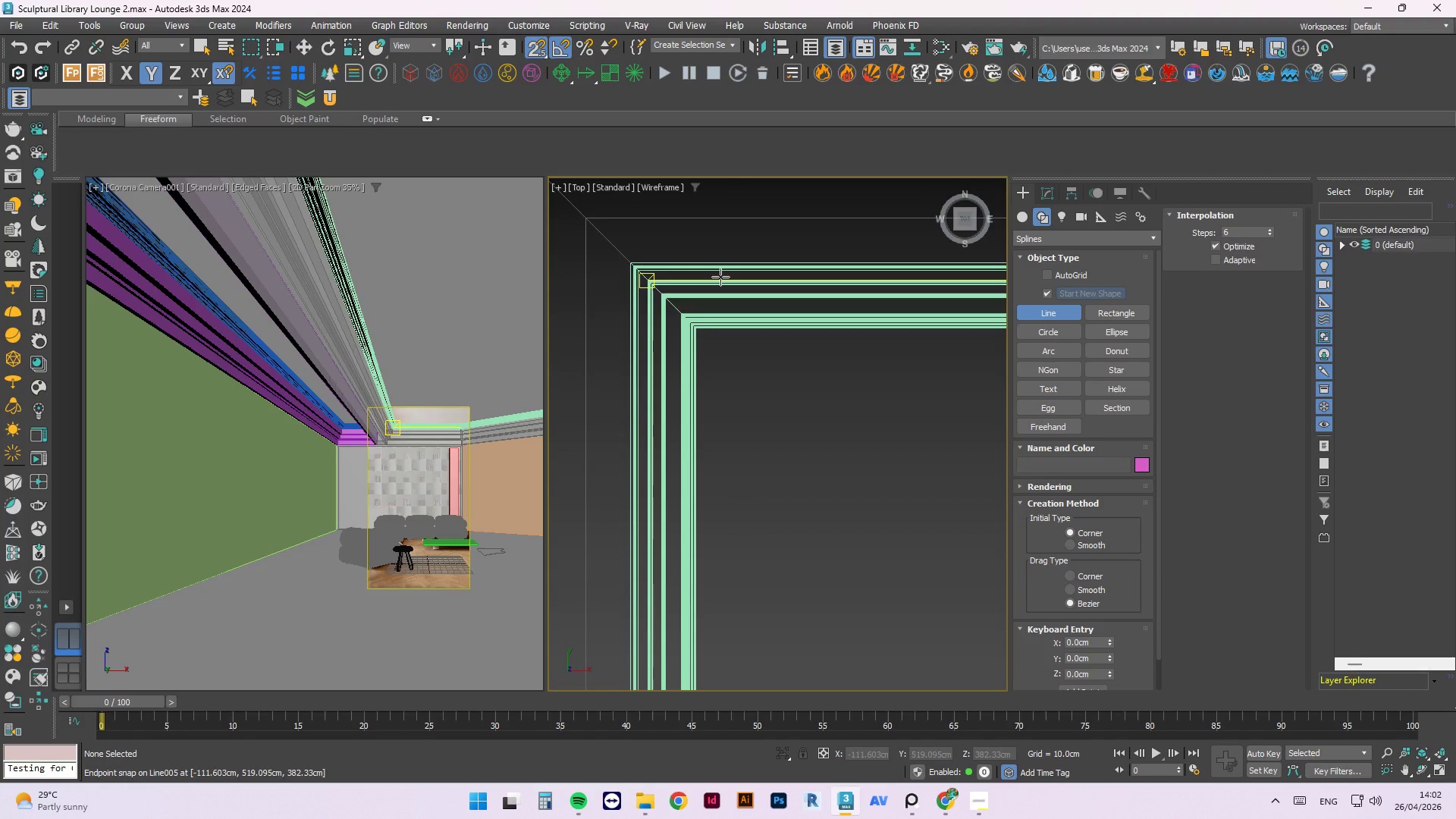 
left_click([96, 189])
 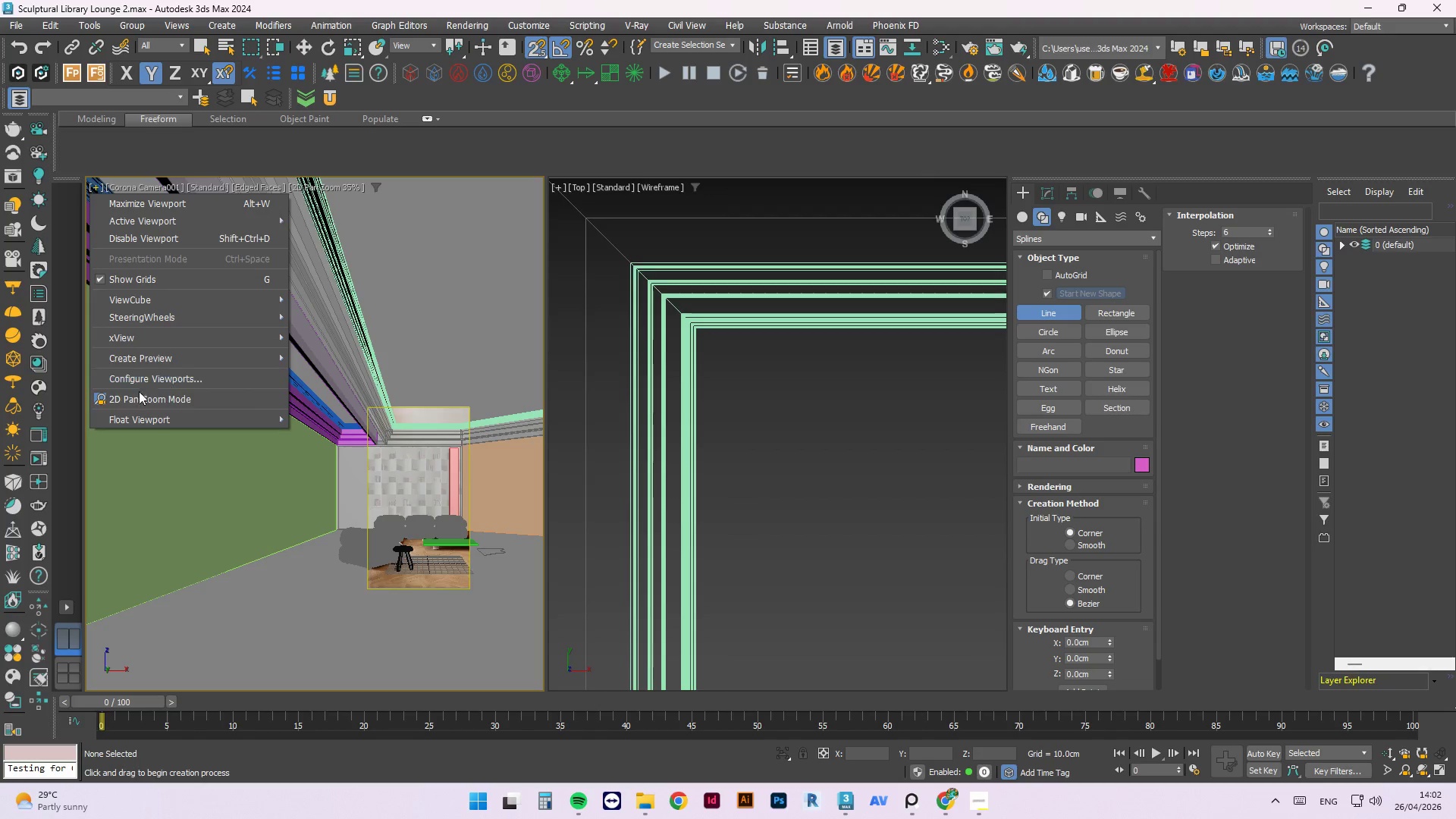 
left_click([136, 393])
 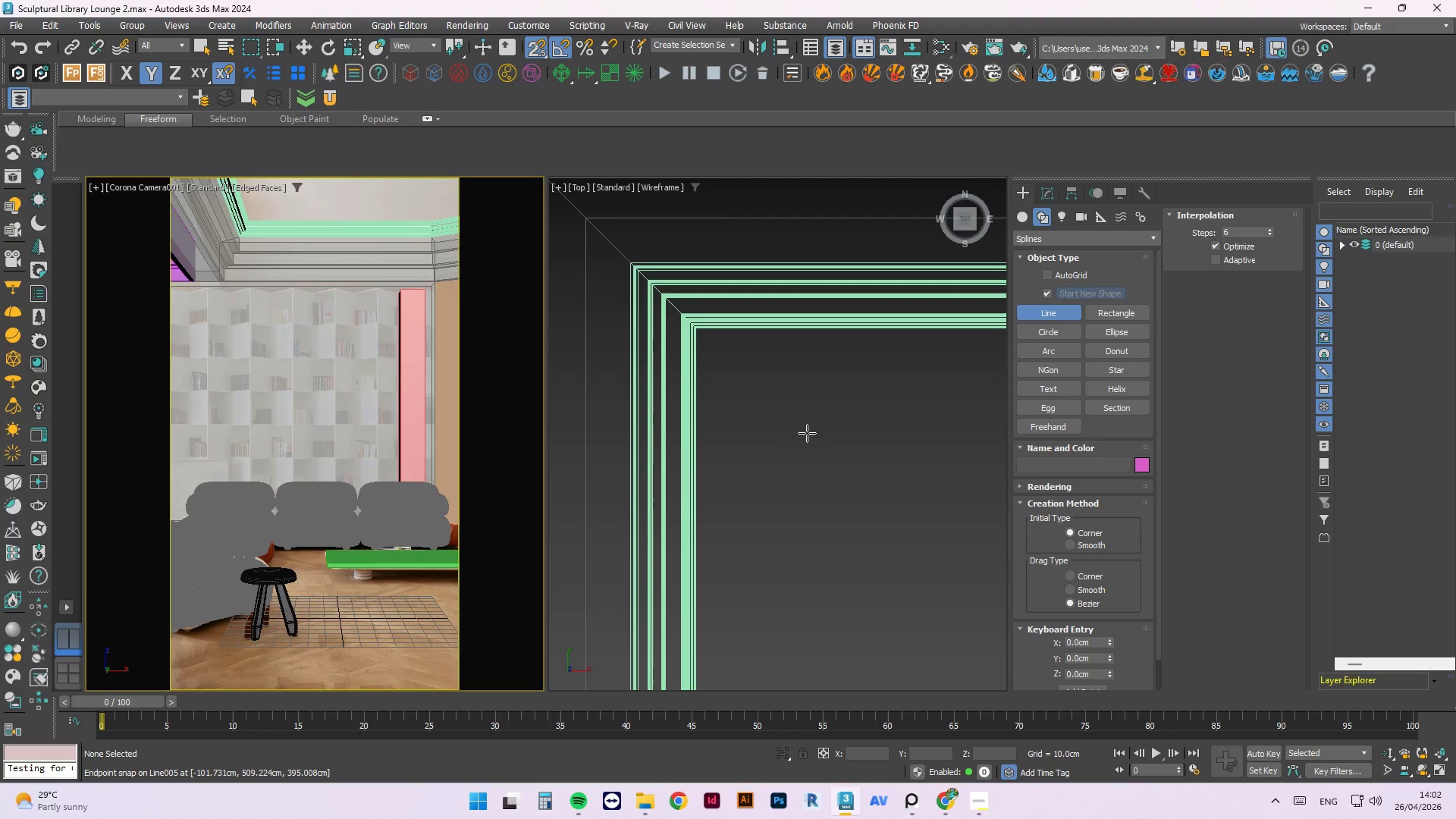 
scroll: coordinate [669, 347], scroll_direction: up, amount: 13.0
 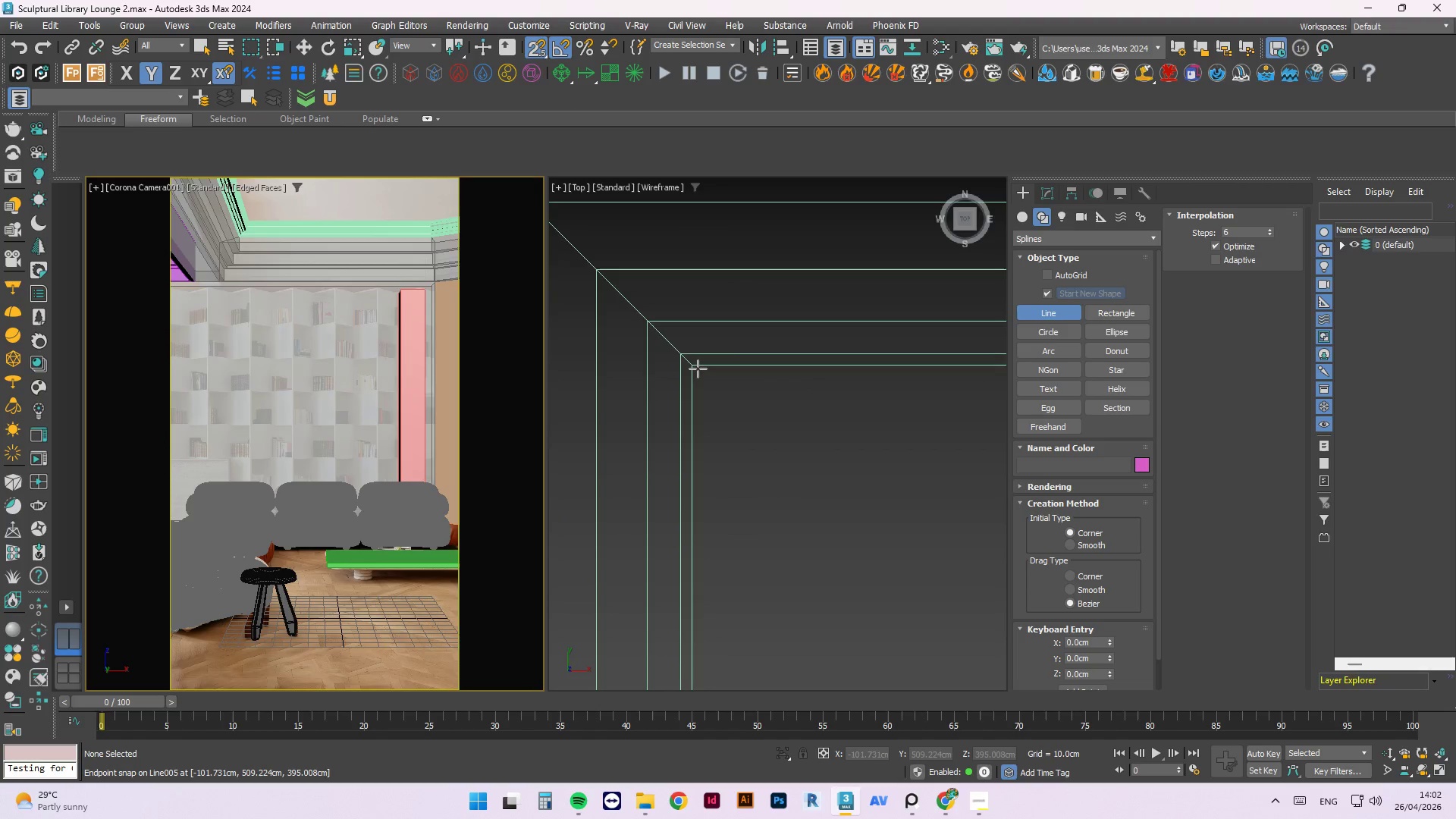 
key(S)
 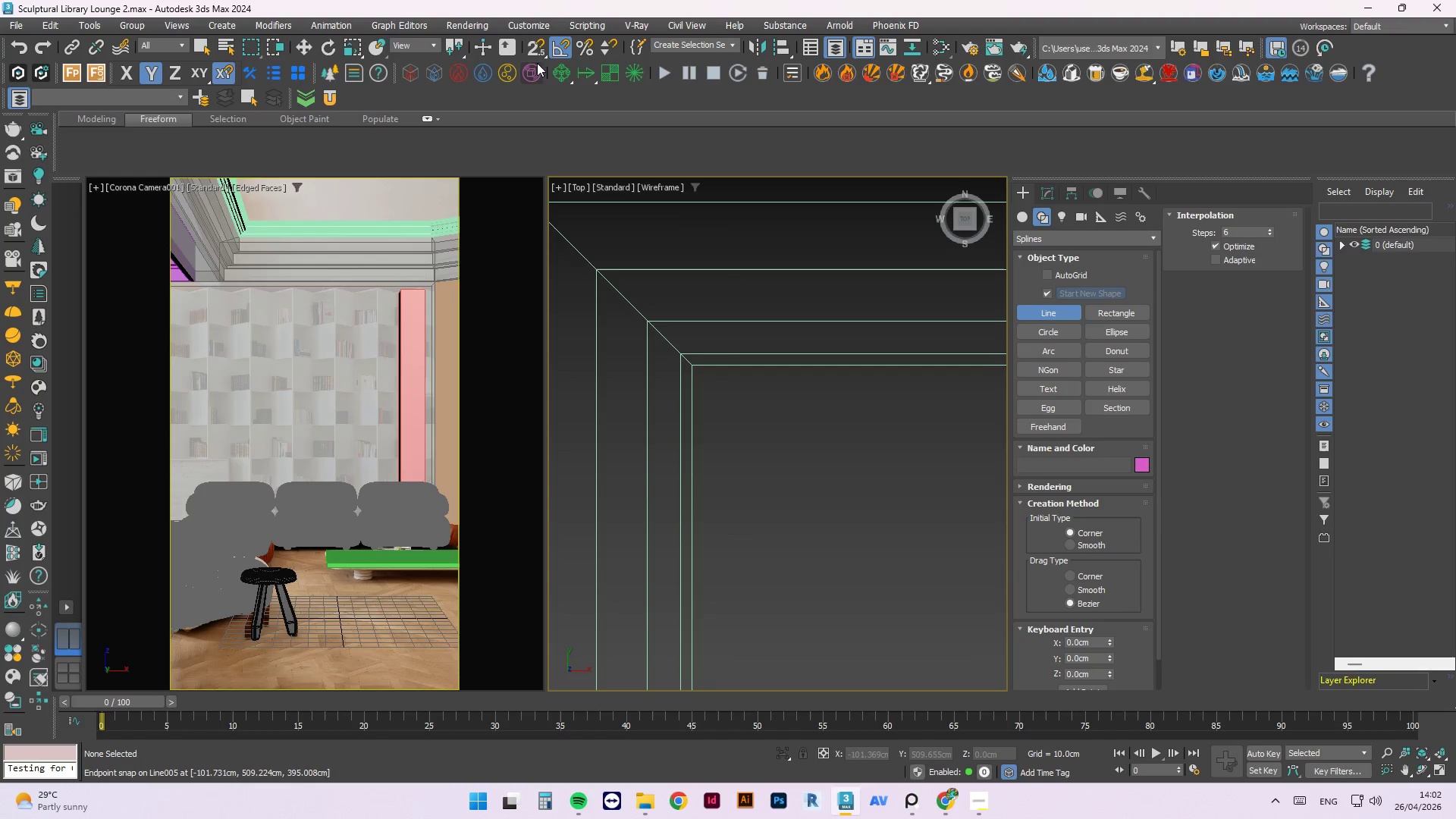 
left_click([540, 50])
 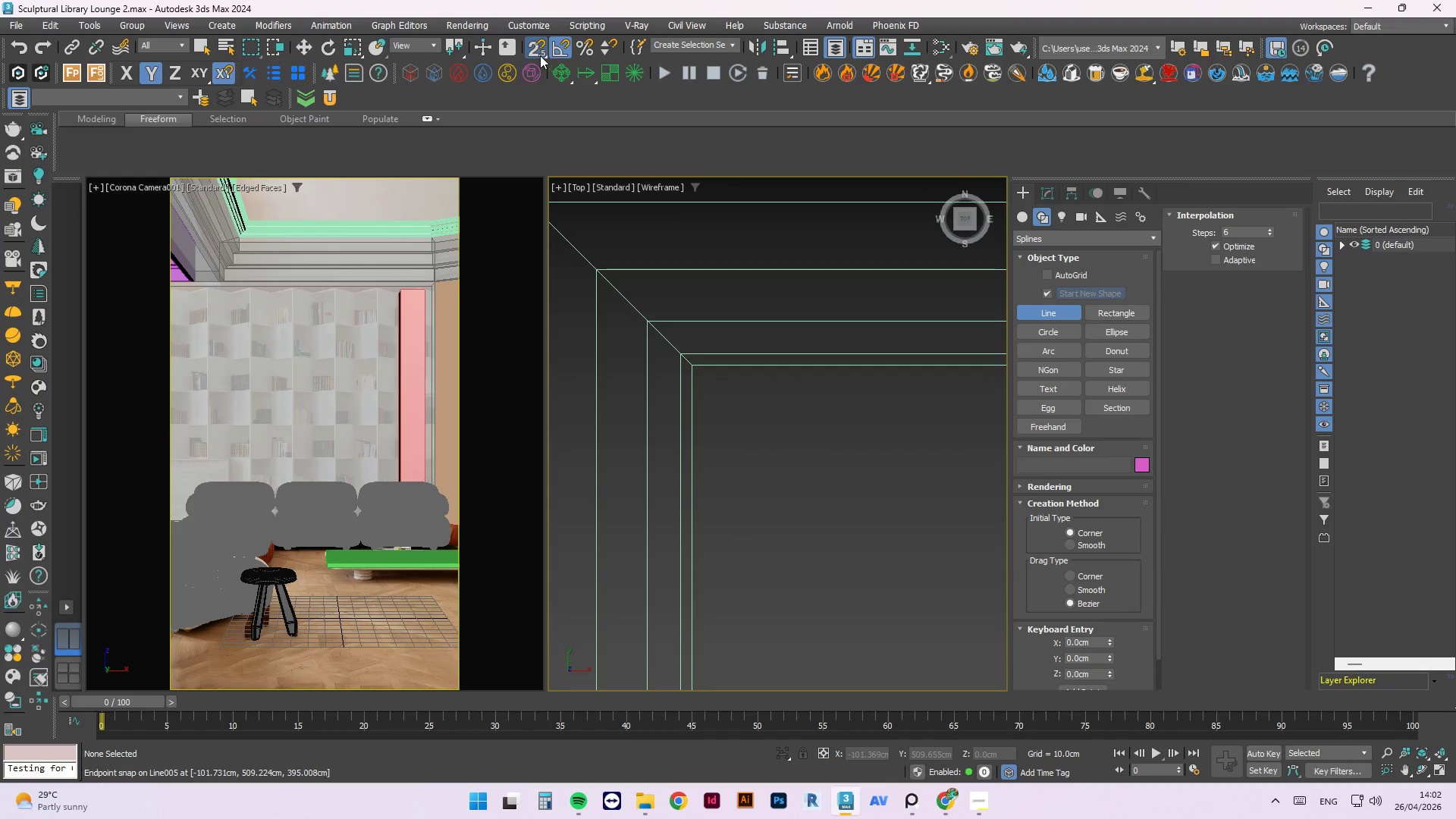 
left_click_drag(start_coordinate=[537, 49], to_coordinate=[538, 111])
 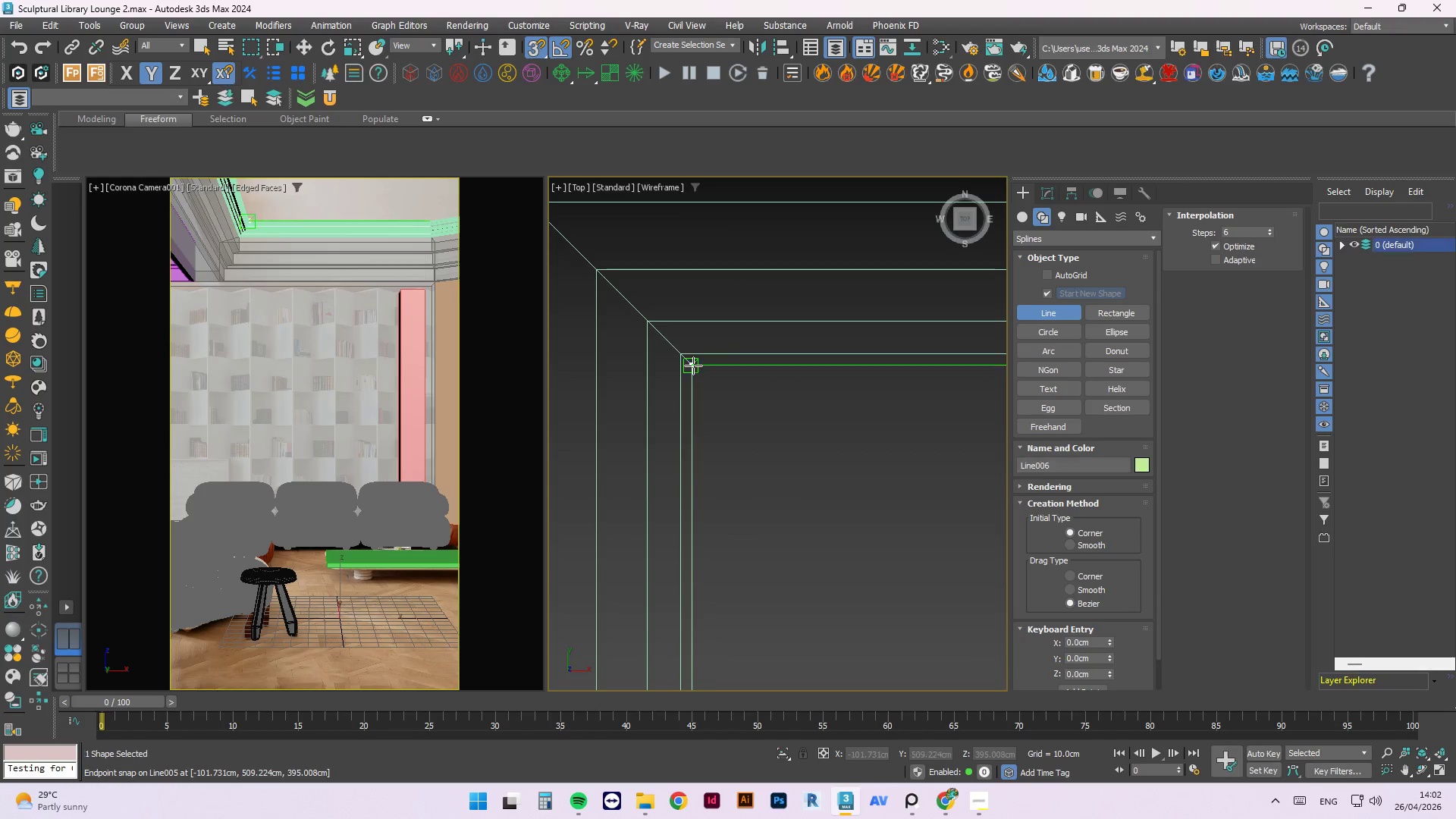 
scroll: coordinate [677, 513], scroll_direction: down, amount: 19.0
 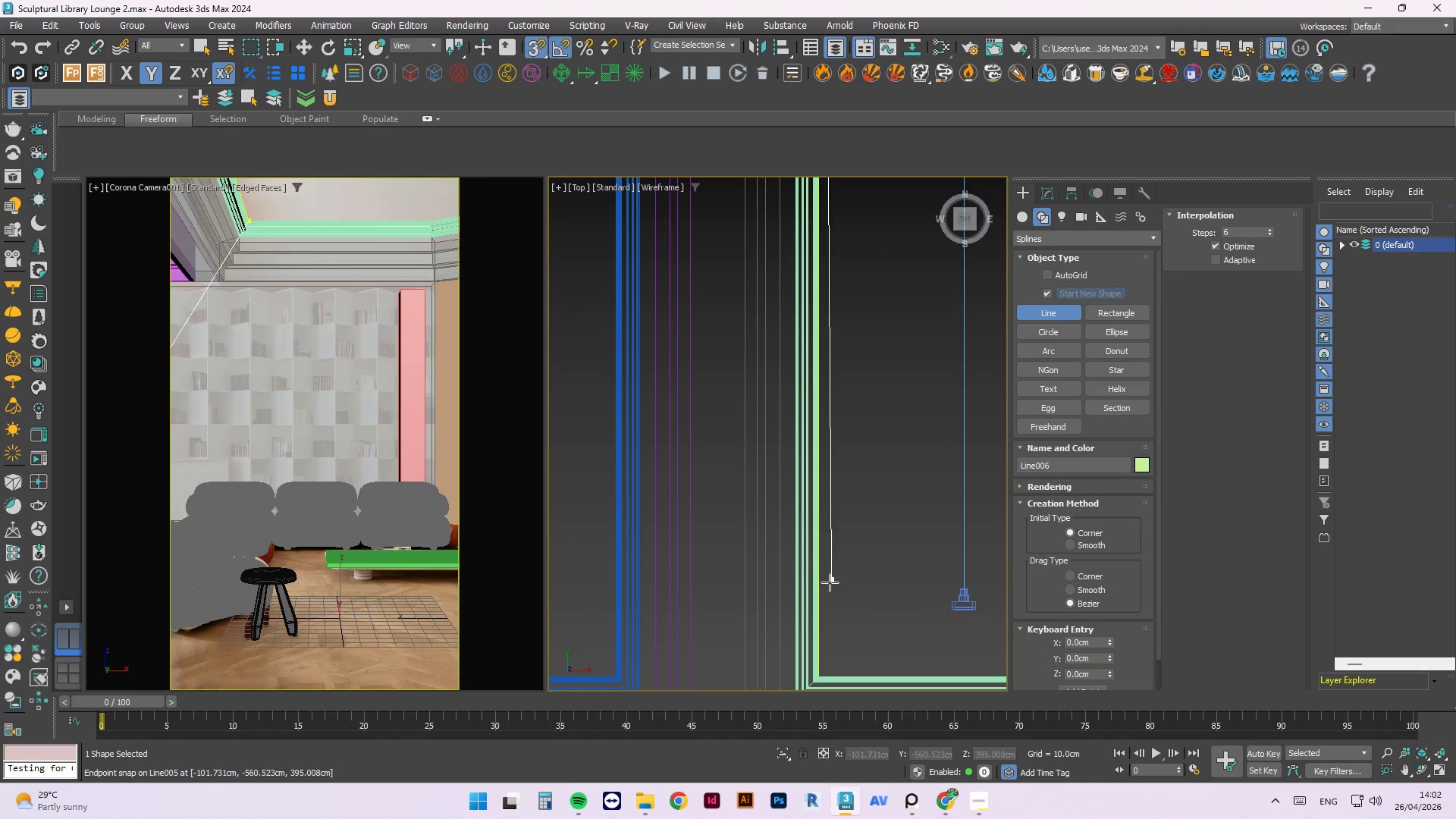 
scroll: coordinate [689, 439], scroll_direction: up, amount: 18.0
 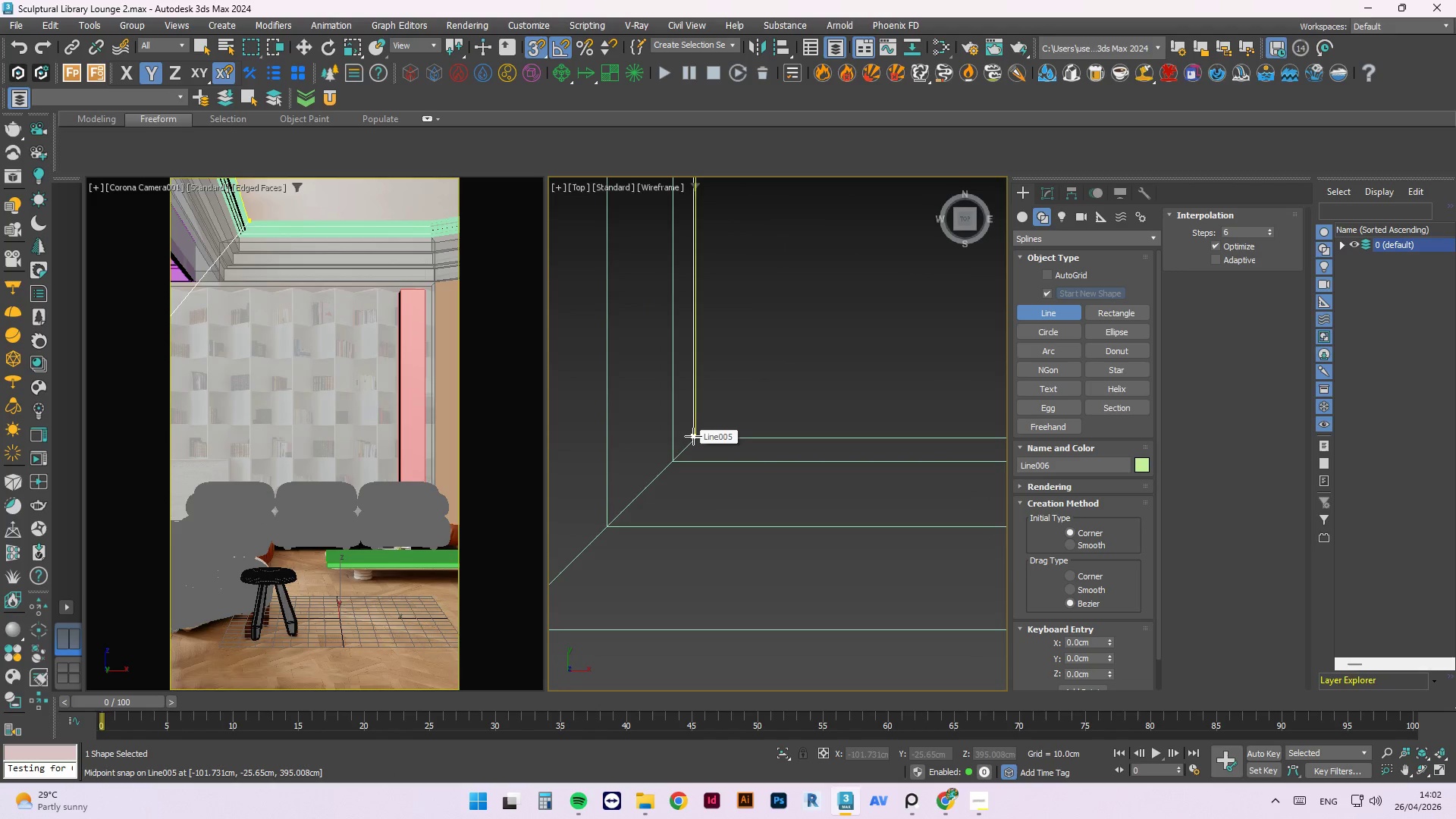 
left_click([693, 436])
 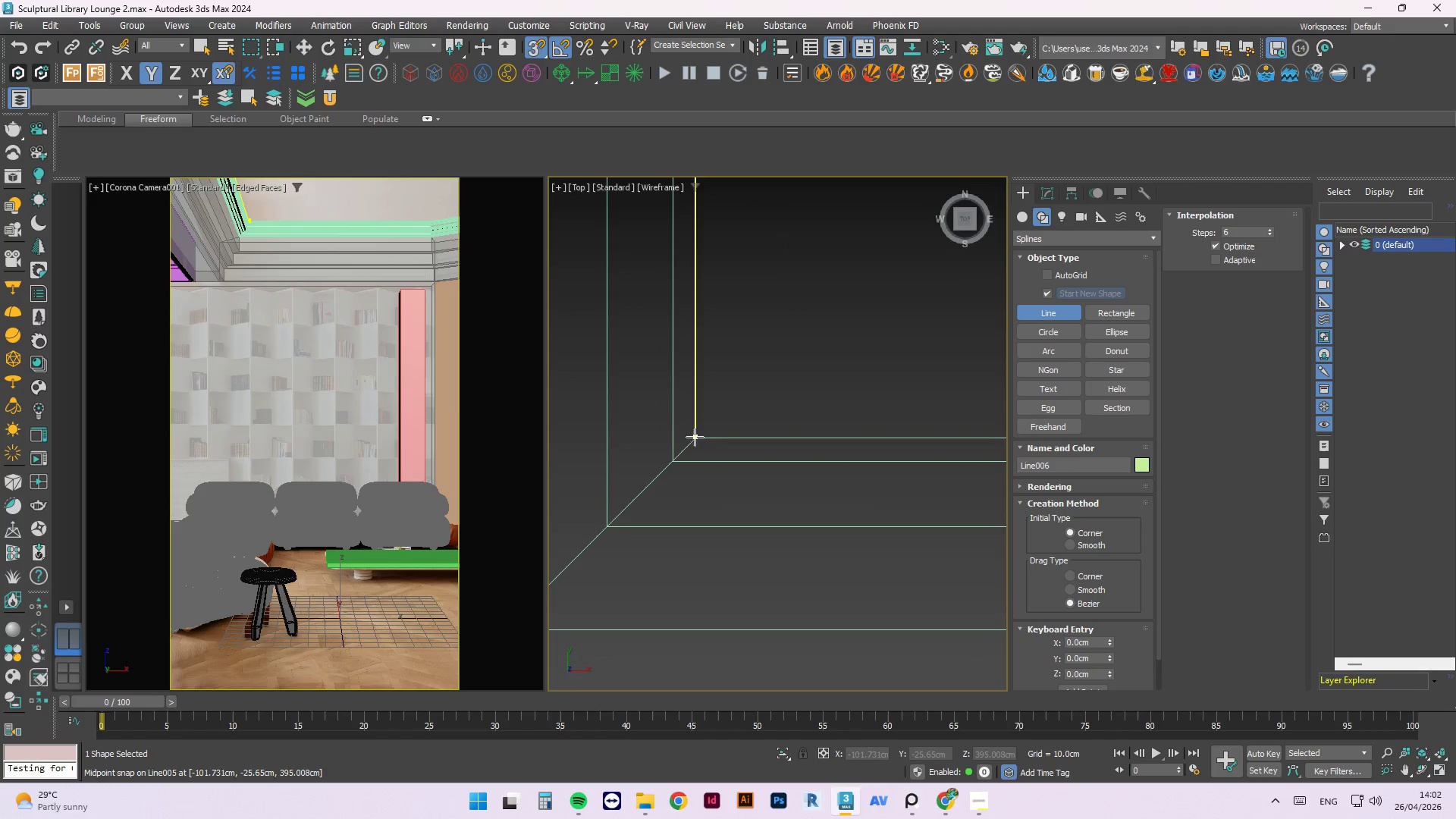 
scroll: coordinate [684, 453], scroll_direction: up, amount: 8.0
 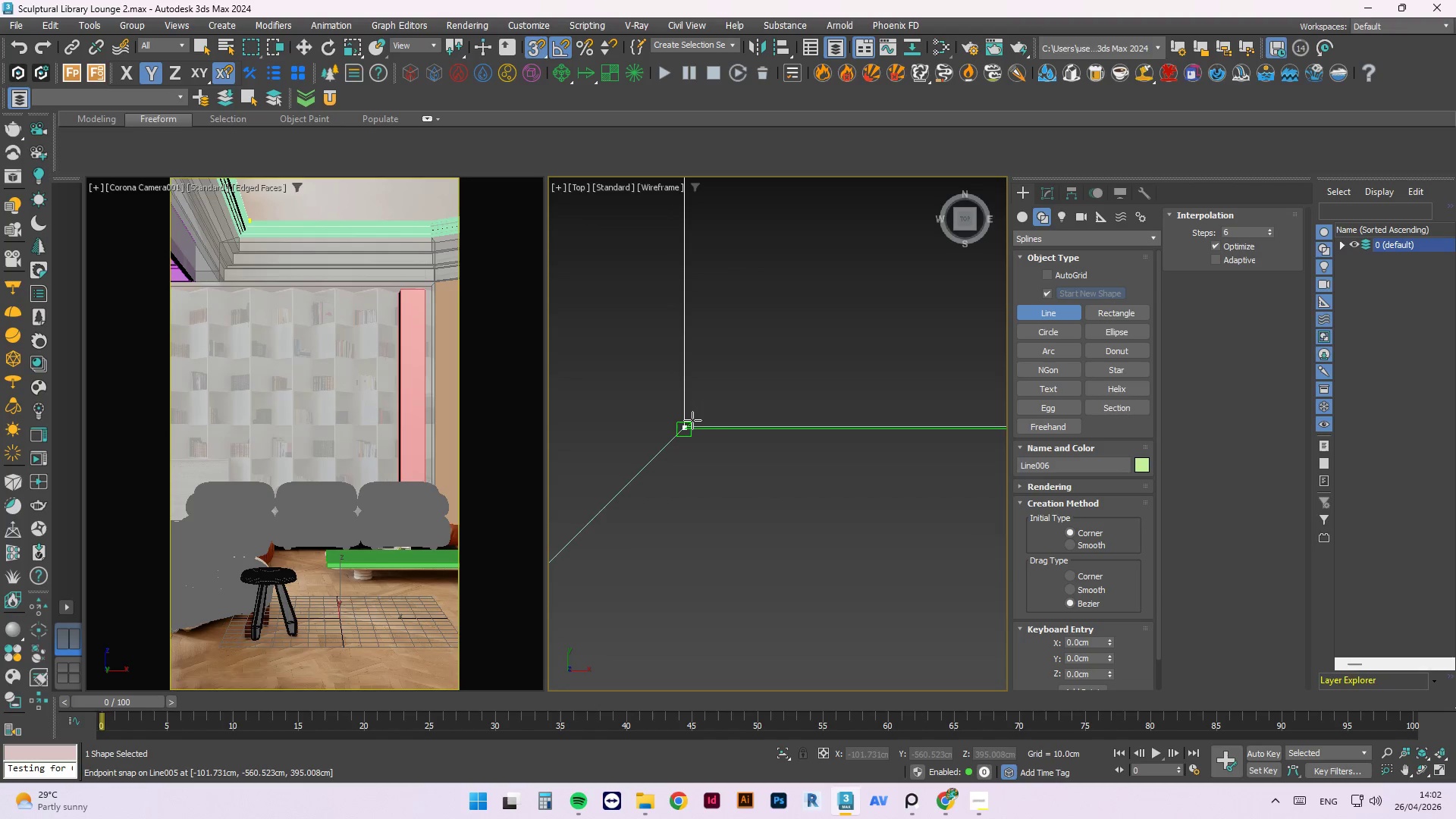 
left_click([692, 420])
 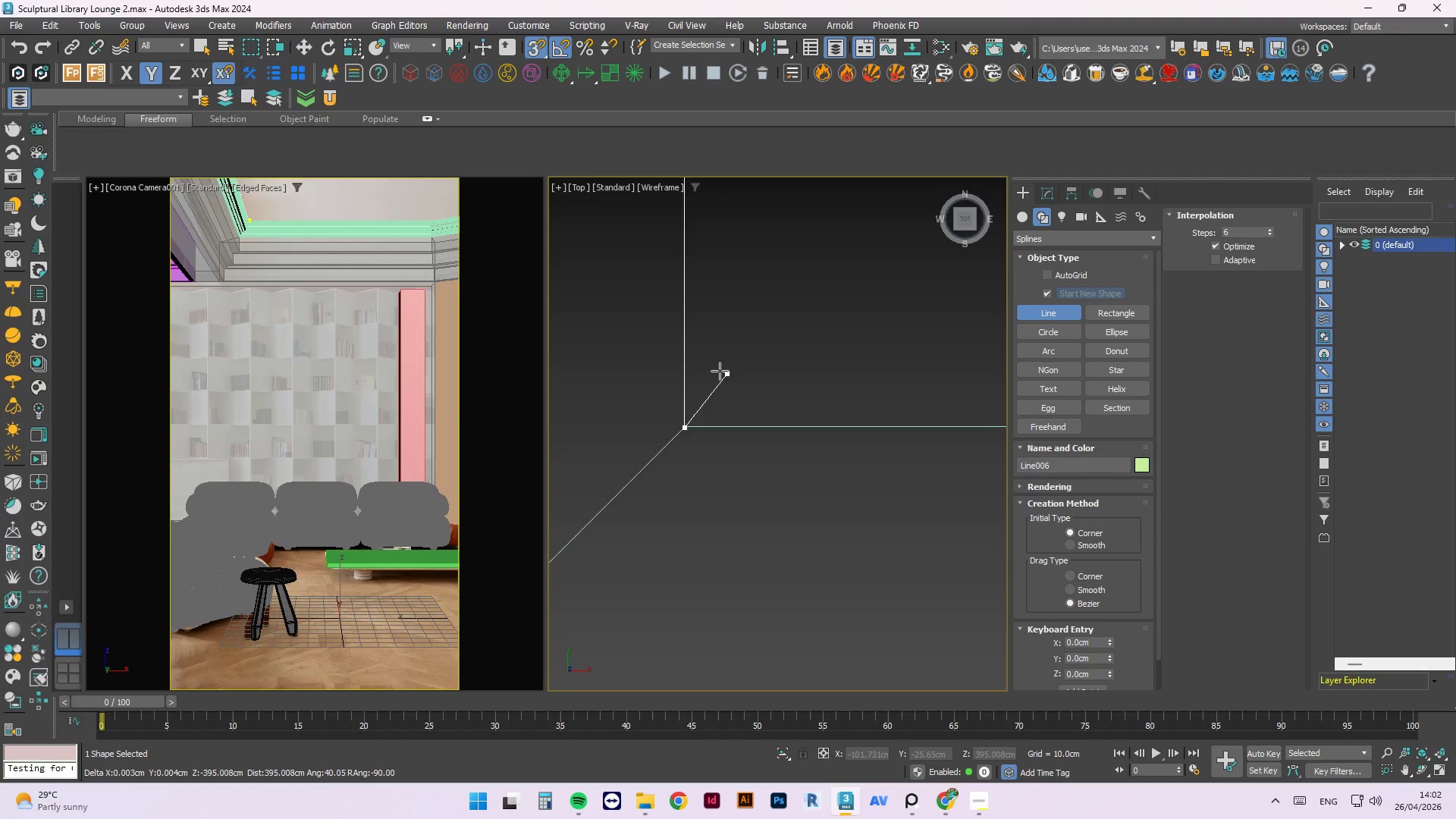 
scroll: coordinate [599, 473], scroll_direction: down, amount: 27.0
 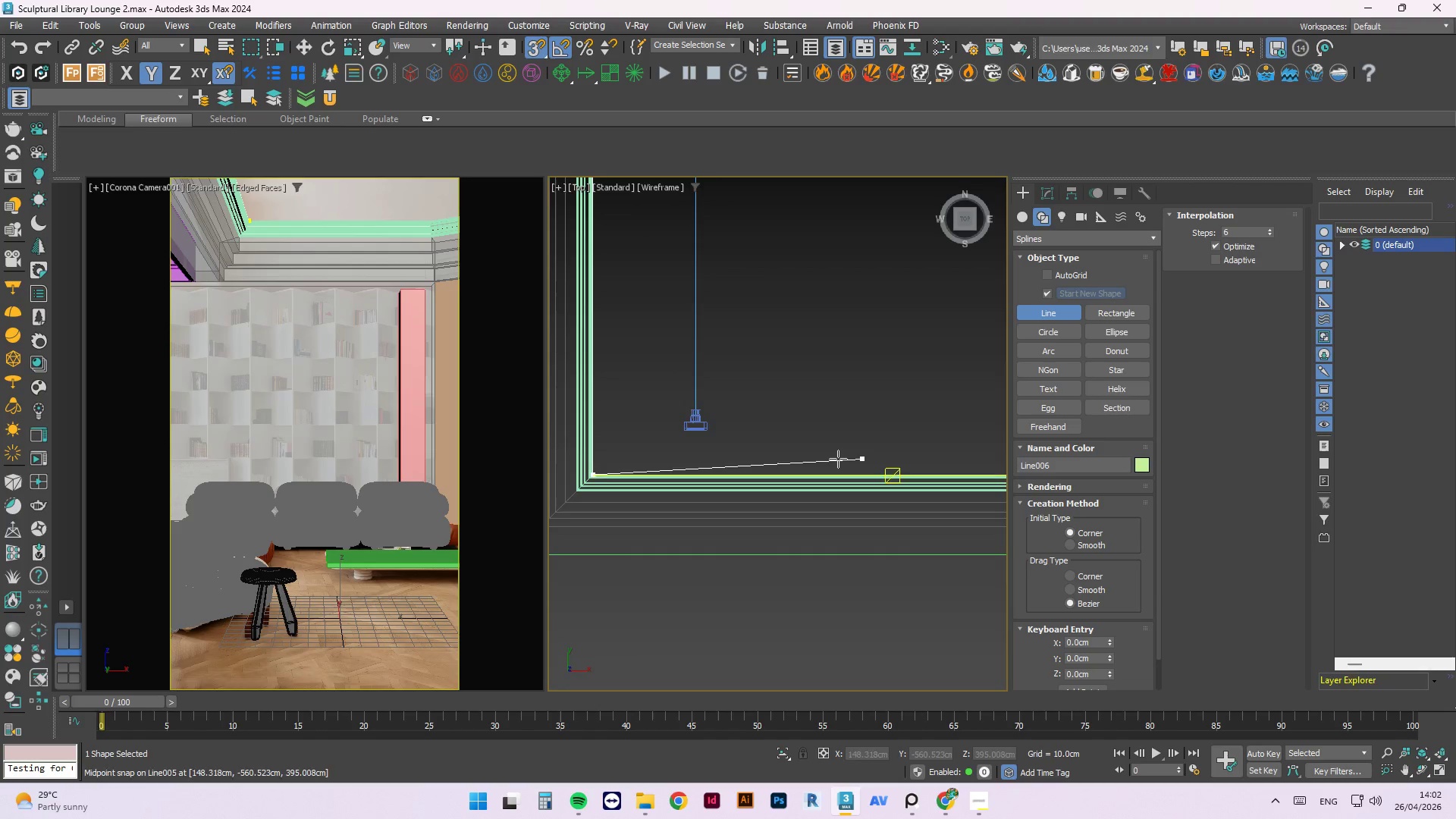 
scroll: coordinate [808, 411], scroll_direction: up, amount: 28.0
 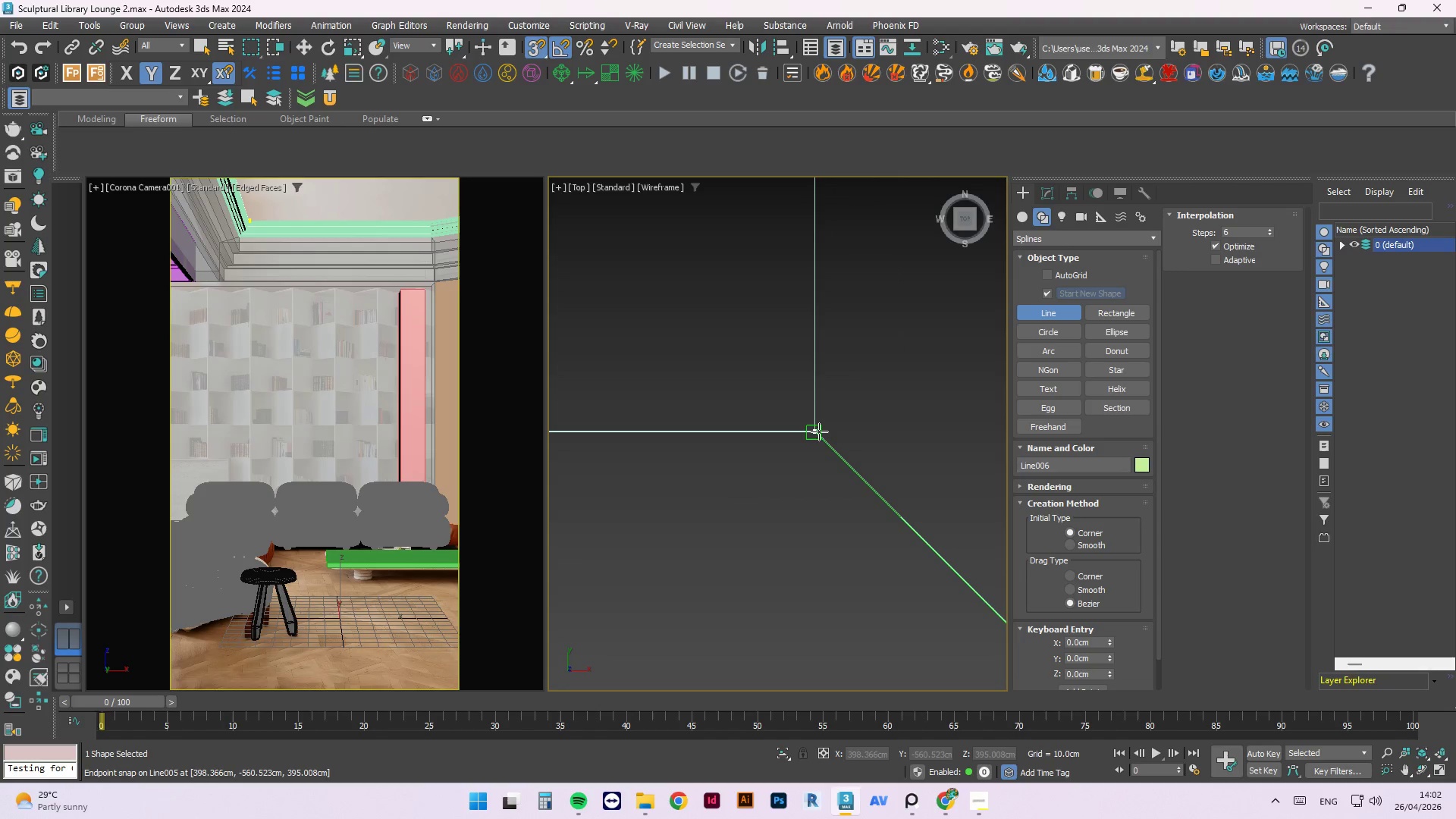 
left_click([817, 431])
 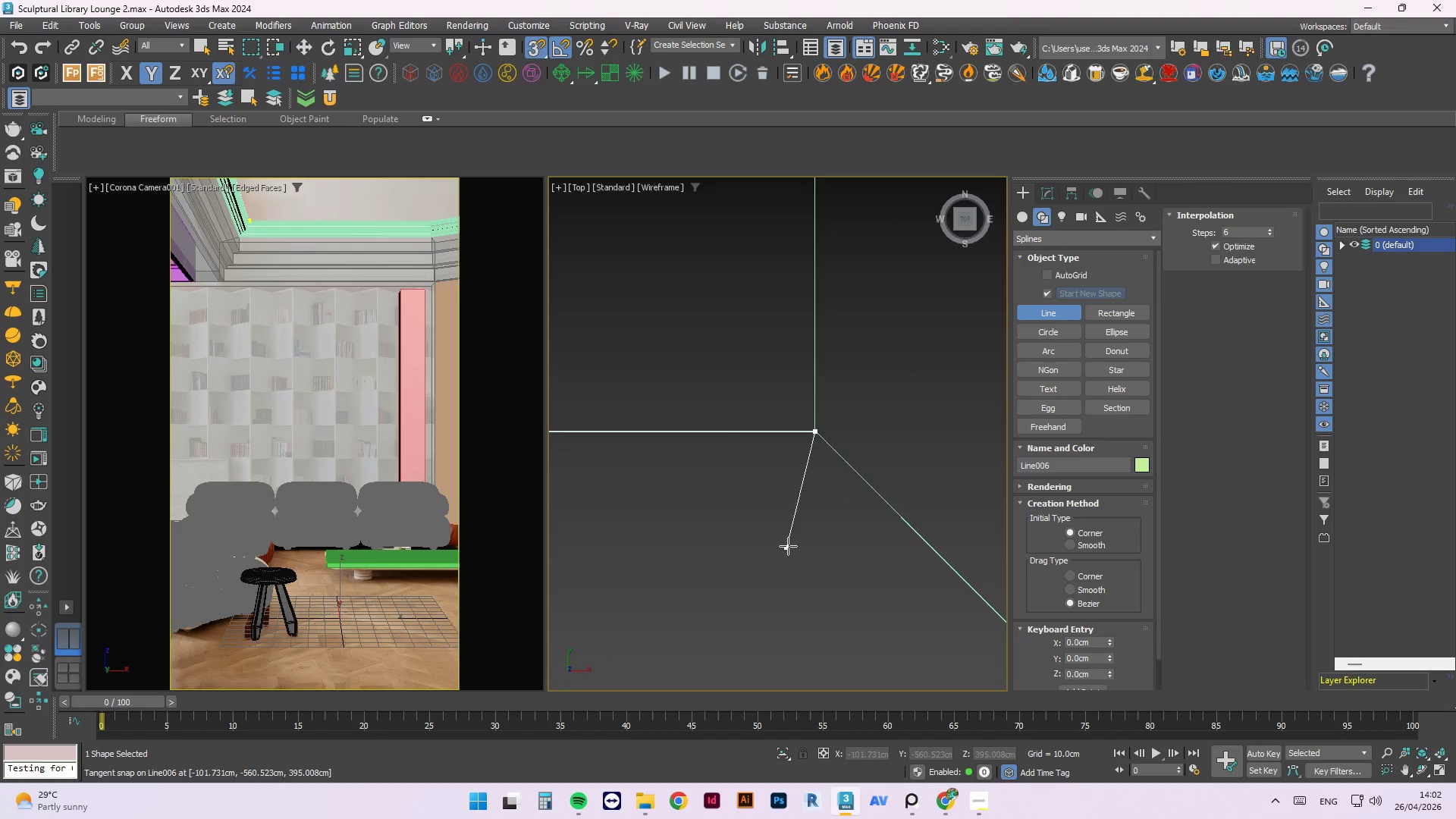 
scroll: coordinate [679, 342], scroll_direction: down, amount: 12.0
 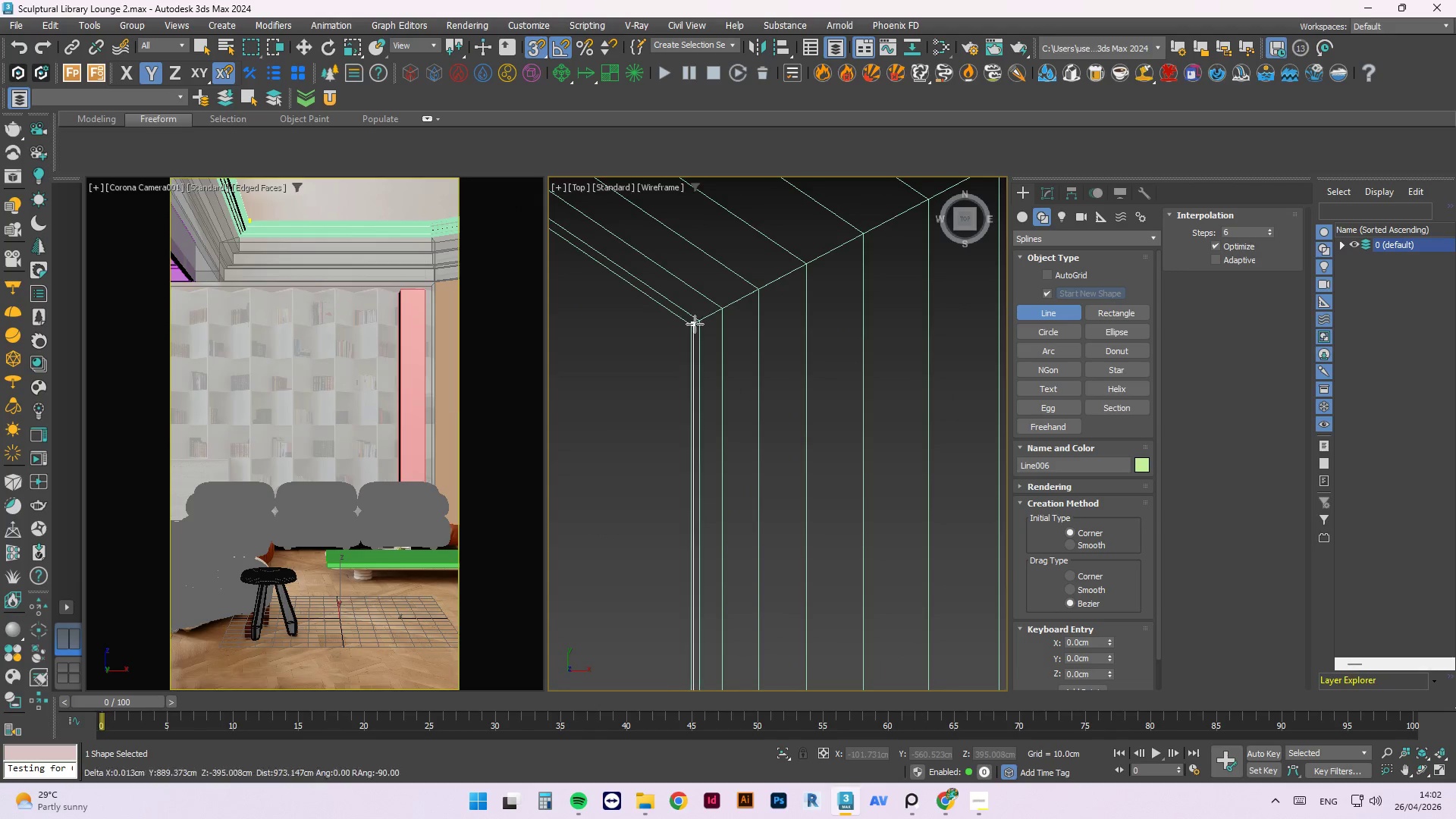 
scroll: coordinate [639, 367], scroll_direction: up, amount: 13.0
 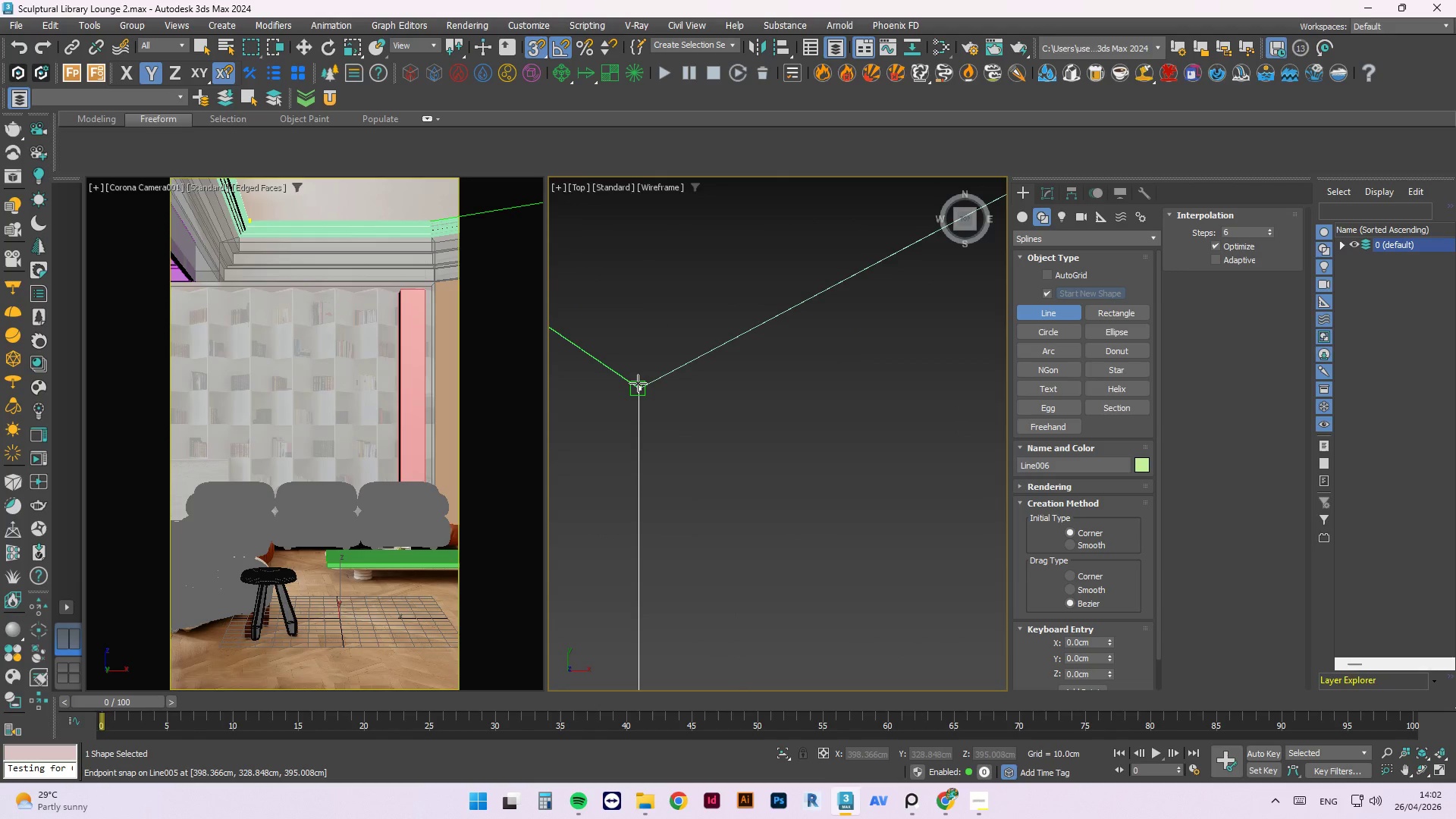 
left_click([638, 383])
 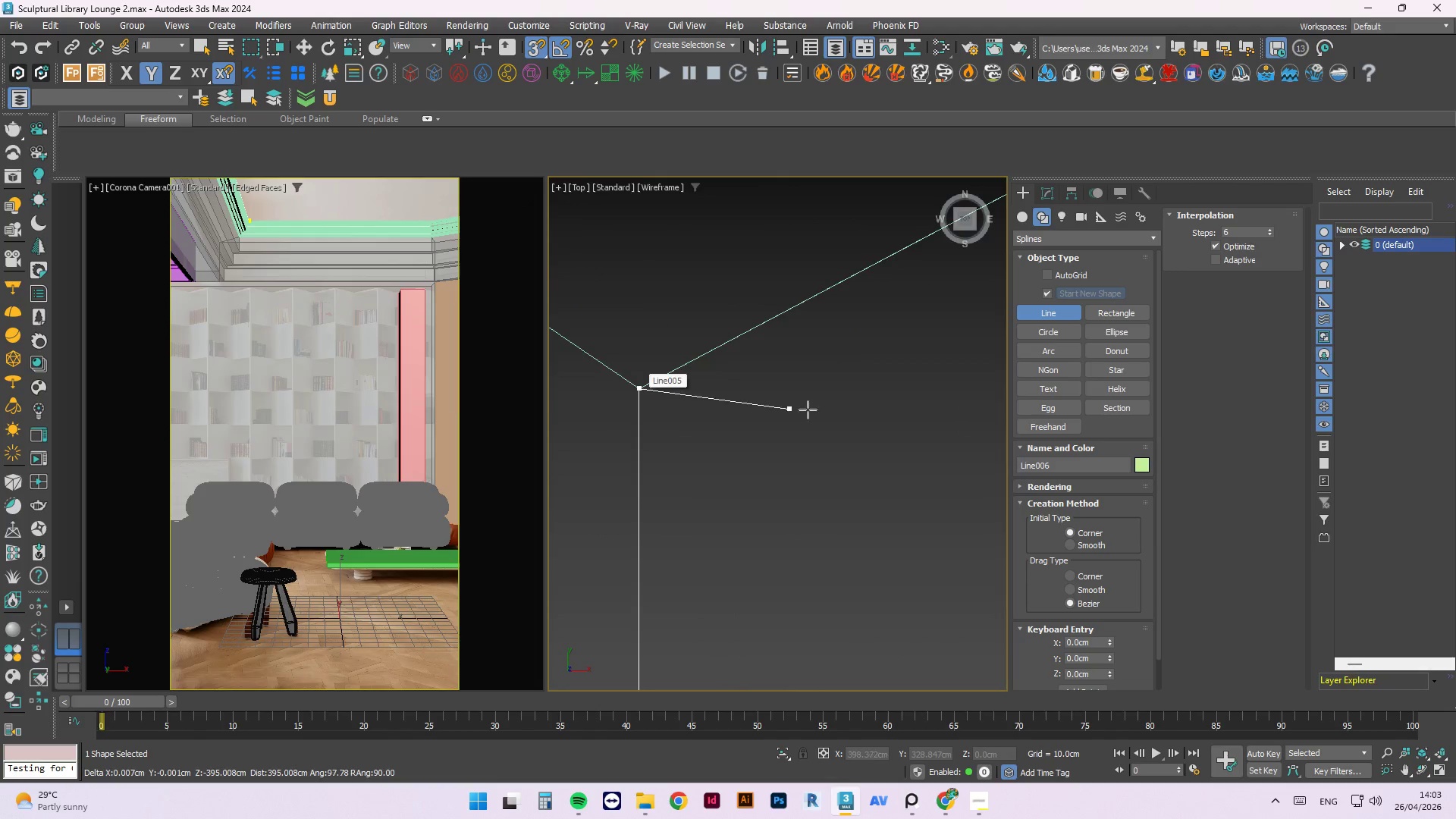 
scroll: coordinate [855, 340], scroll_direction: down, amount: 27.0
 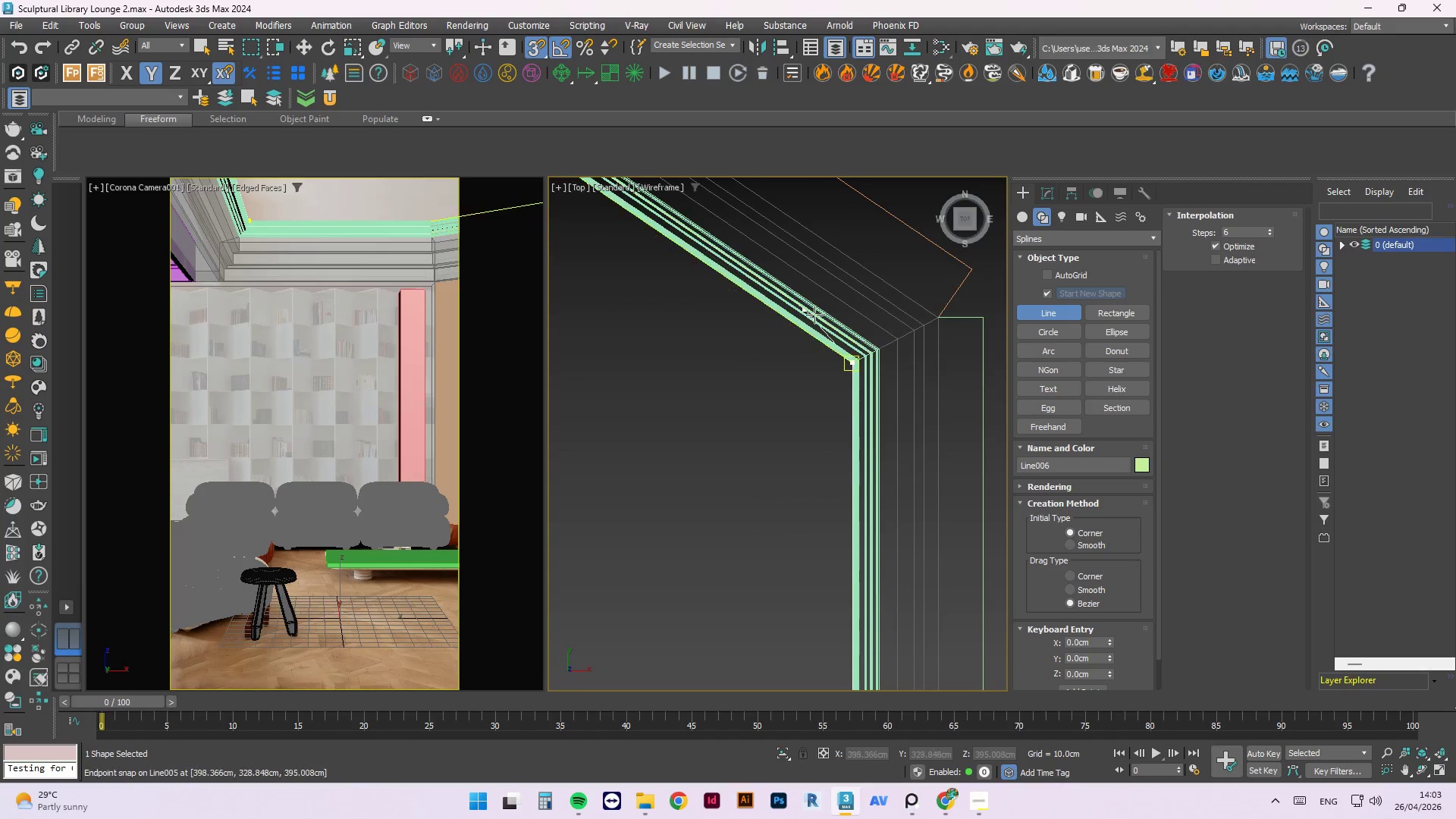 
scroll: coordinate [792, 384], scroll_direction: up, amount: 30.0
 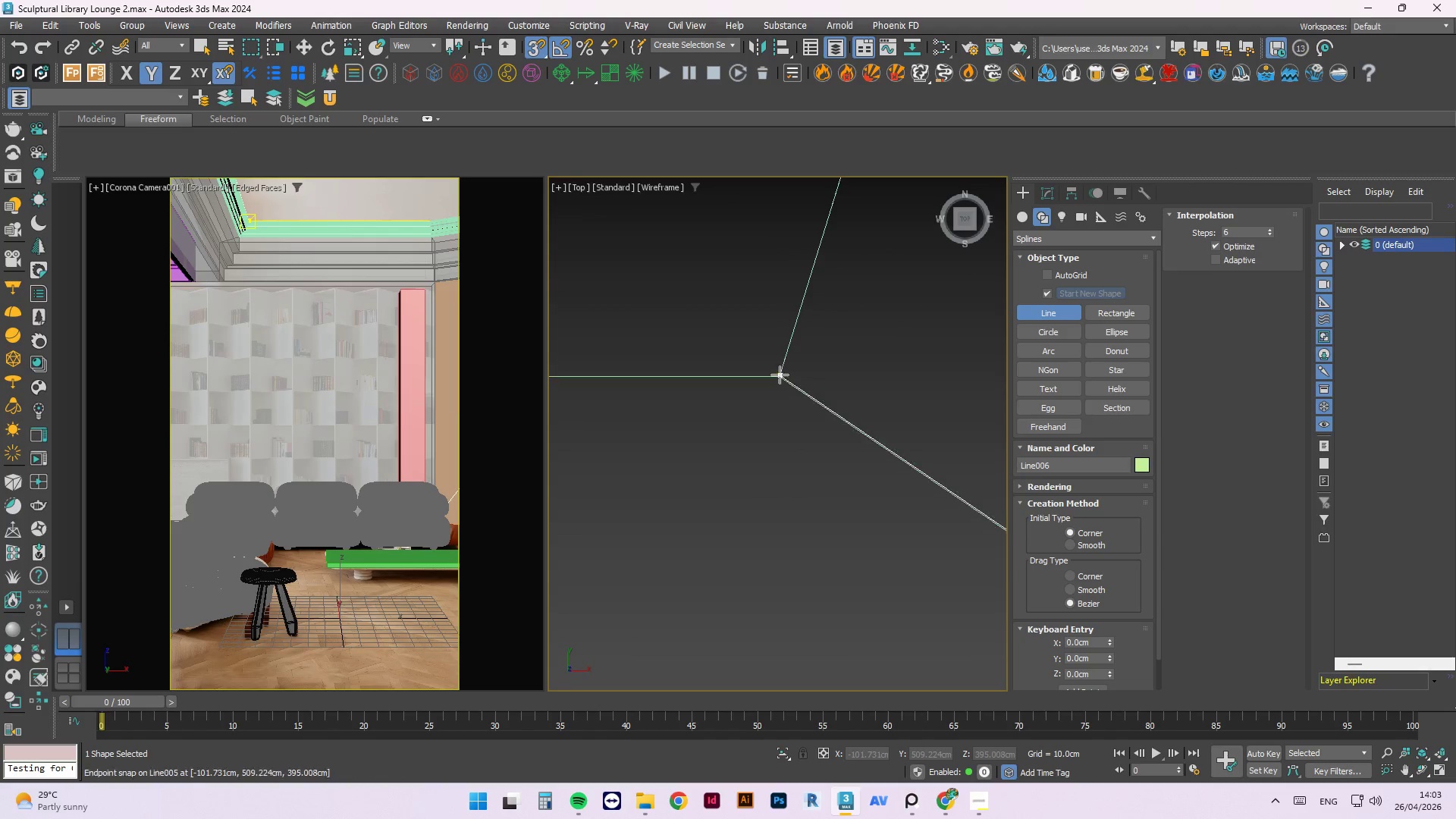 
scroll: coordinate [780, 384], scroll_direction: up, amount: 6.0
 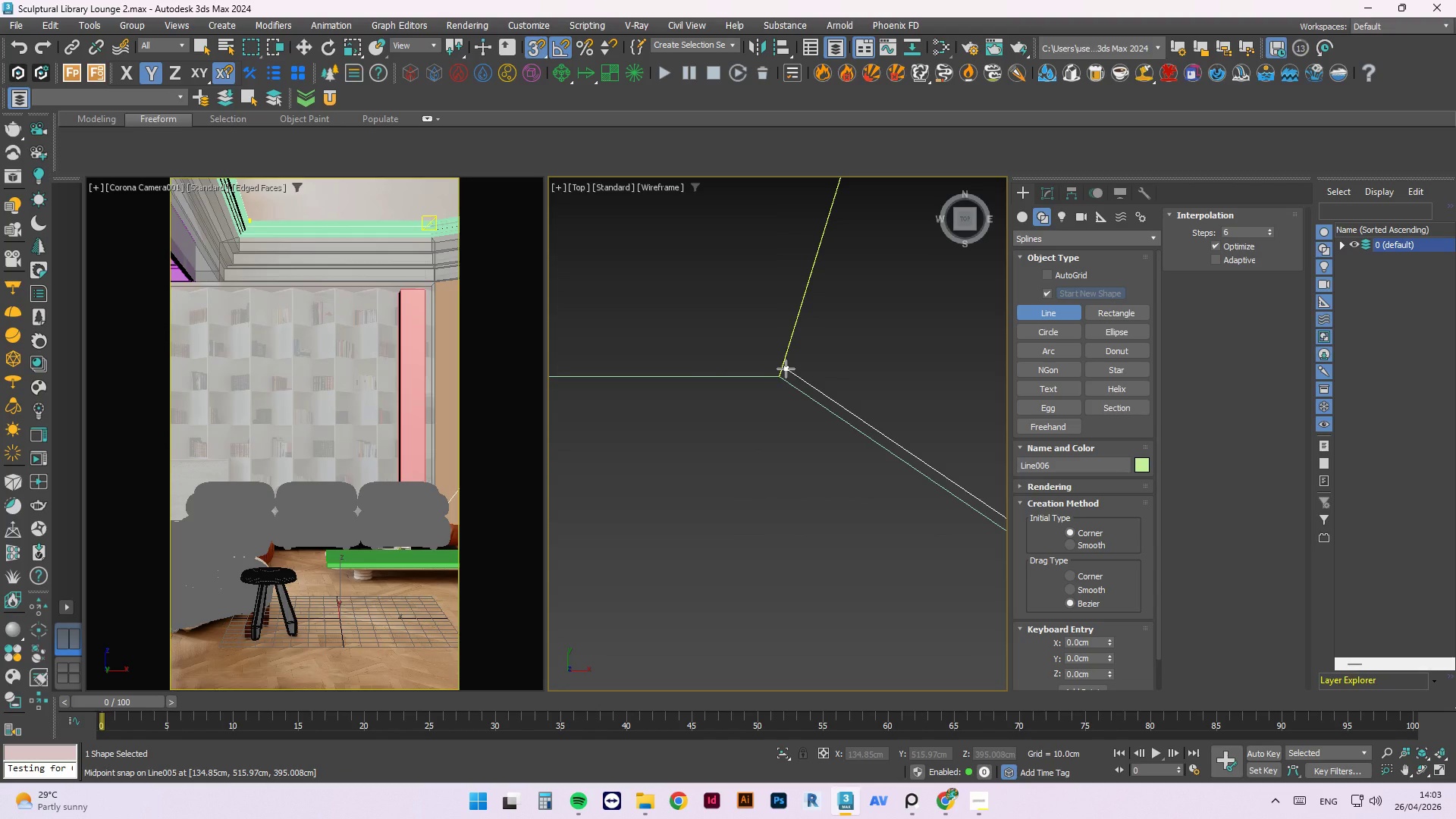 
wait(5.74)
 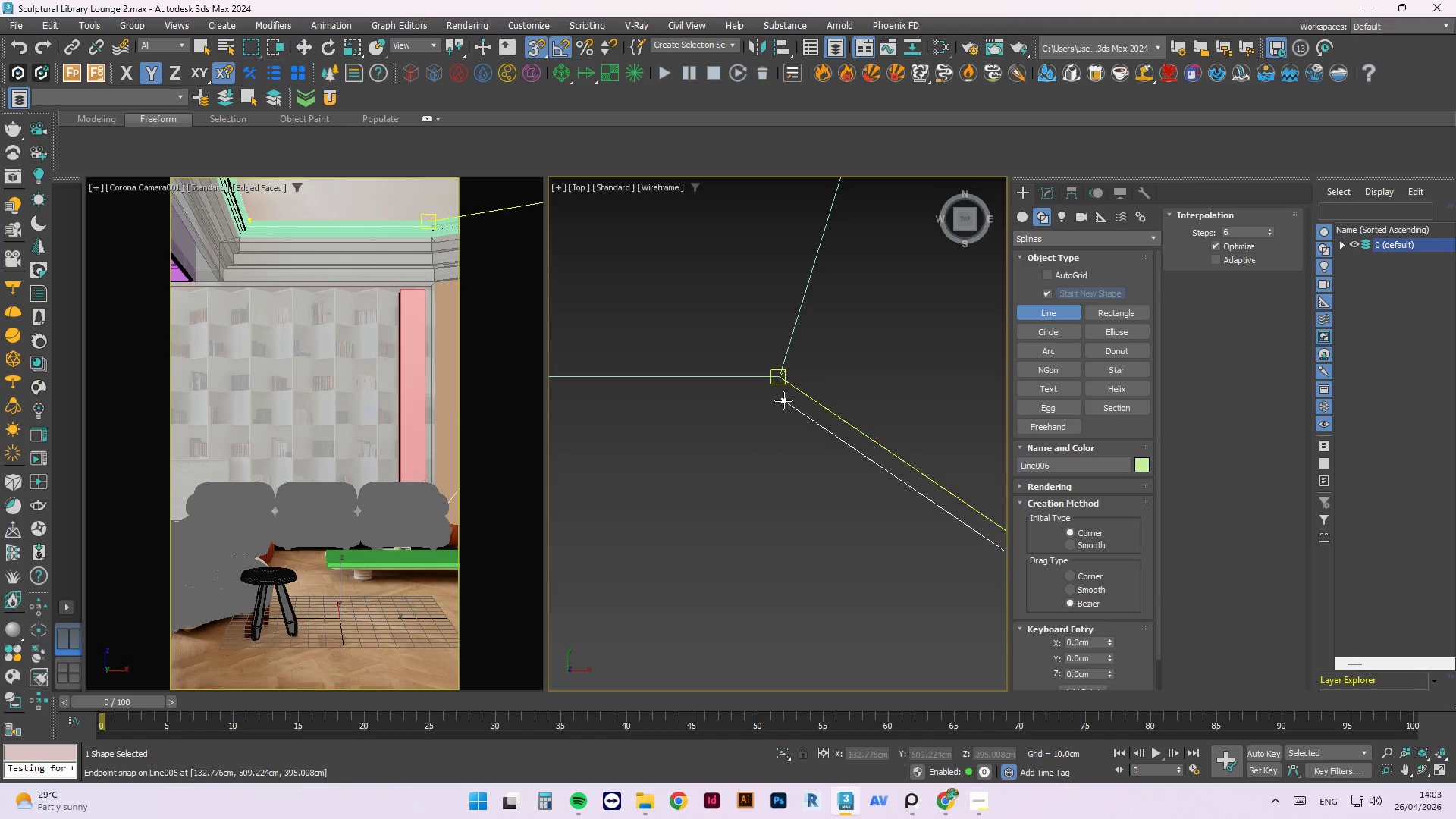 
scroll: coordinate [787, 372], scroll_direction: up, amount: 3.0
 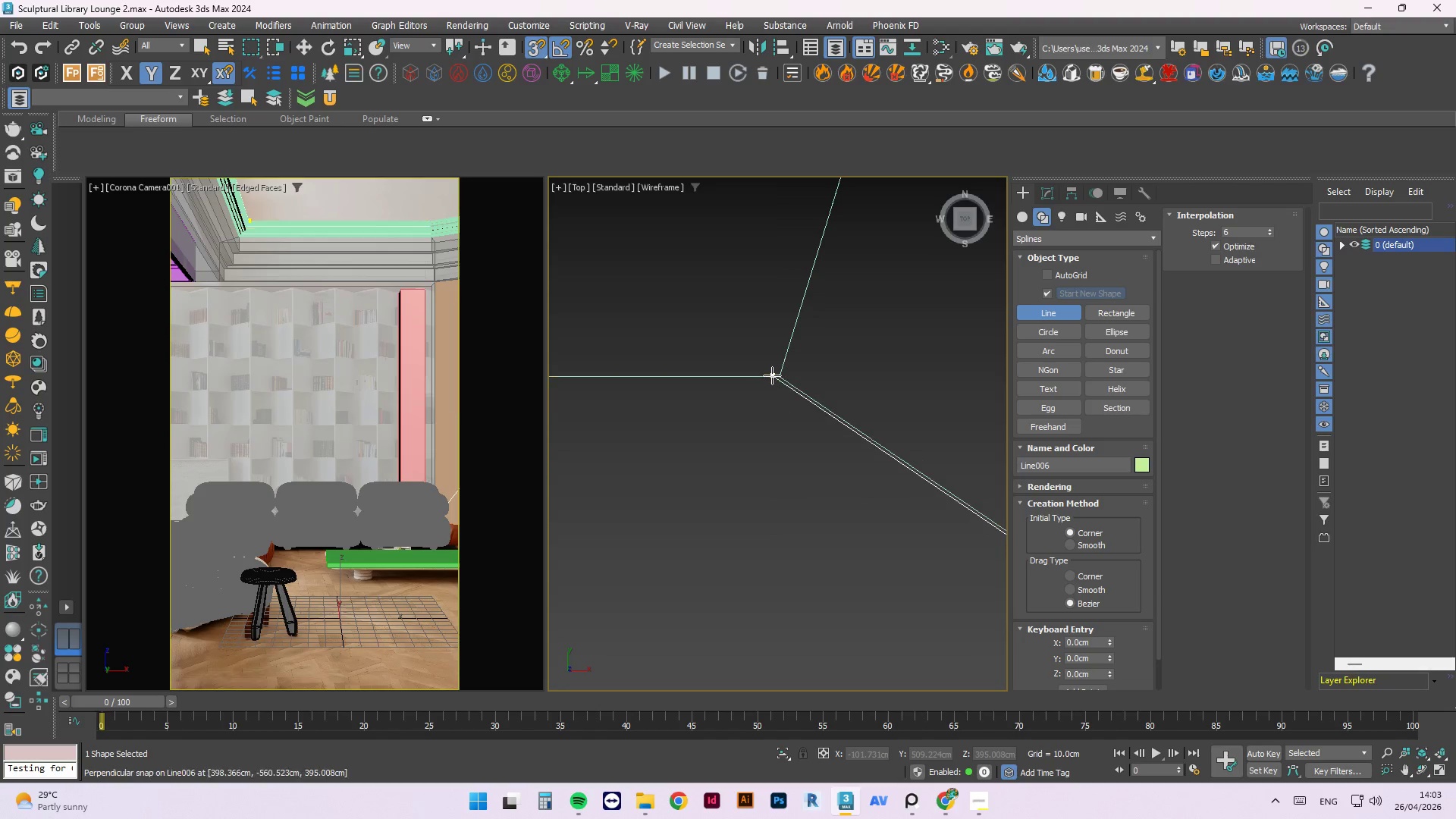 
scroll: coordinate [874, 417], scroll_direction: down, amount: 6.0
 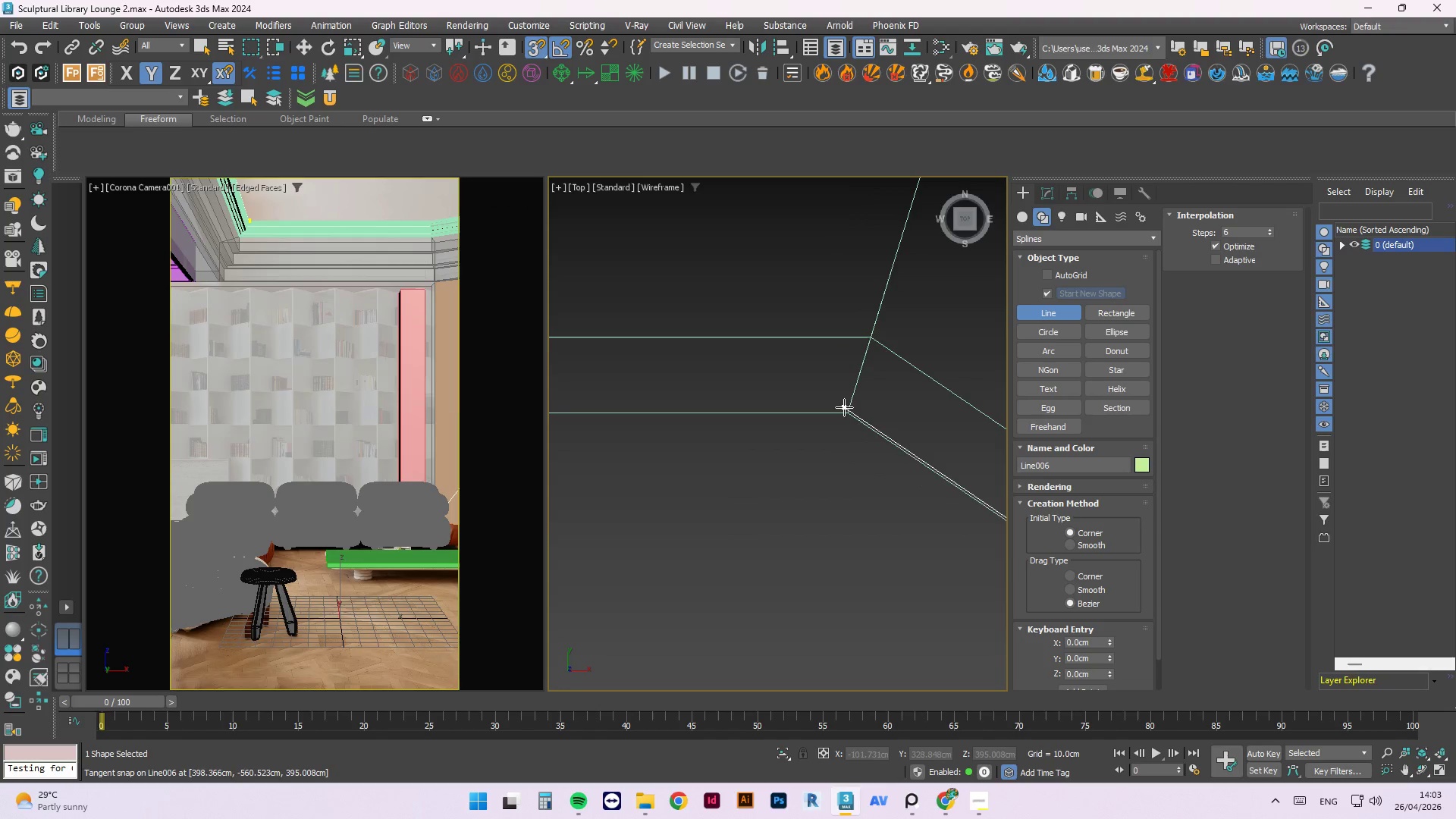 
scroll: coordinate [851, 387], scroll_direction: up, amount: 18.0
 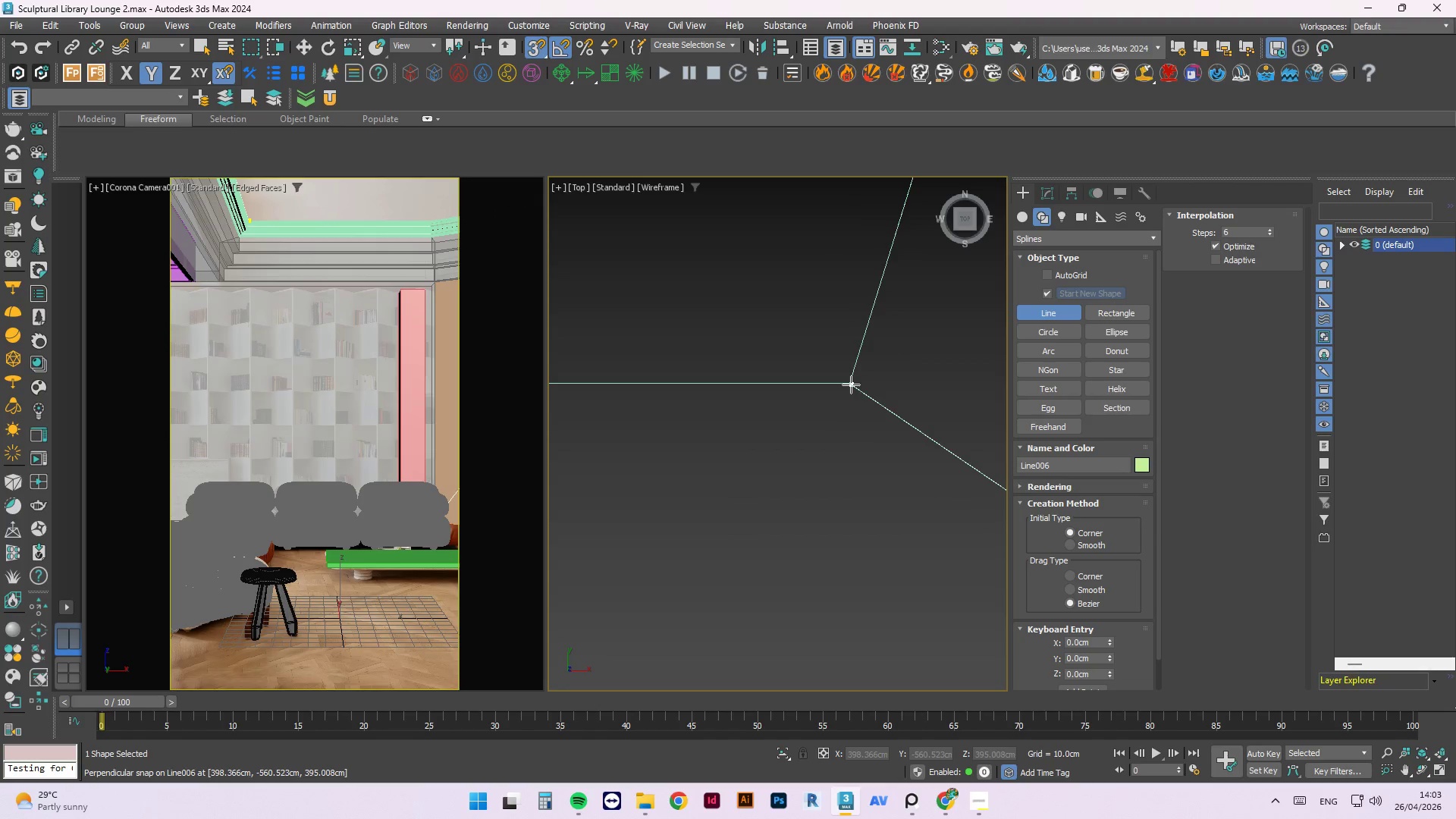 
left_click([851, 384])
 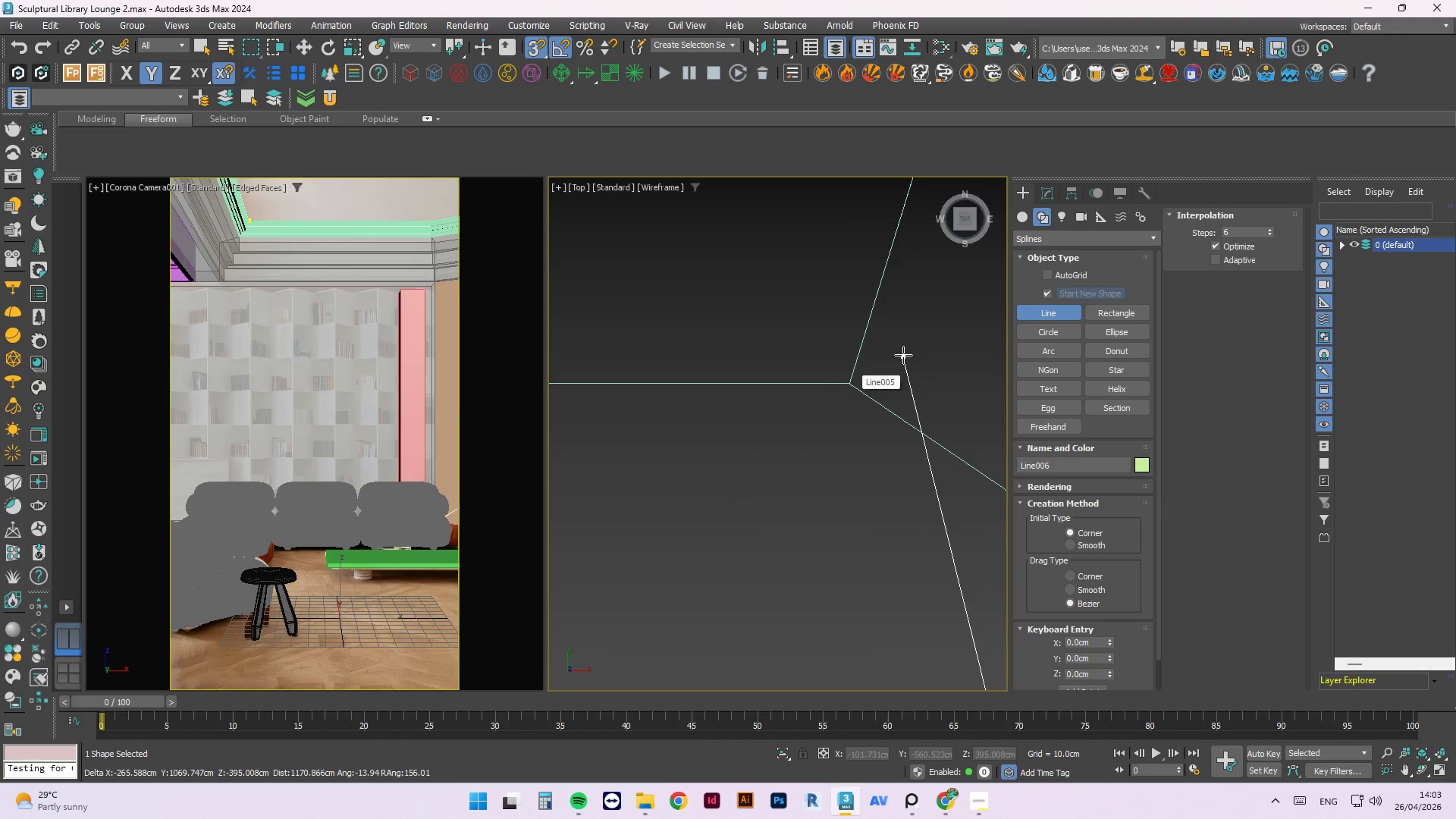 
scroll: coordinate [763, 249], scroll_direction: down, amount: 33.0
 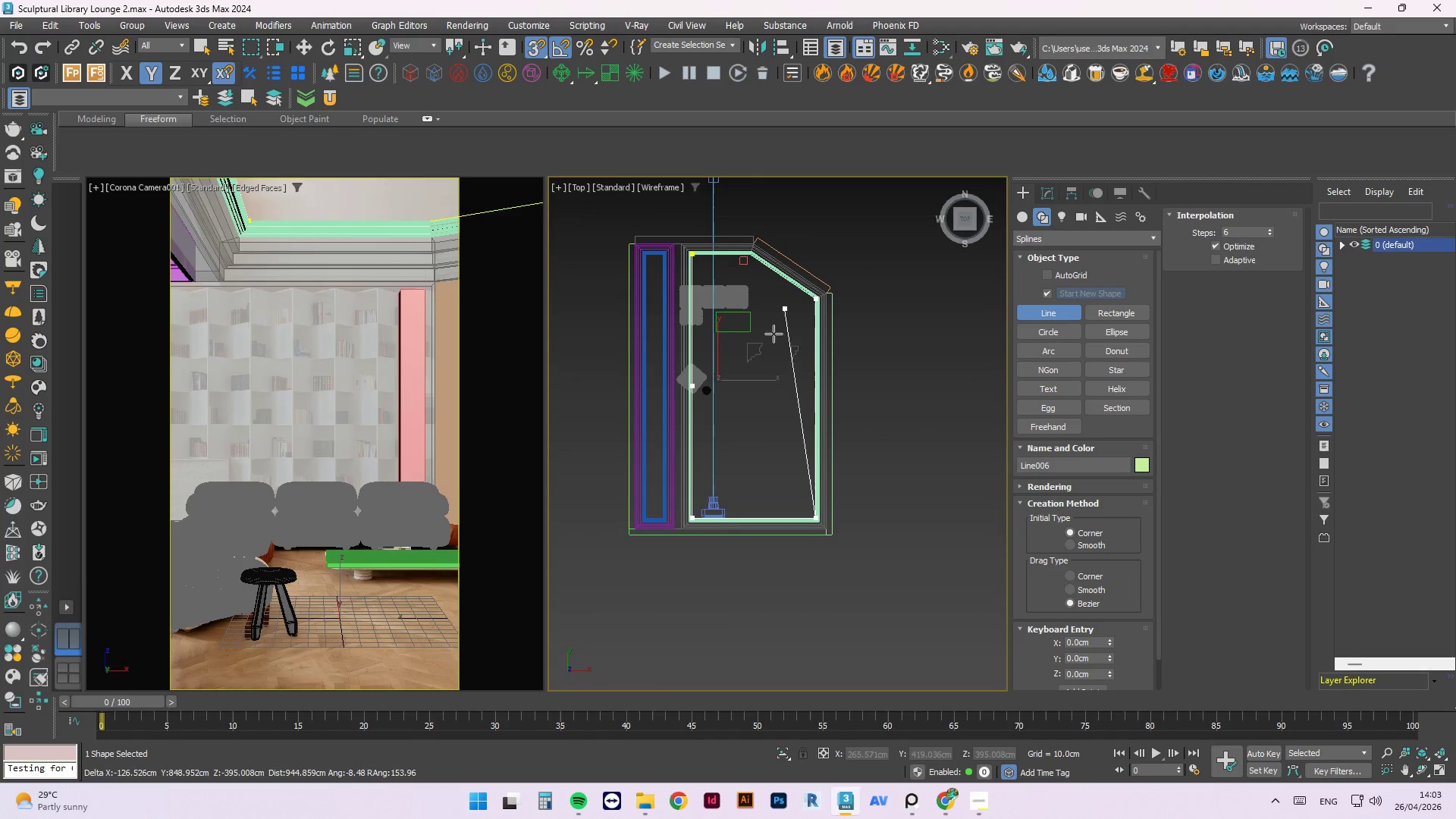 
scroll: coordinate [765, 603], scroll_direction: up, amount: 13.0
 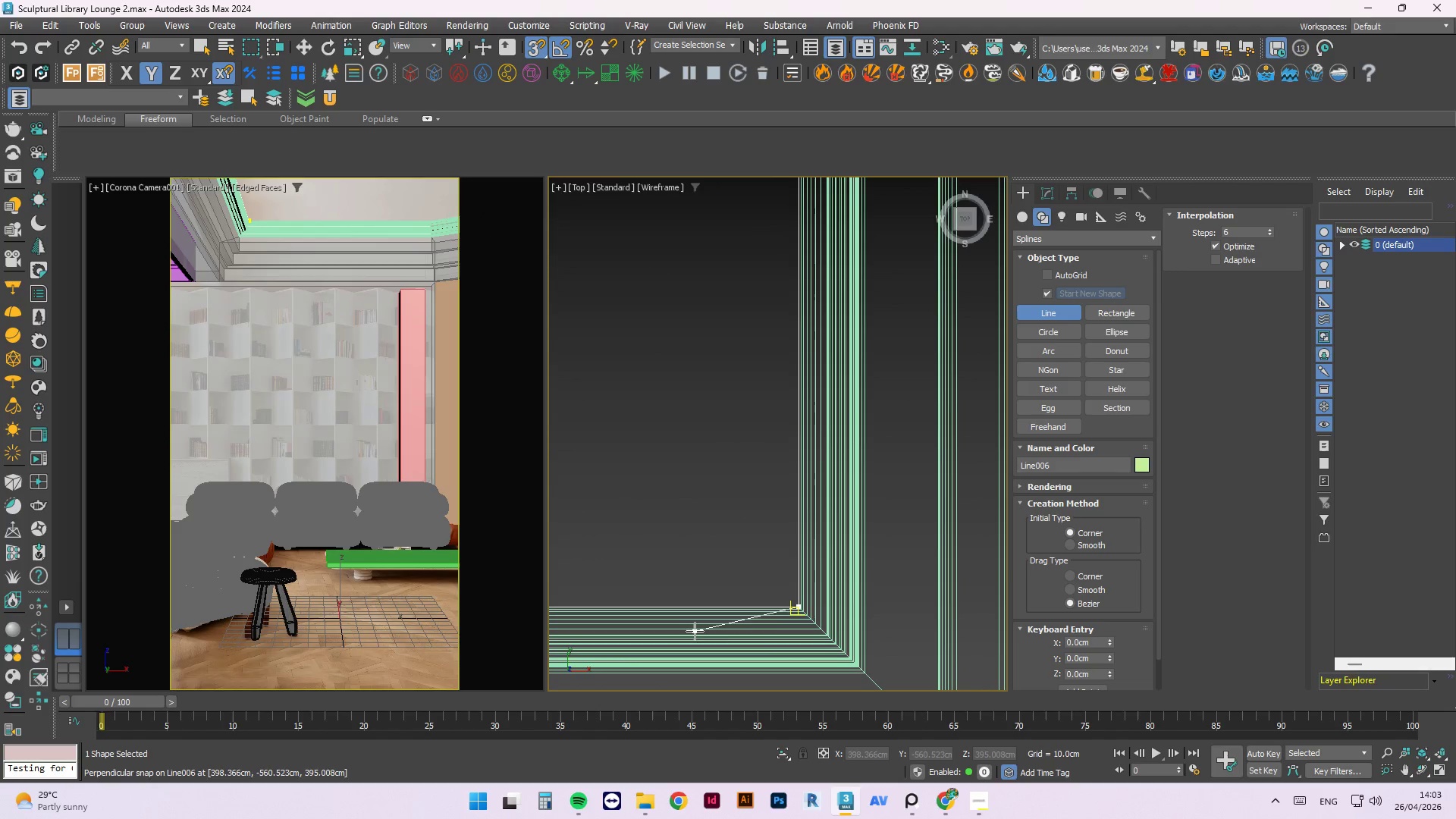 
scroll: coordinate [770, 639], scroll_direction: down, amount: 9.0
 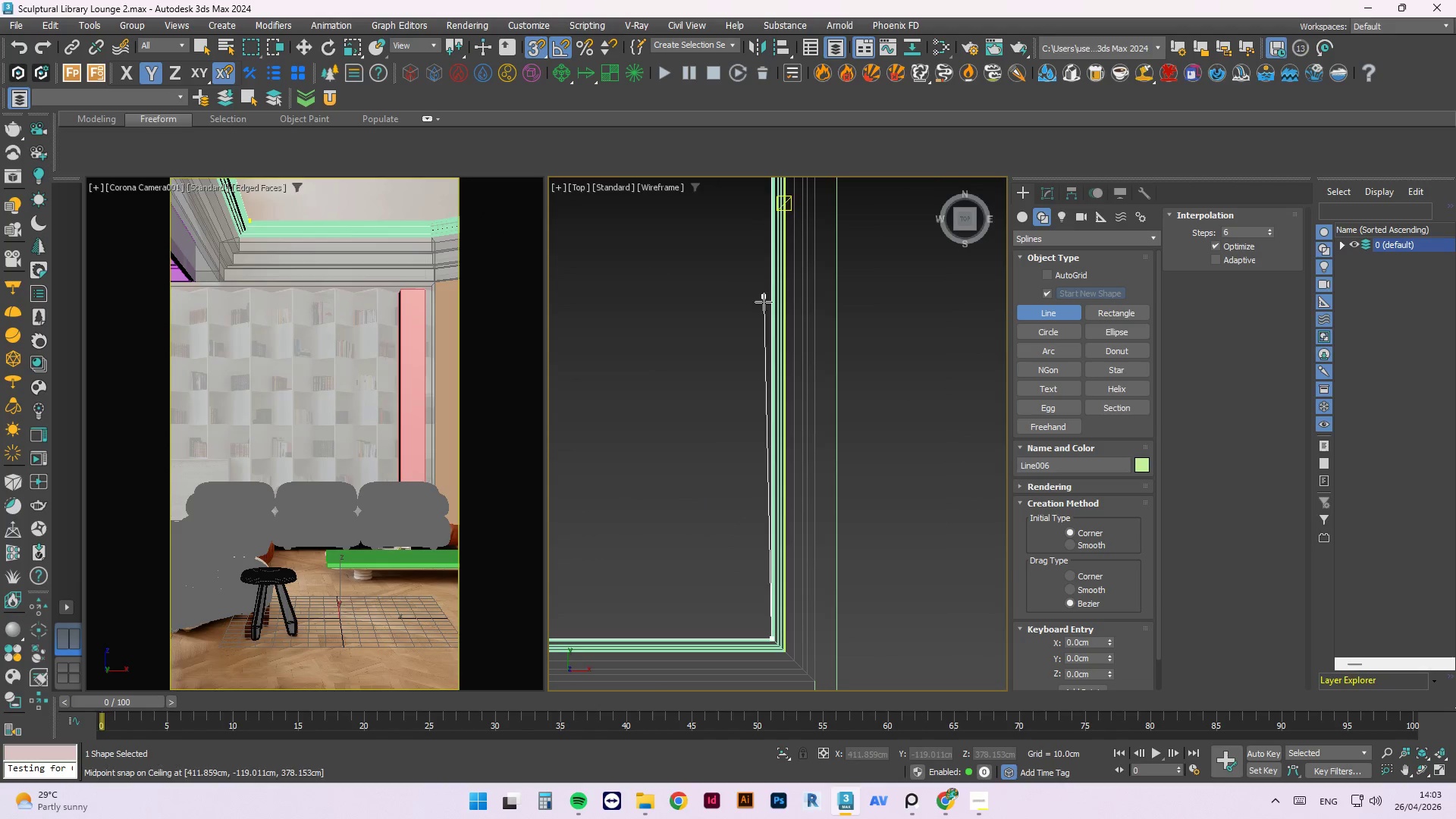 
scroll: coordinate [764, 290], scroll_direction: none, amount: 0.0
 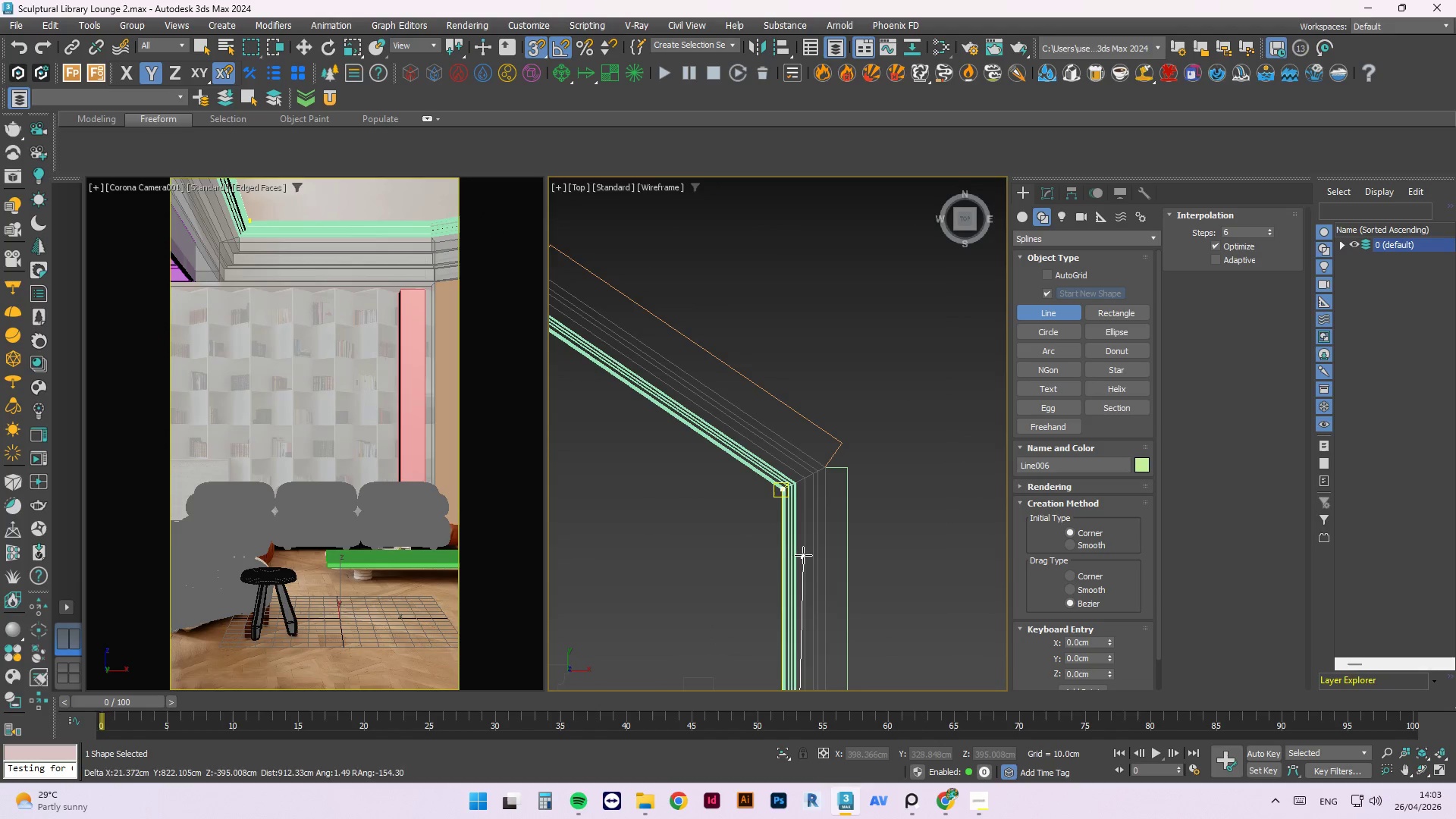 
key(Control+Z)
 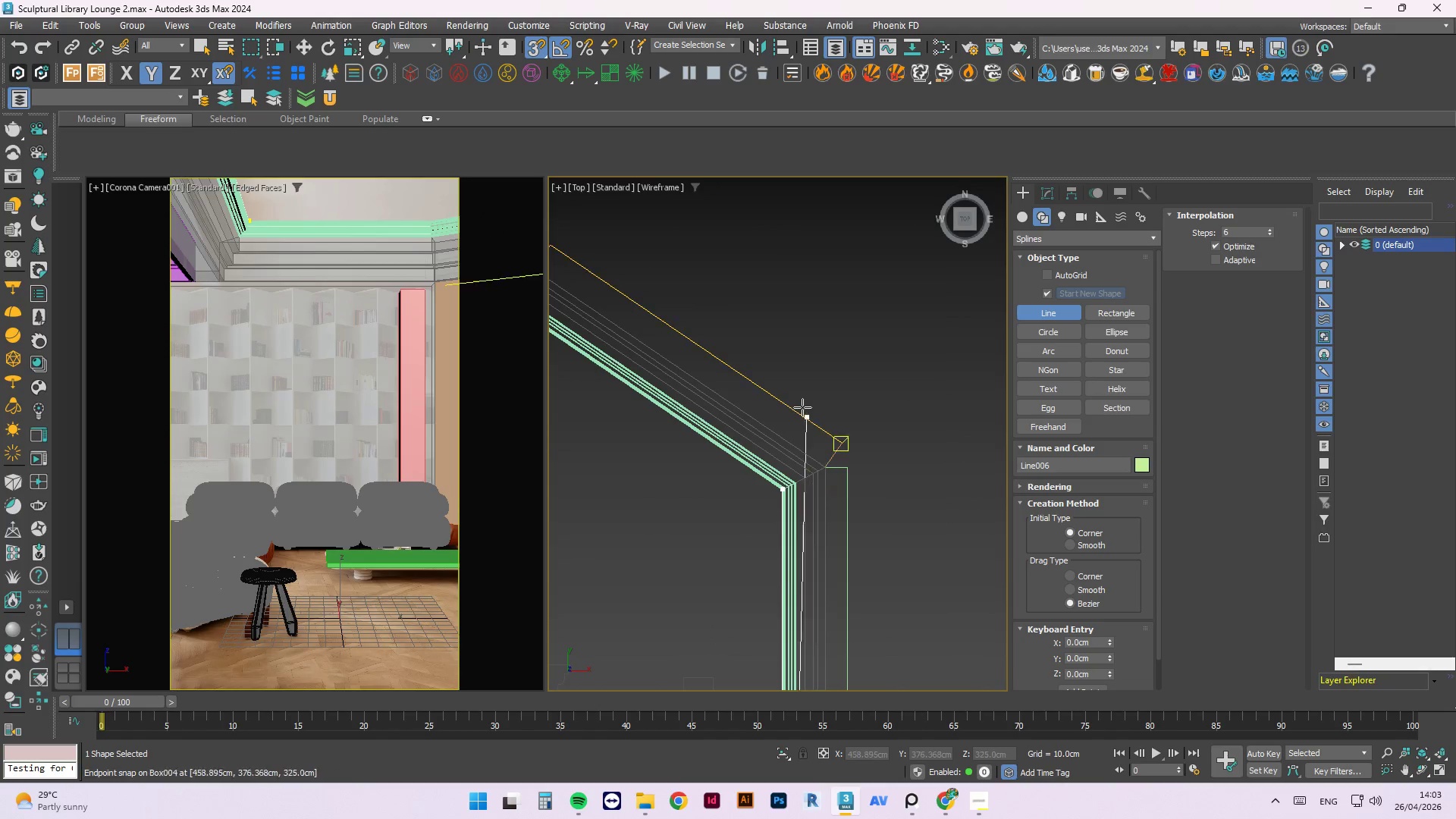 
key(Escape)
 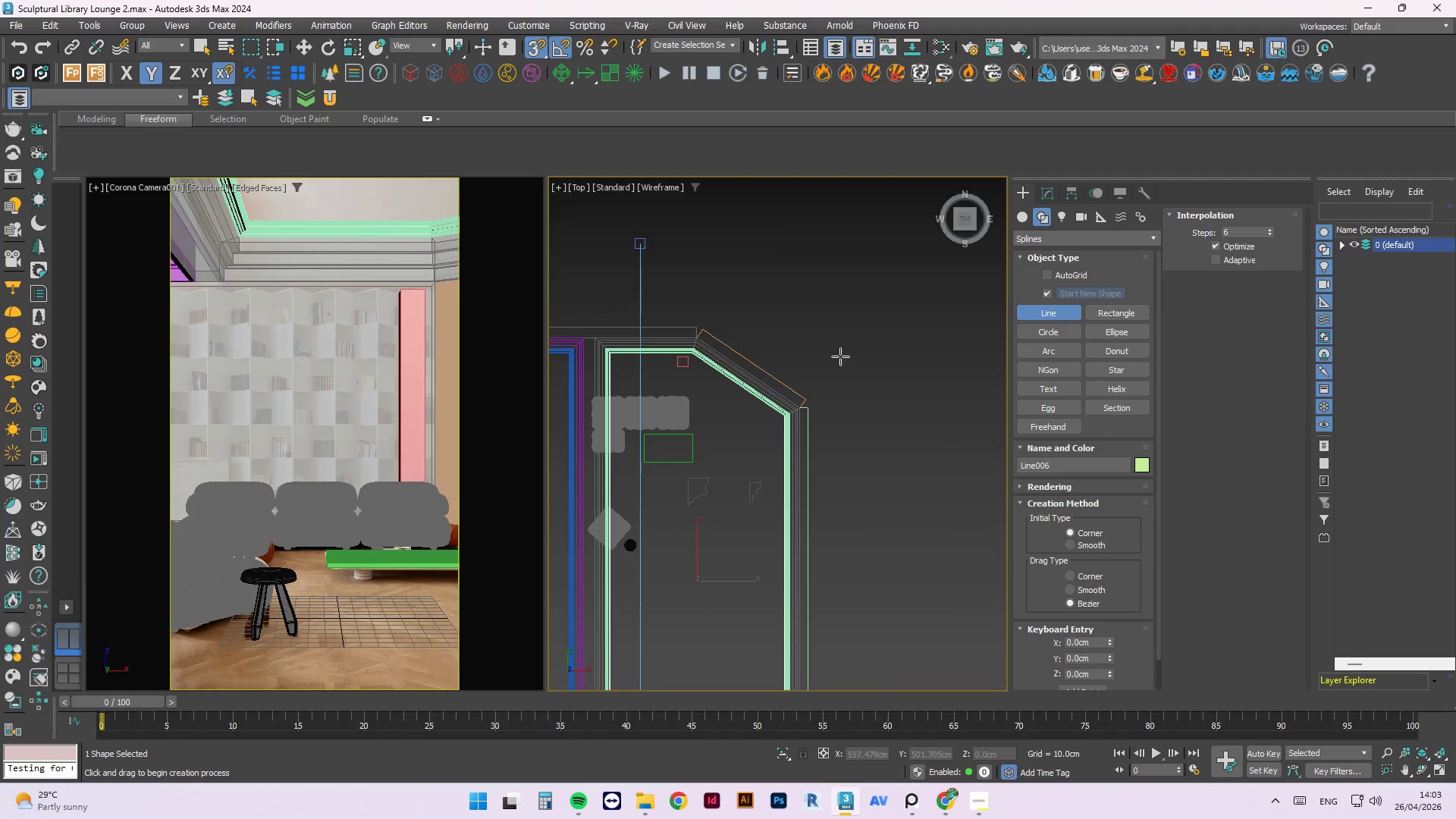 
scroll: coordinate [786, 375], scroll_direction: down, amount: 3.0
 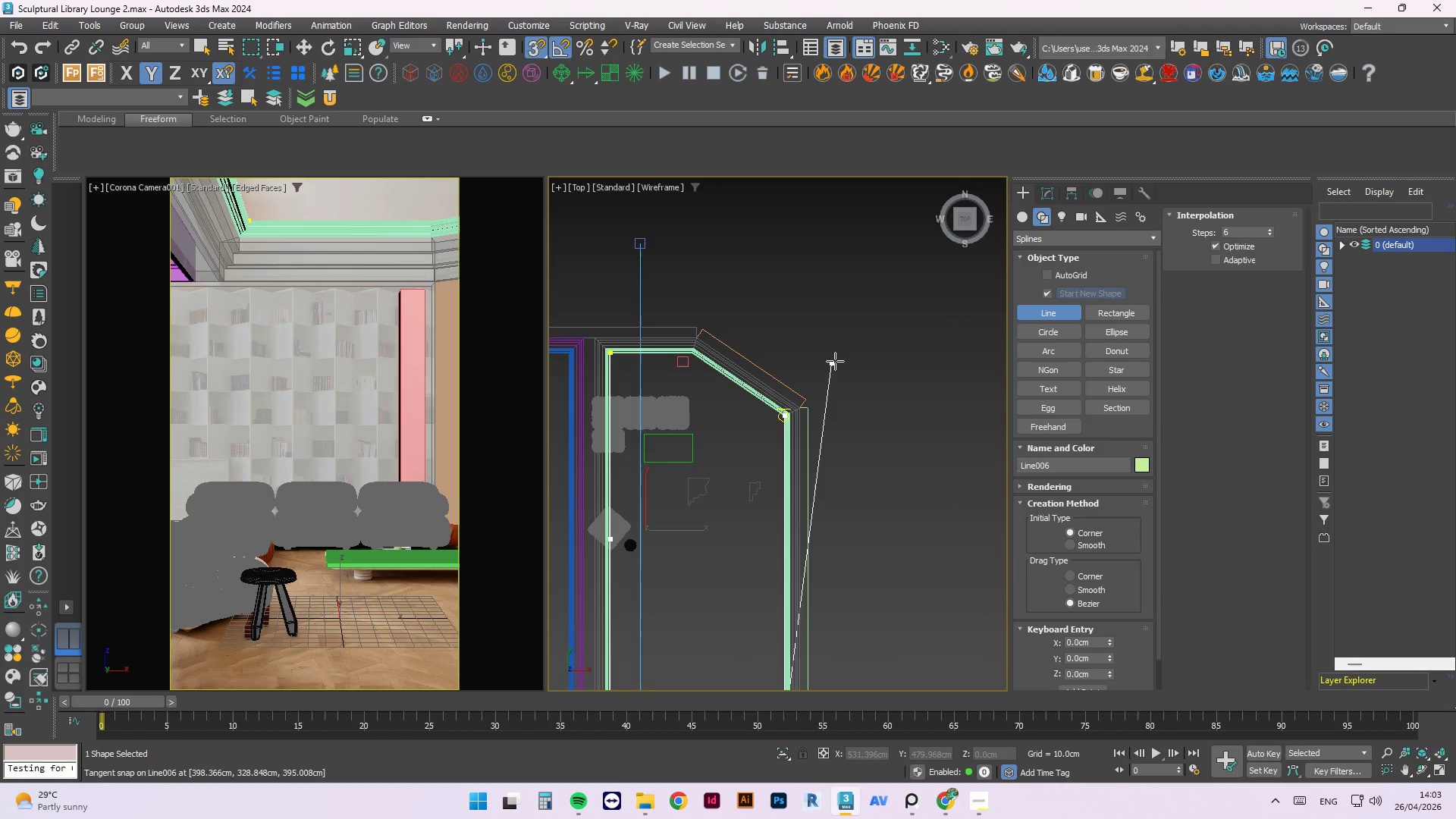 
key(Delete)
 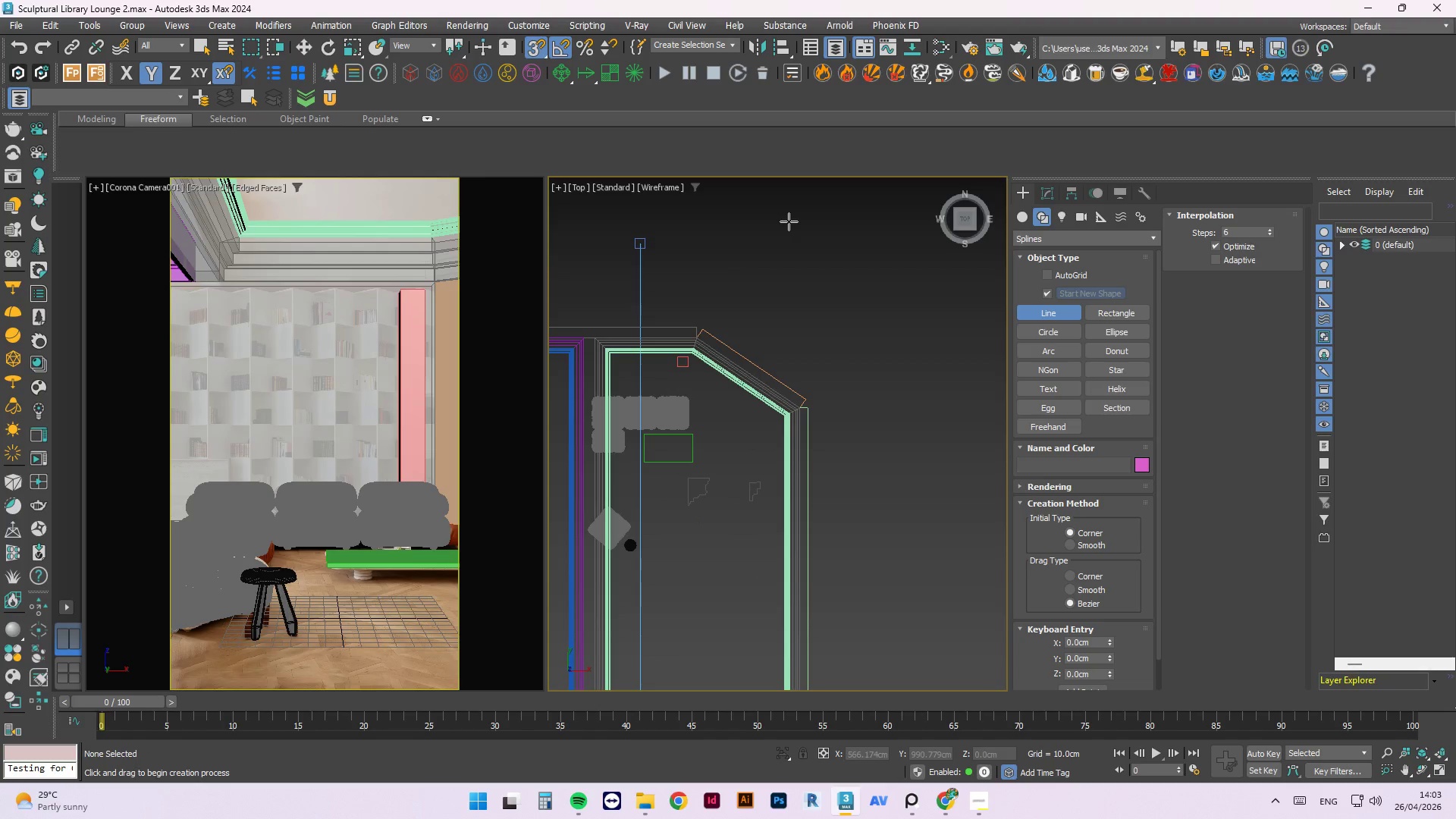 
key(Escape)
 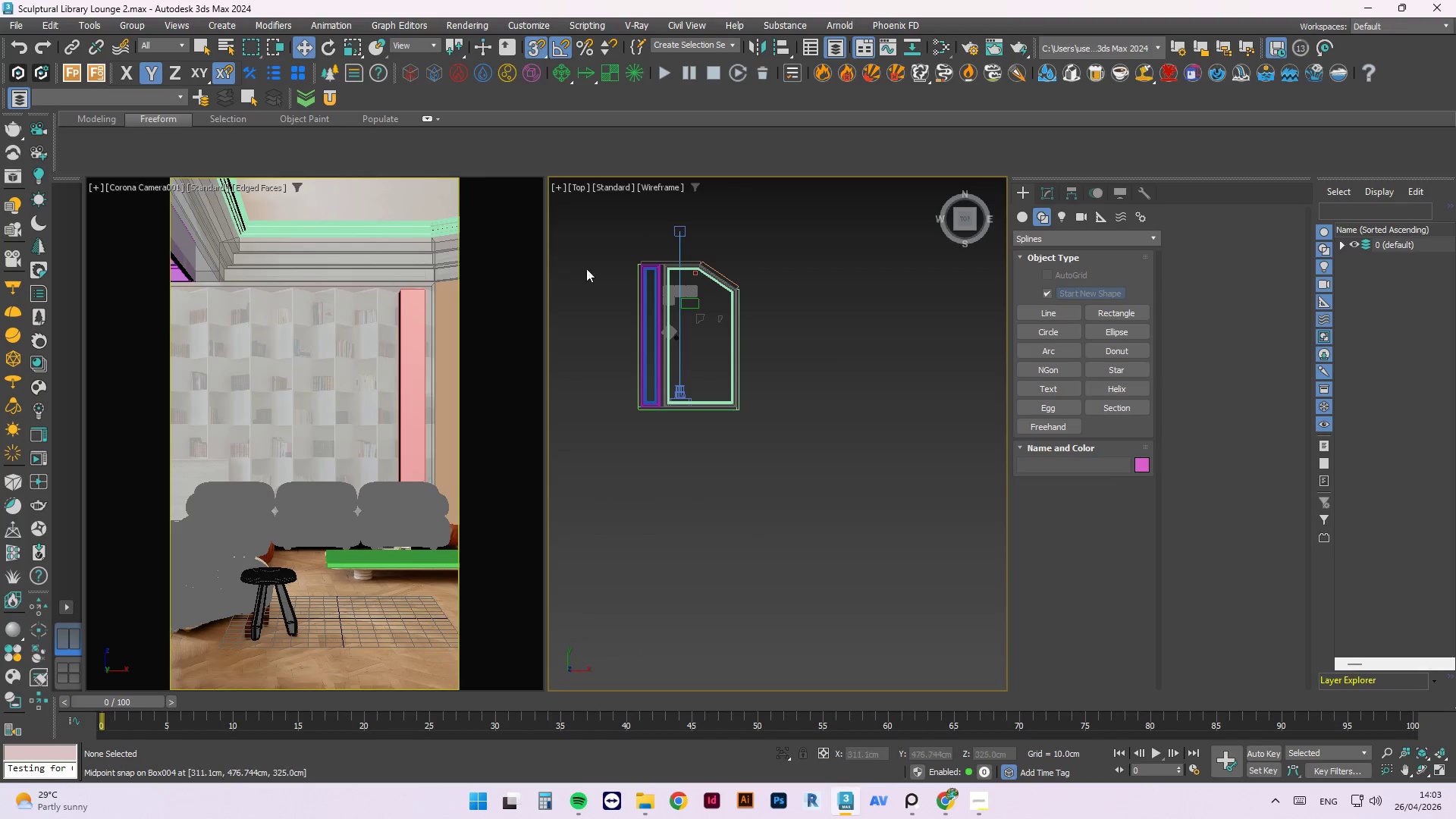 
scroll: coordinate [701, 224], scroll_direction: down, amount: 3.0
 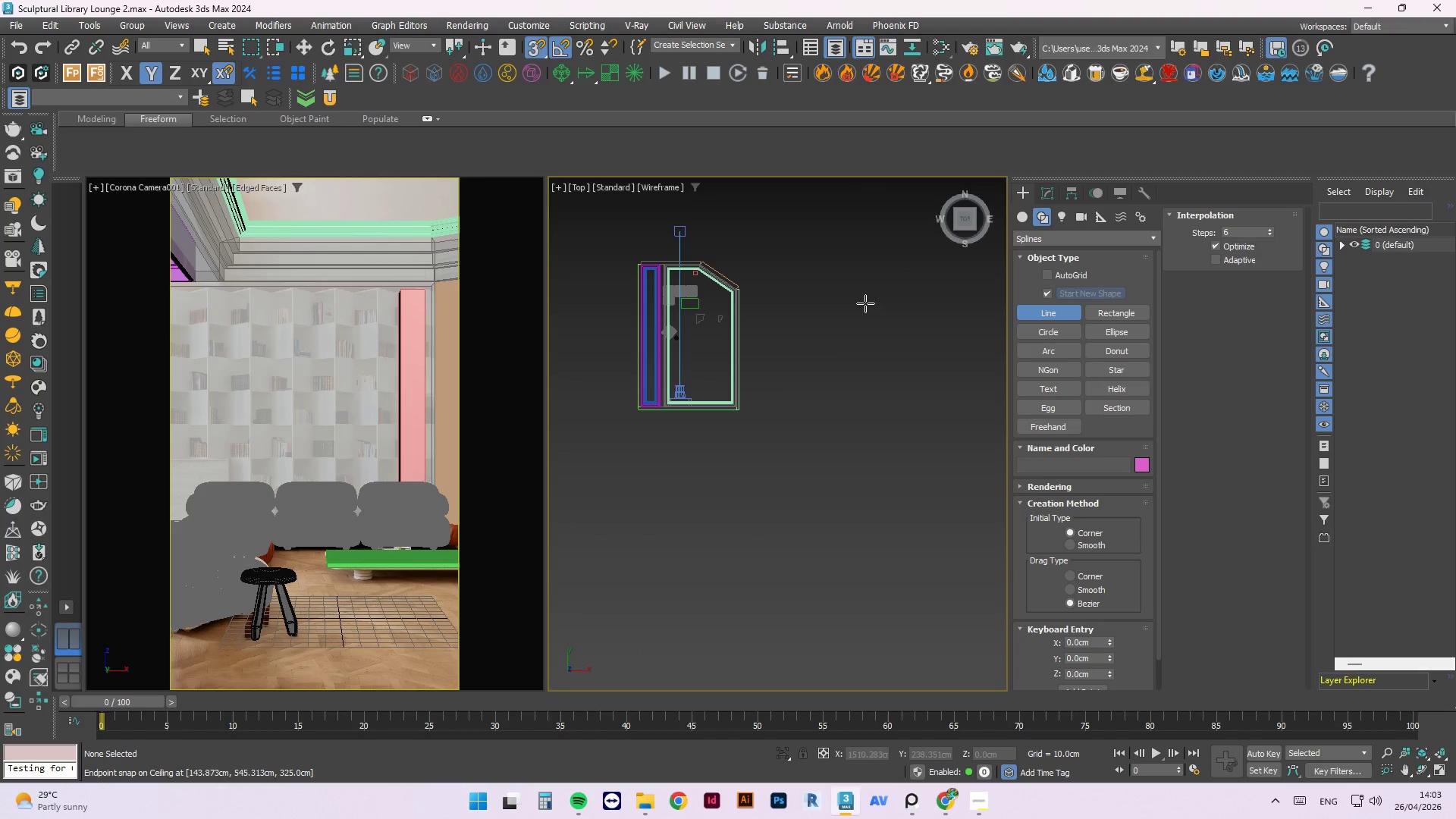 
scroll: coordinate [732, 301], scroll_direction: up, amount: 9.0
 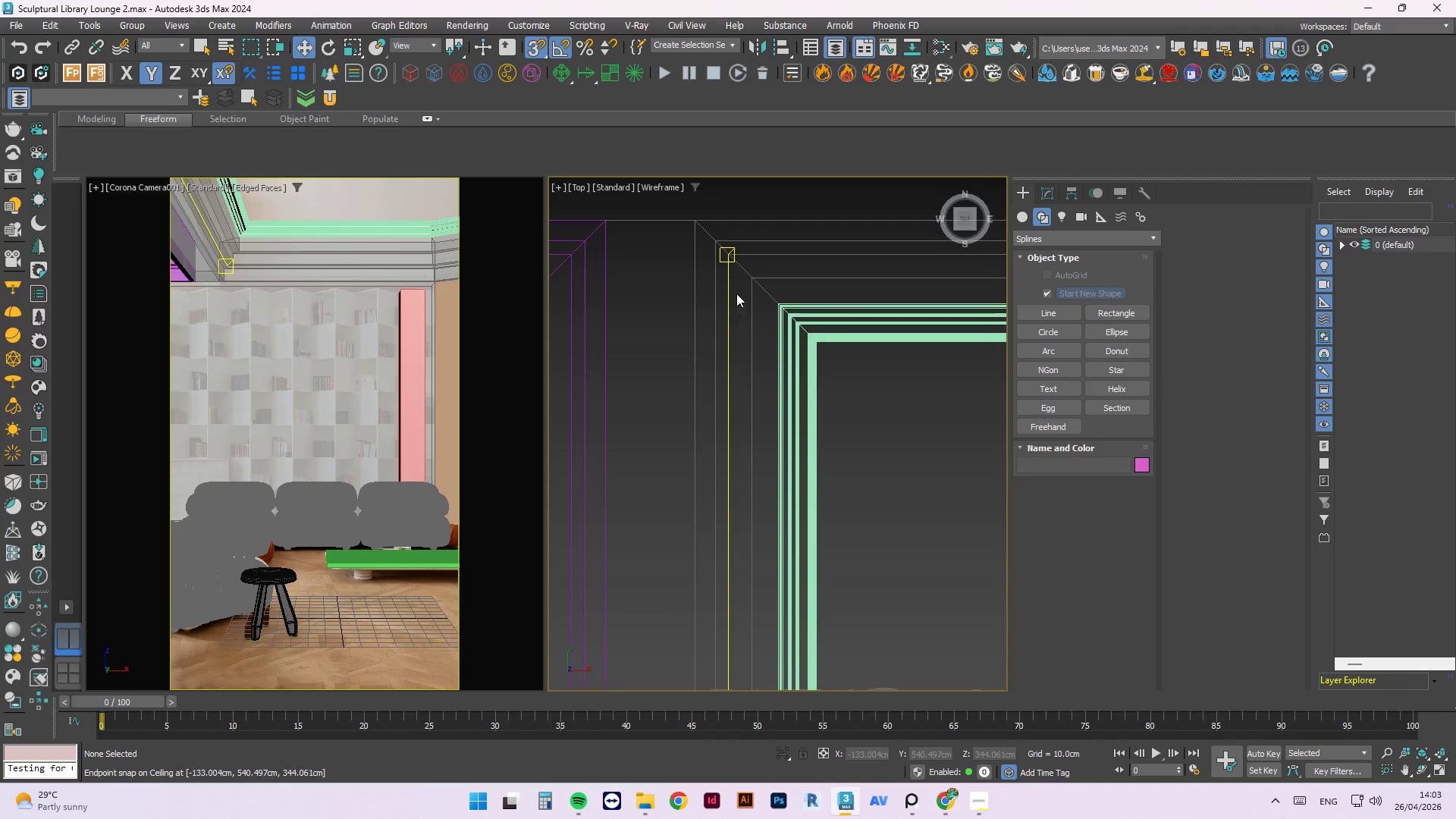 
key(Escape)
 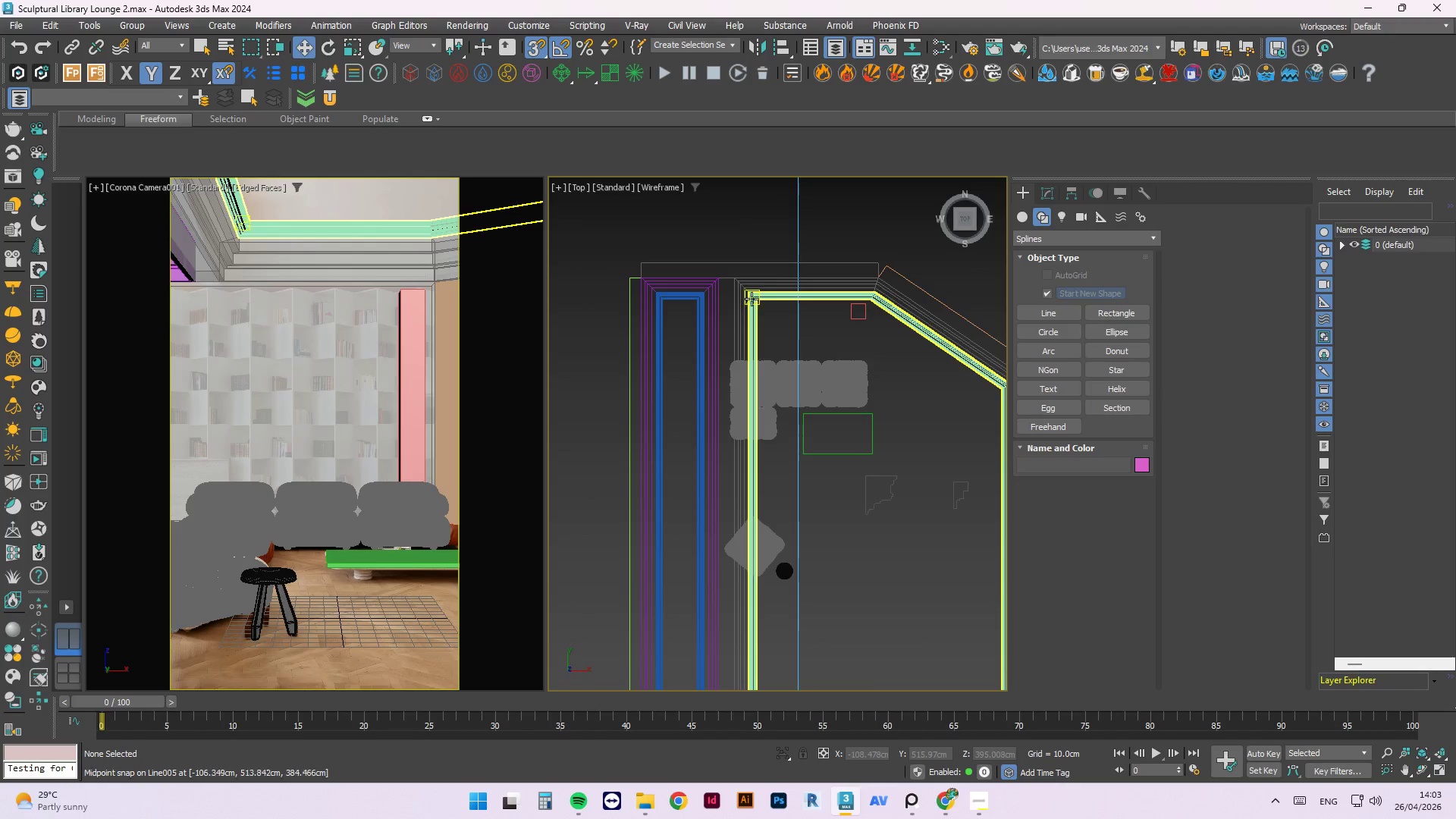 
key(Escape)
 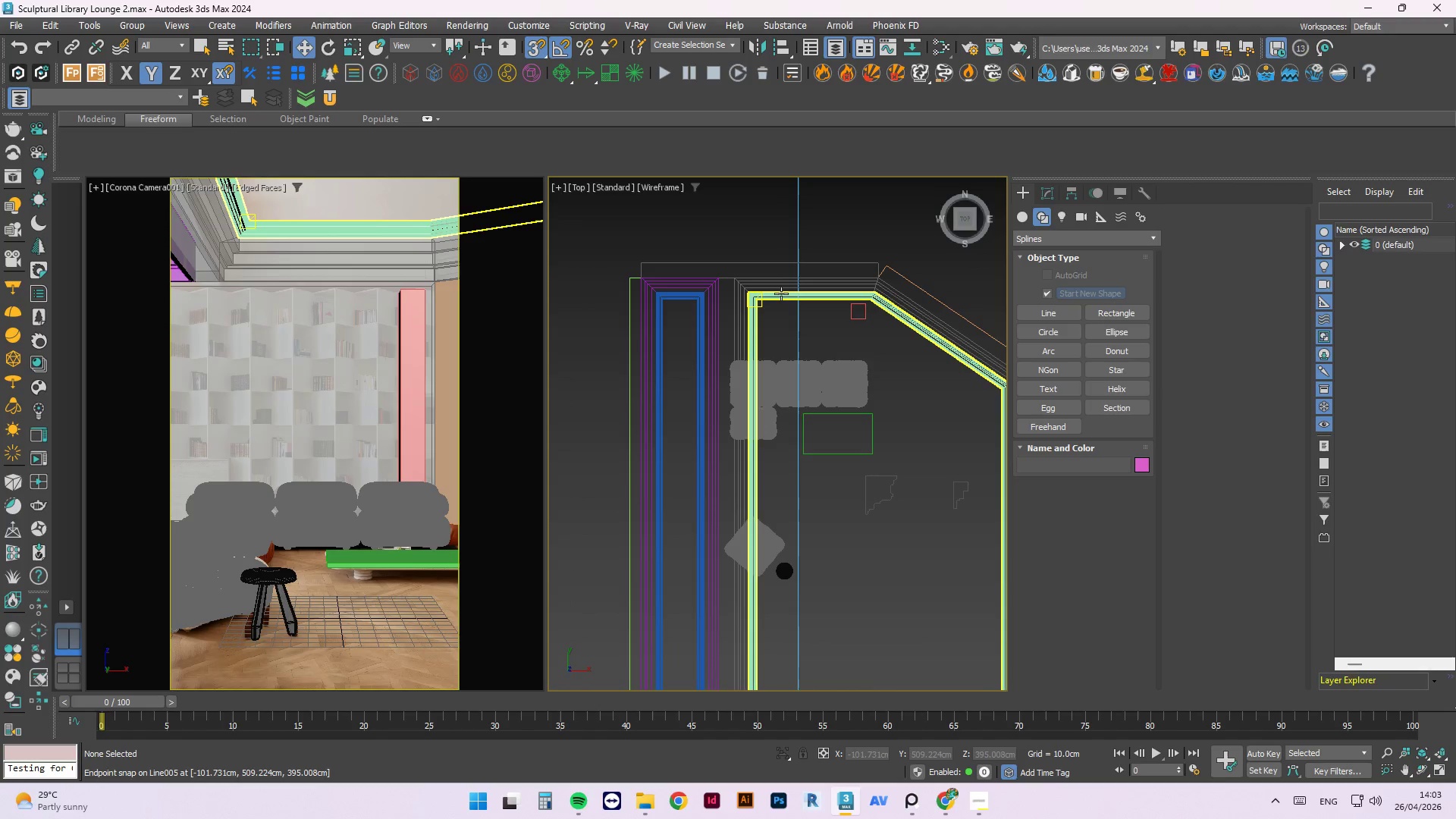 
scroll: coordinate [743, 290], scroll_direction: down, amount: 5.0
 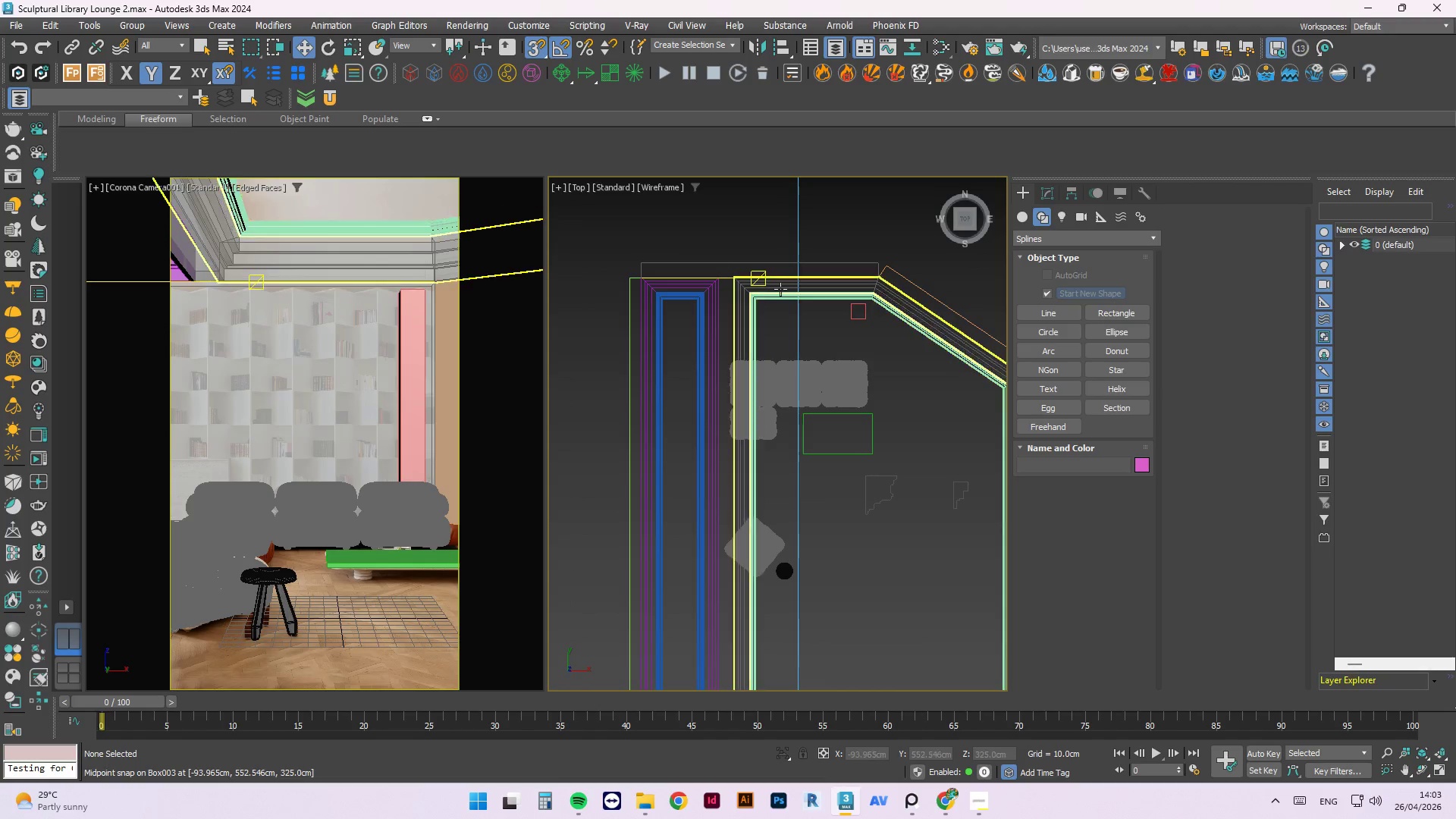 
left_click([781, 293])
 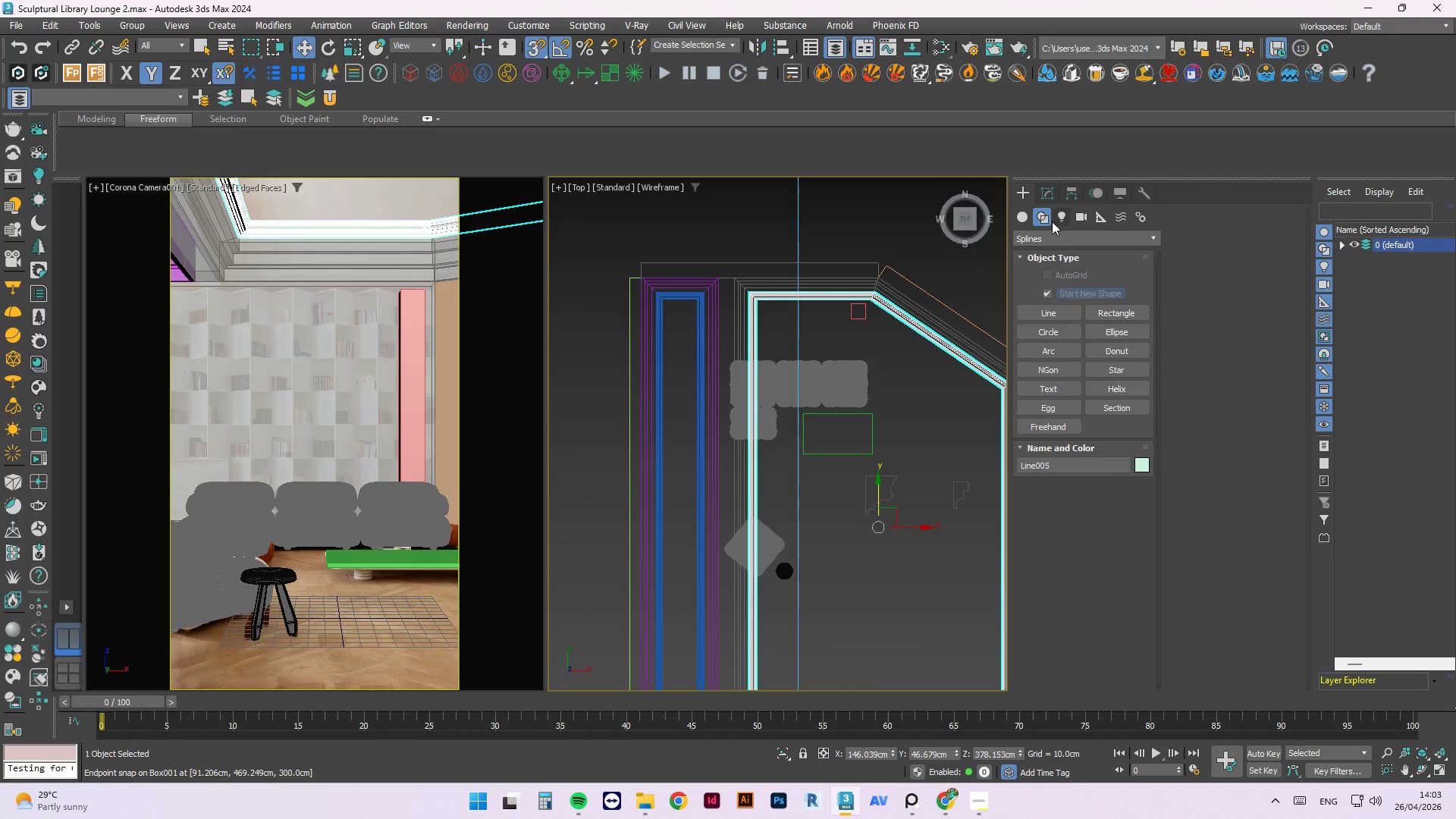 
left_click([1043, 185])
 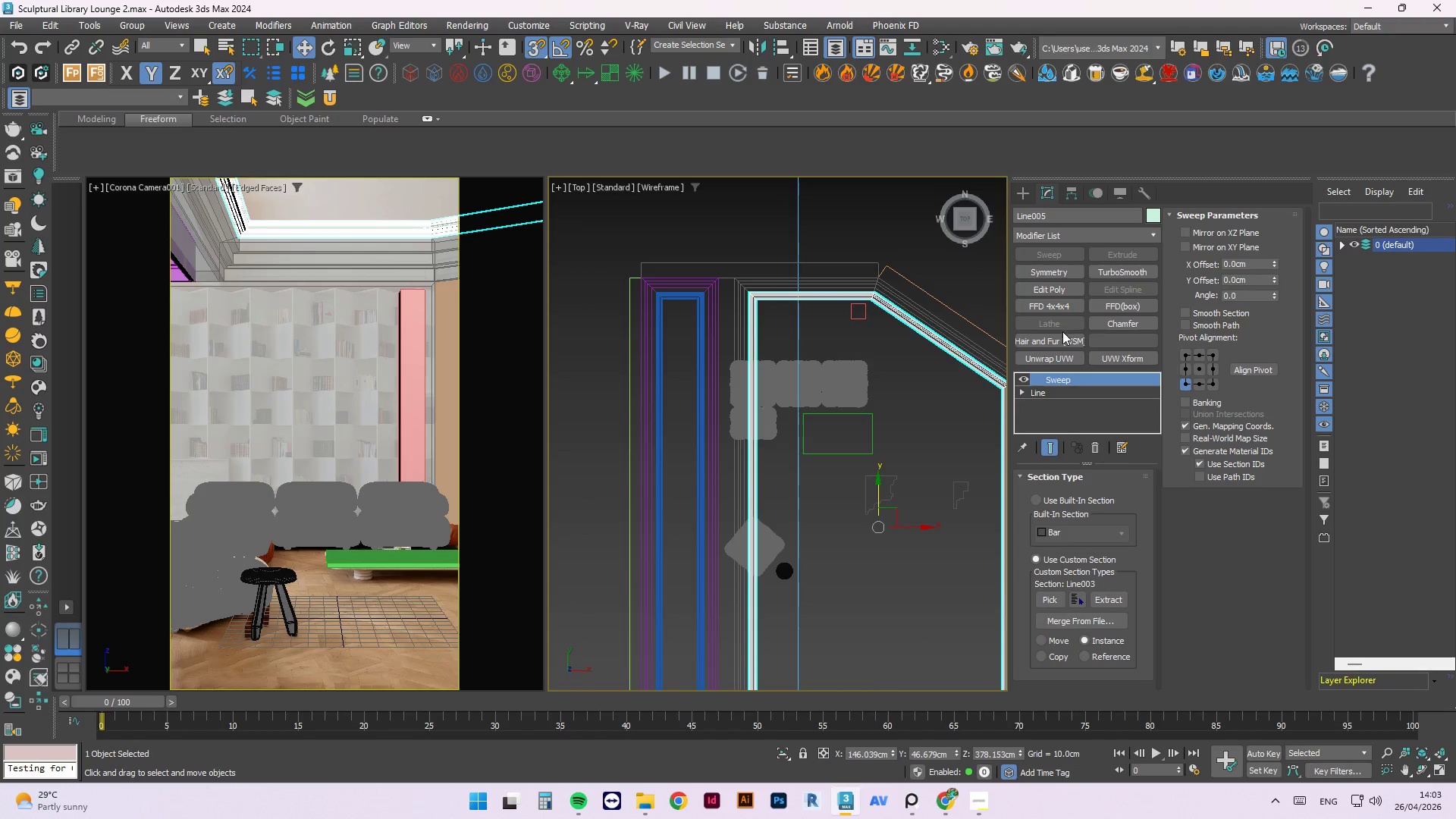 
mouse_move([1048, 314])
 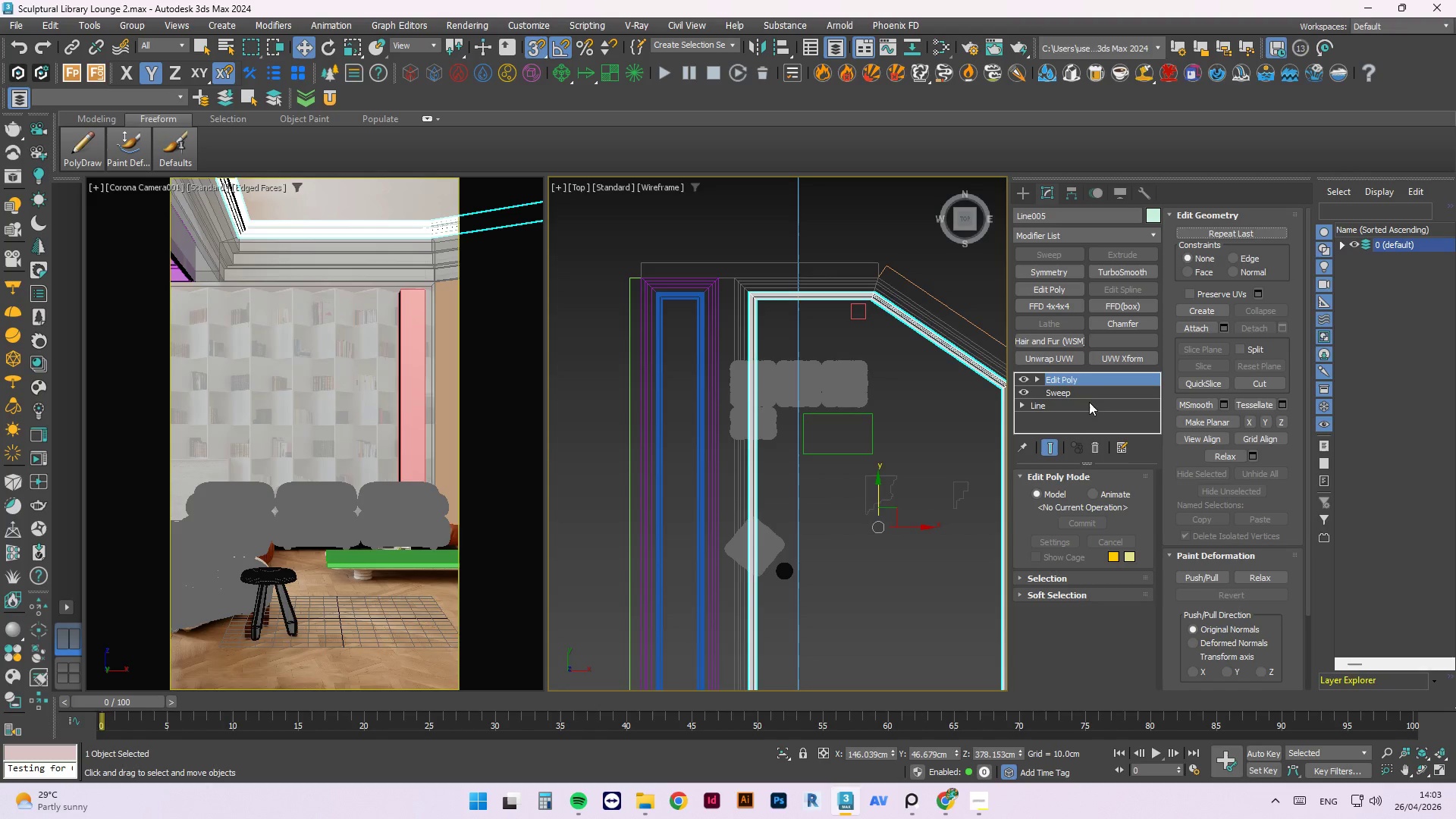 
key(3)
 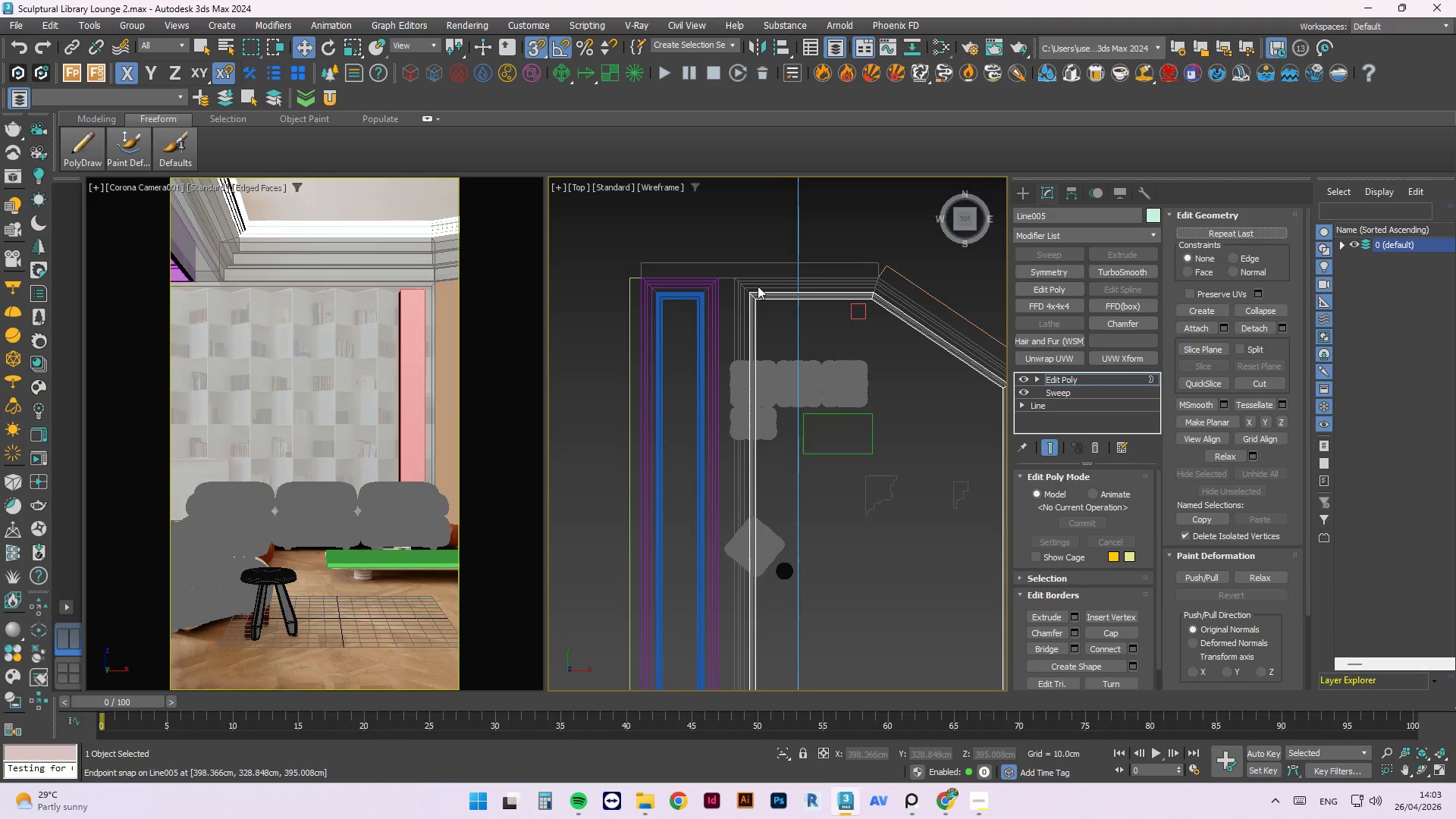 
scroll: coordinate [755, 283], scroll_direction: down, amount: 3.0
 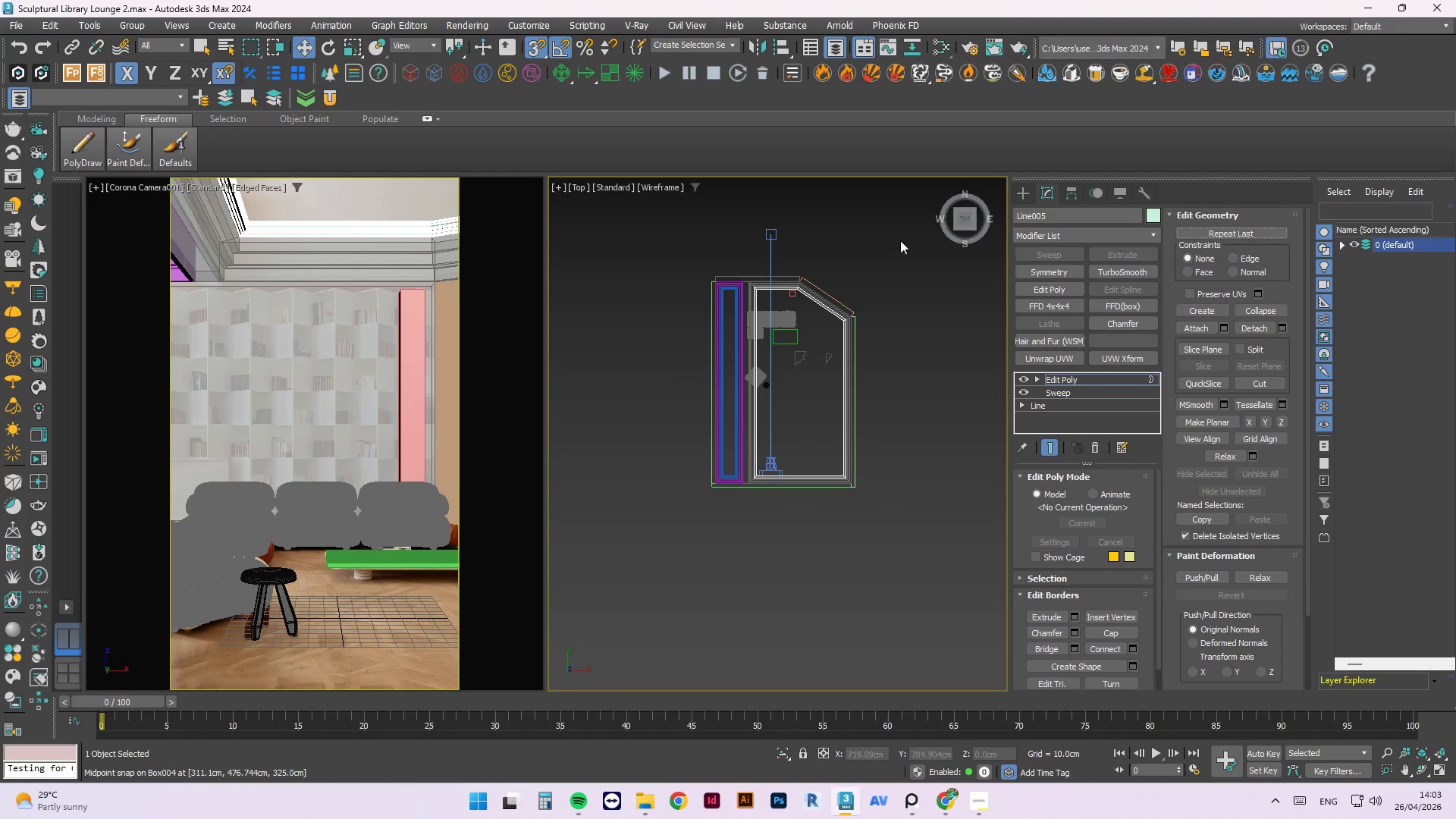 
left_click_drag(start_coordinate=[903, 237], to_coordinate=[673, 561])
 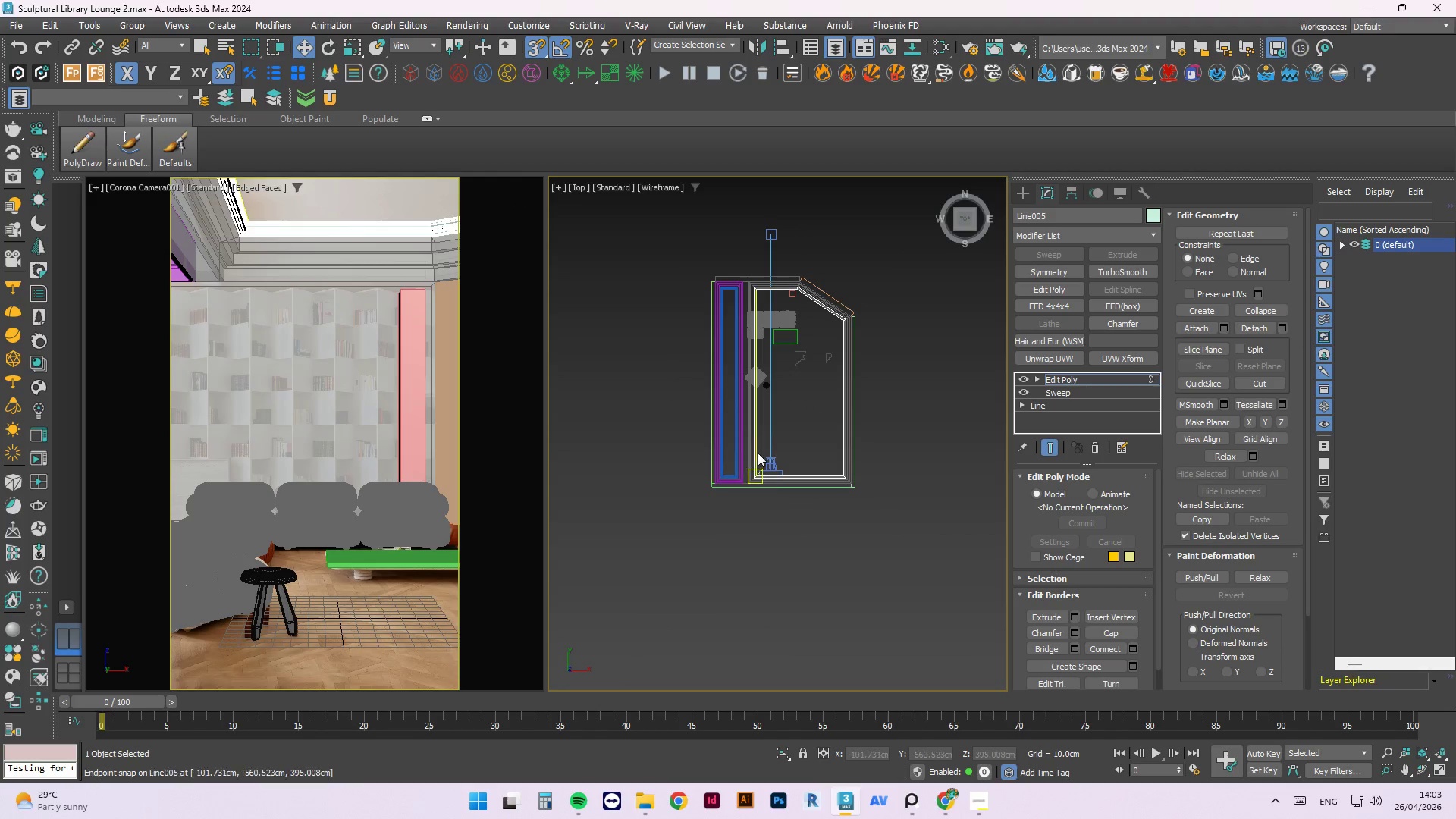 
hold_key(key=AltLeft, duration=1.05)
 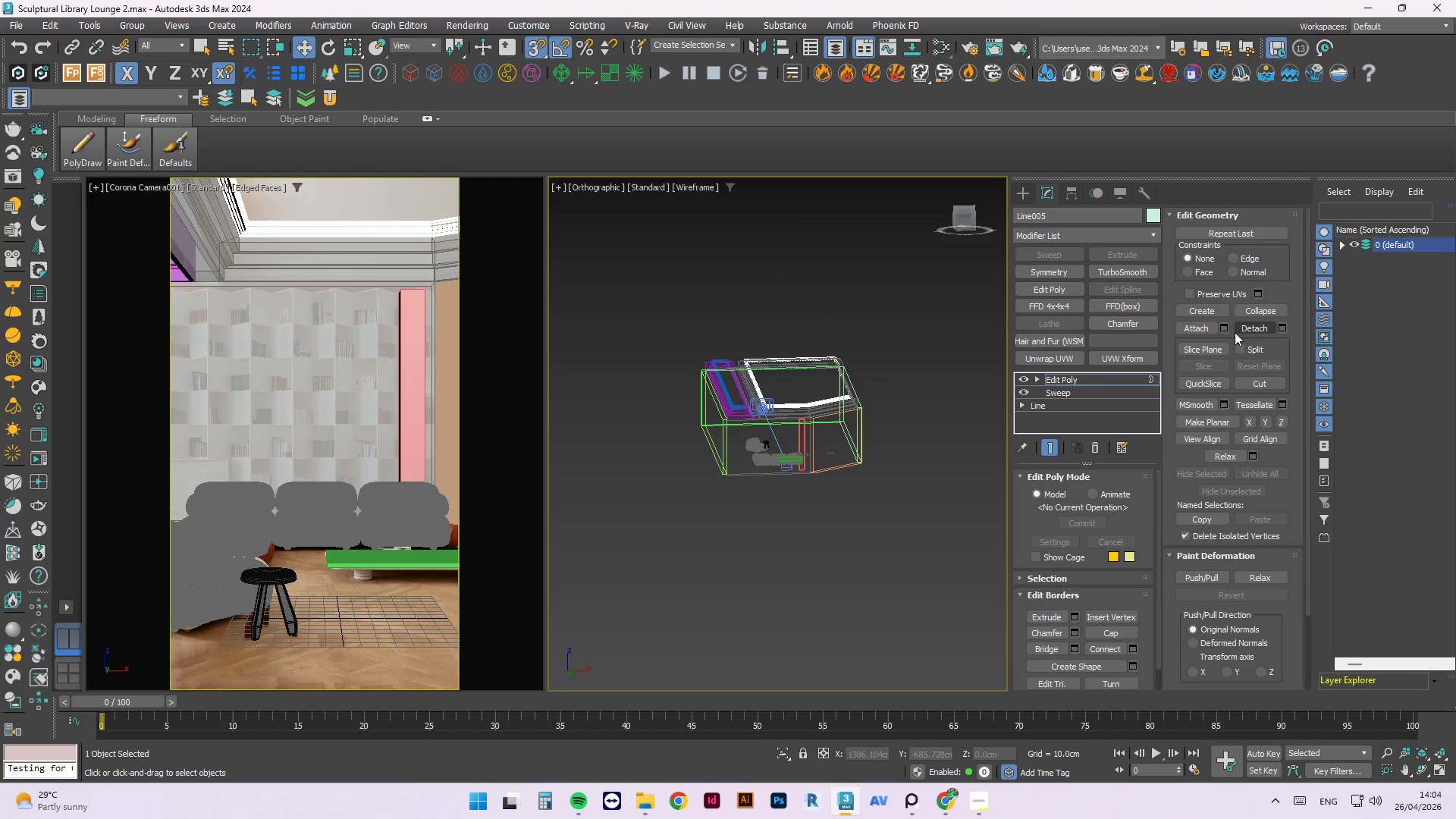 
left_click([1117, 635])
 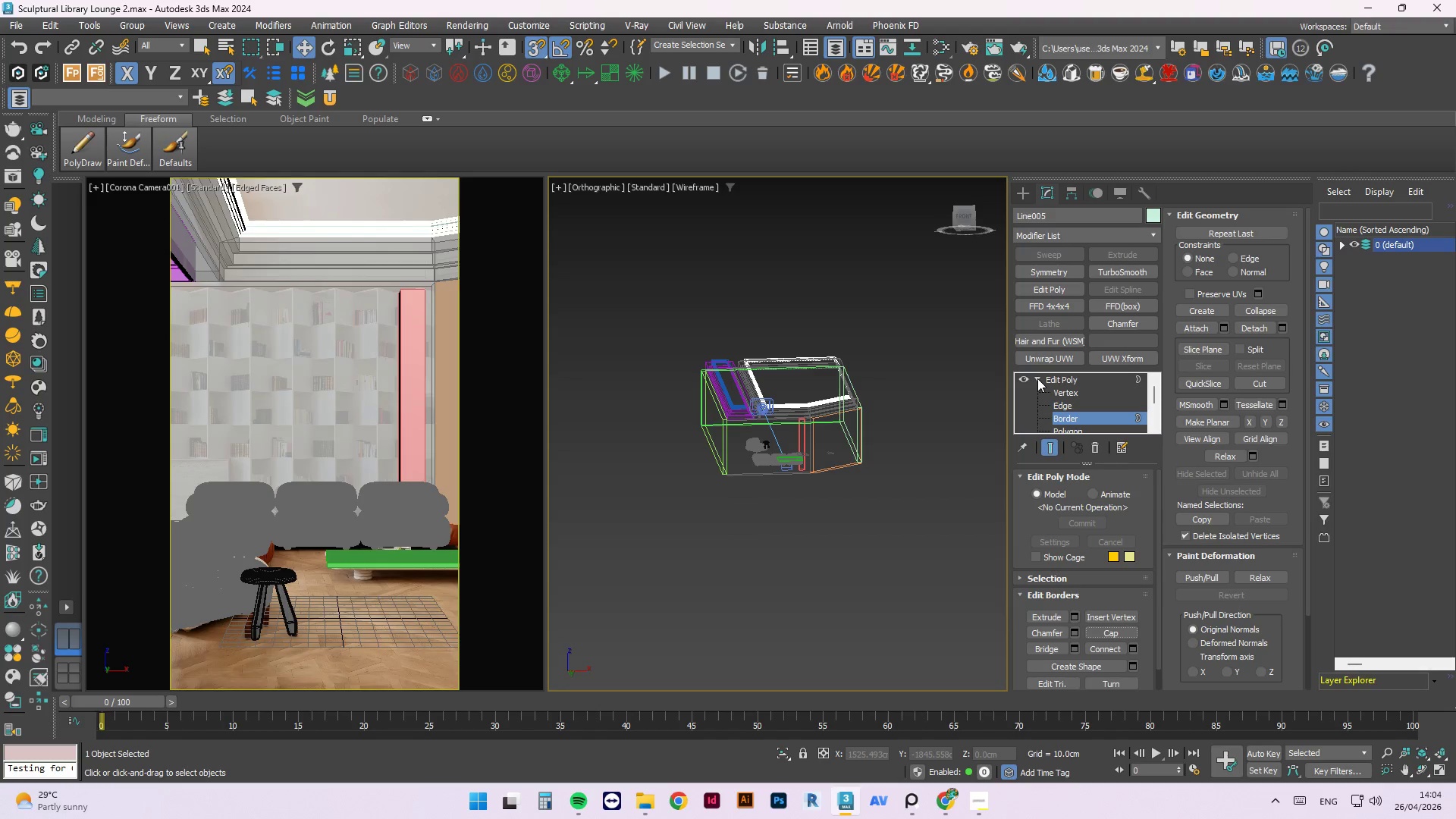 
left_click([1069, 383])
 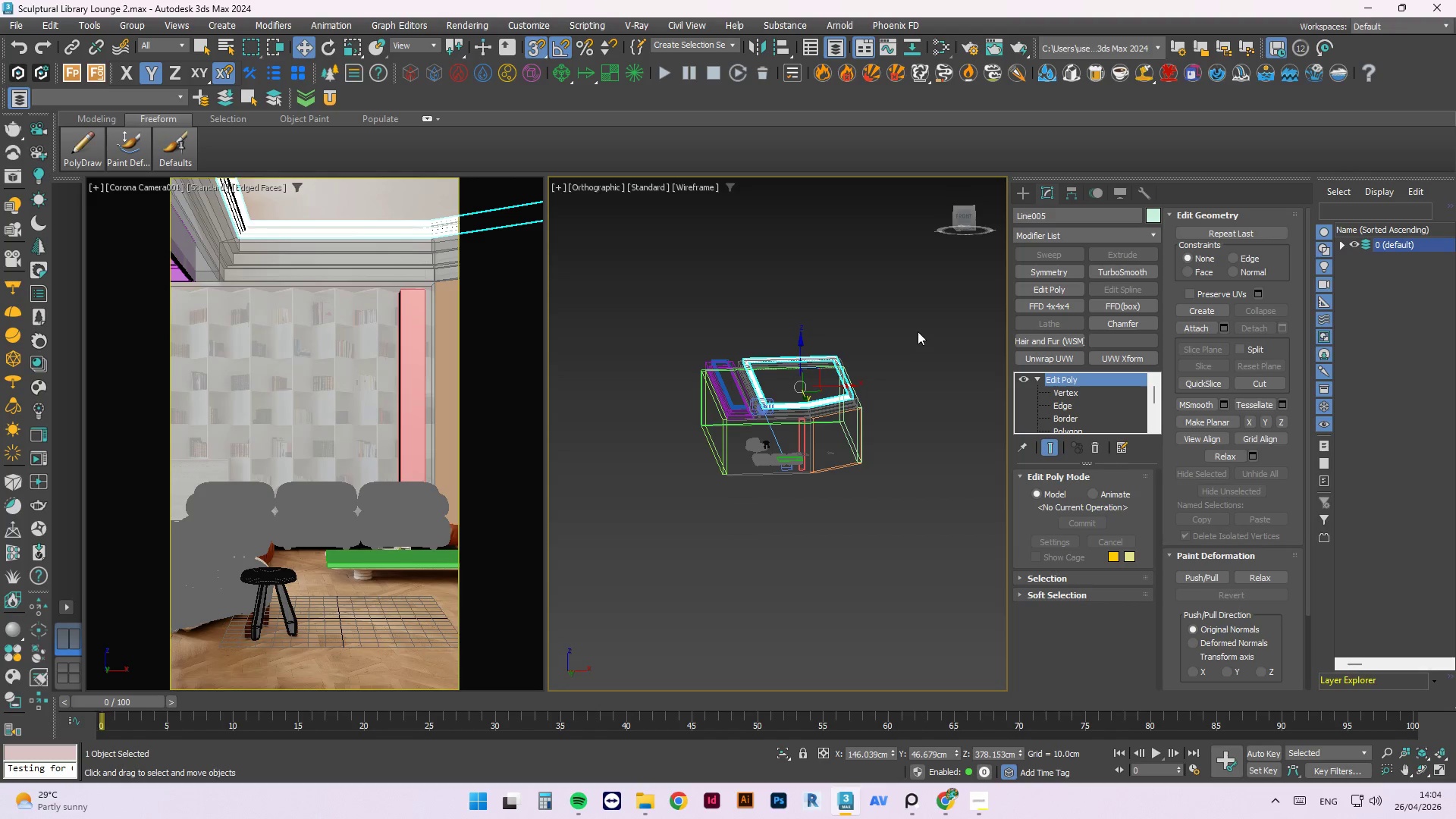 
hold_key(key=AltLeft, duration=0.78)
 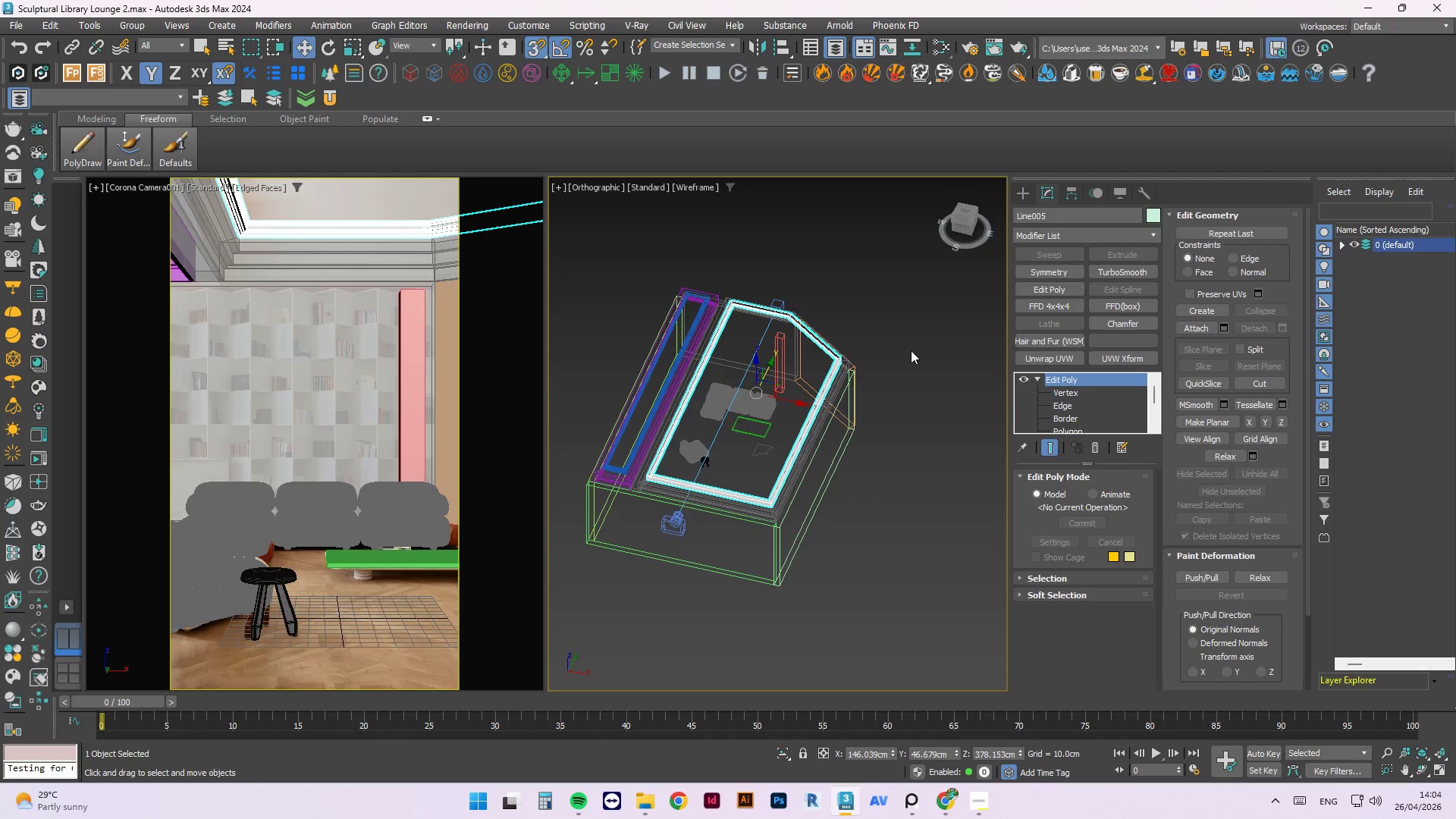 
scroll: coordinate [917, 331], scroll_direction: up, amount: 1.0
 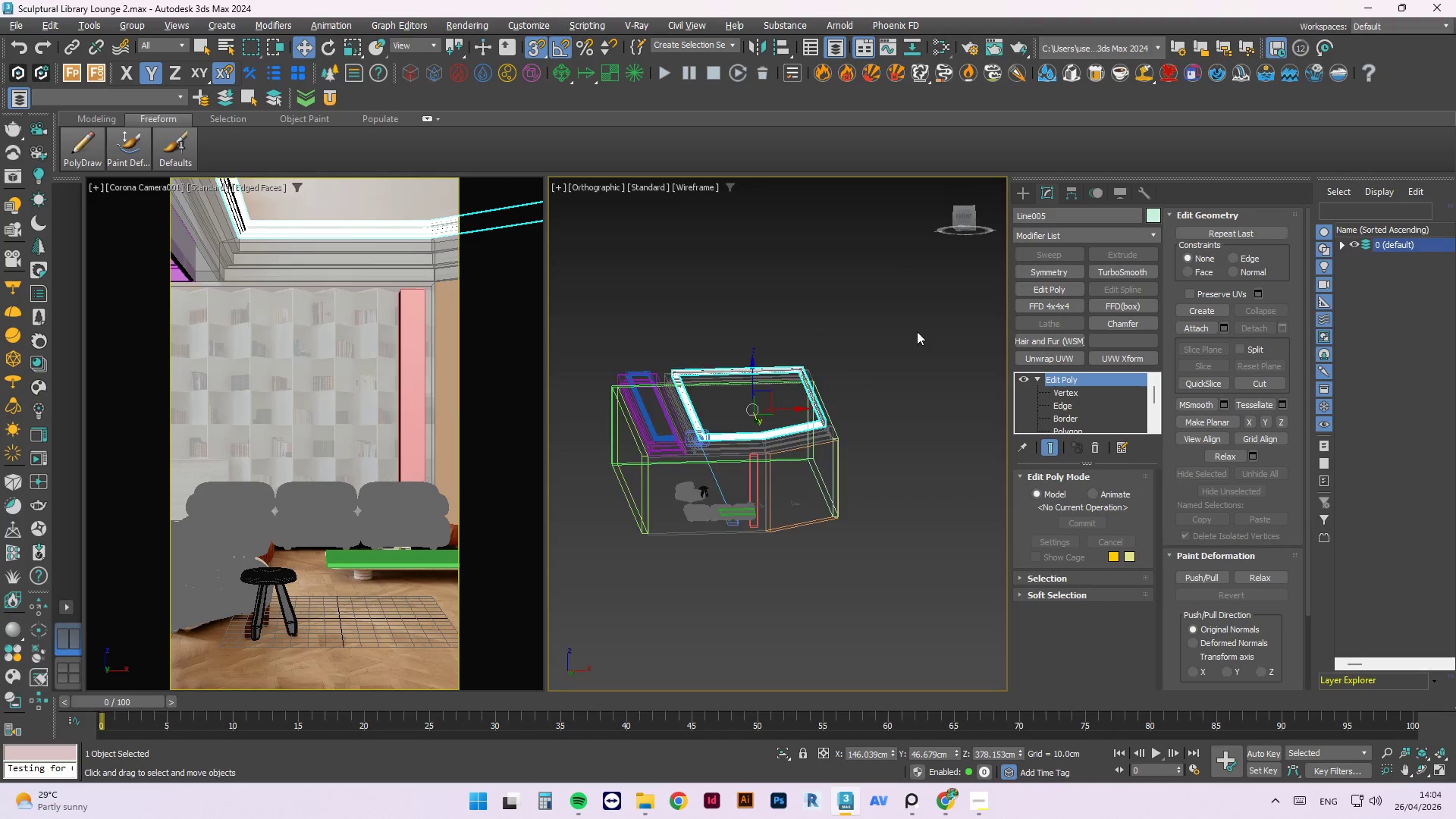 
left_click([911, 350])
 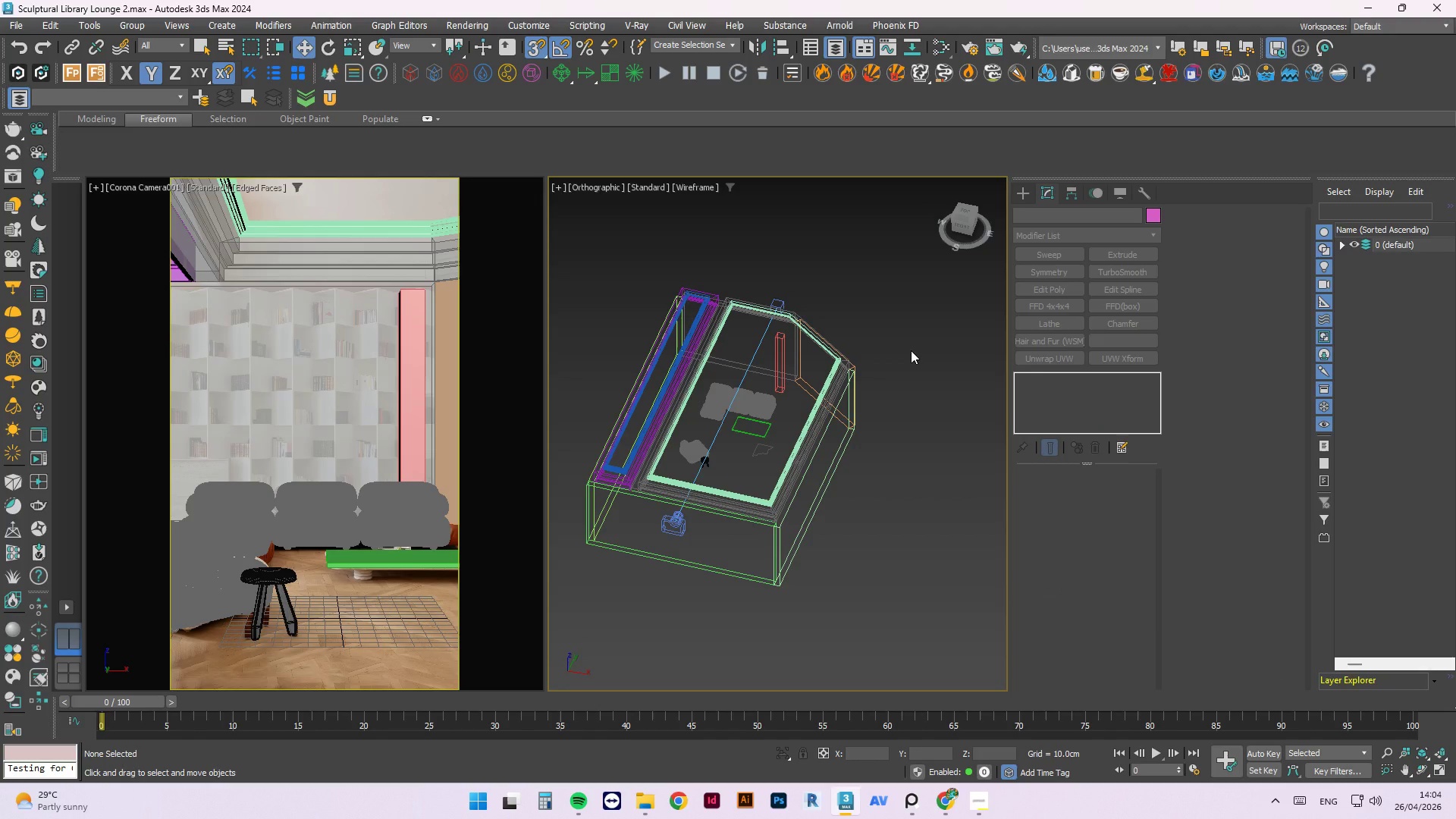 
wait(9.03)
 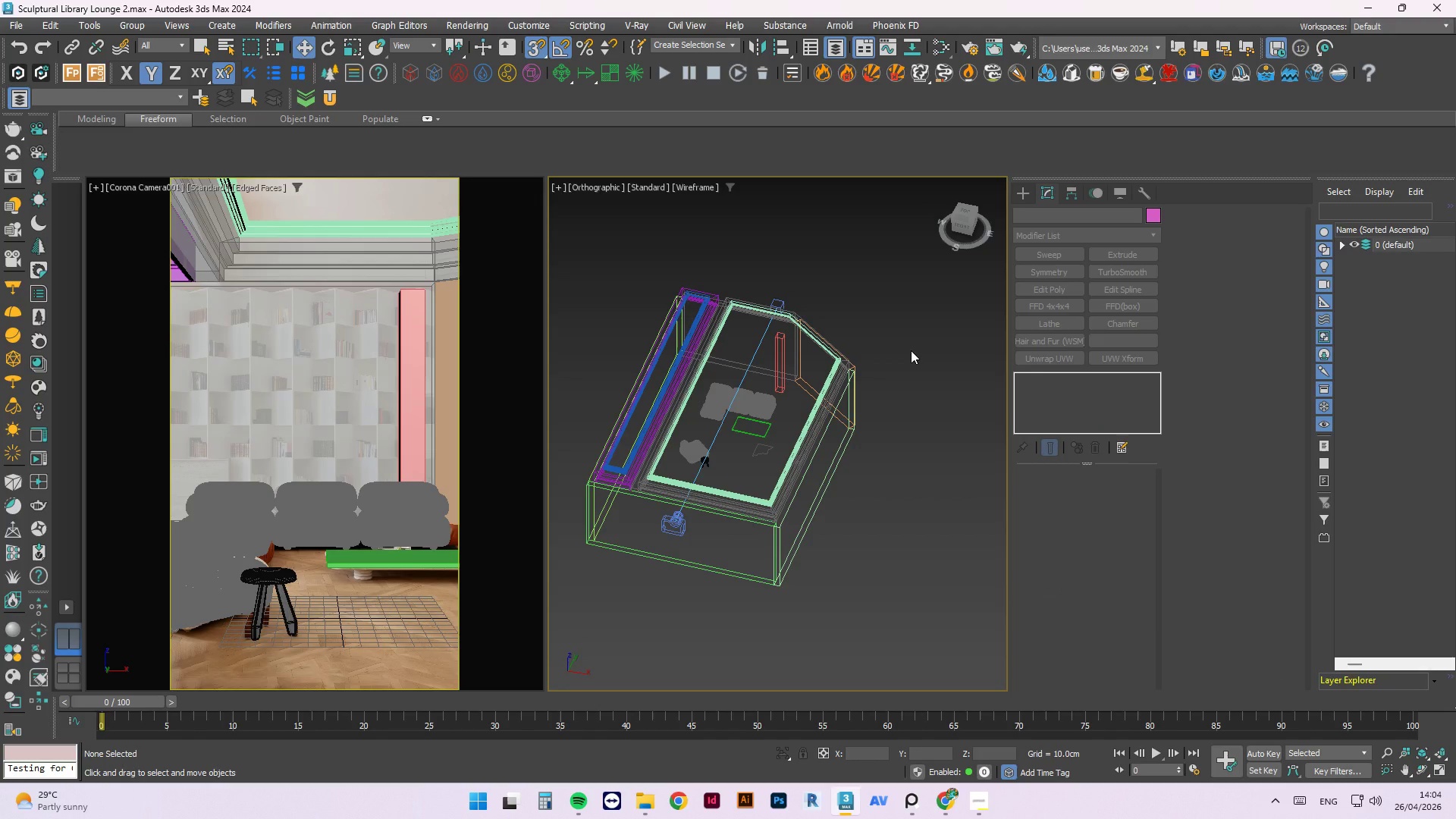 
key(T)
 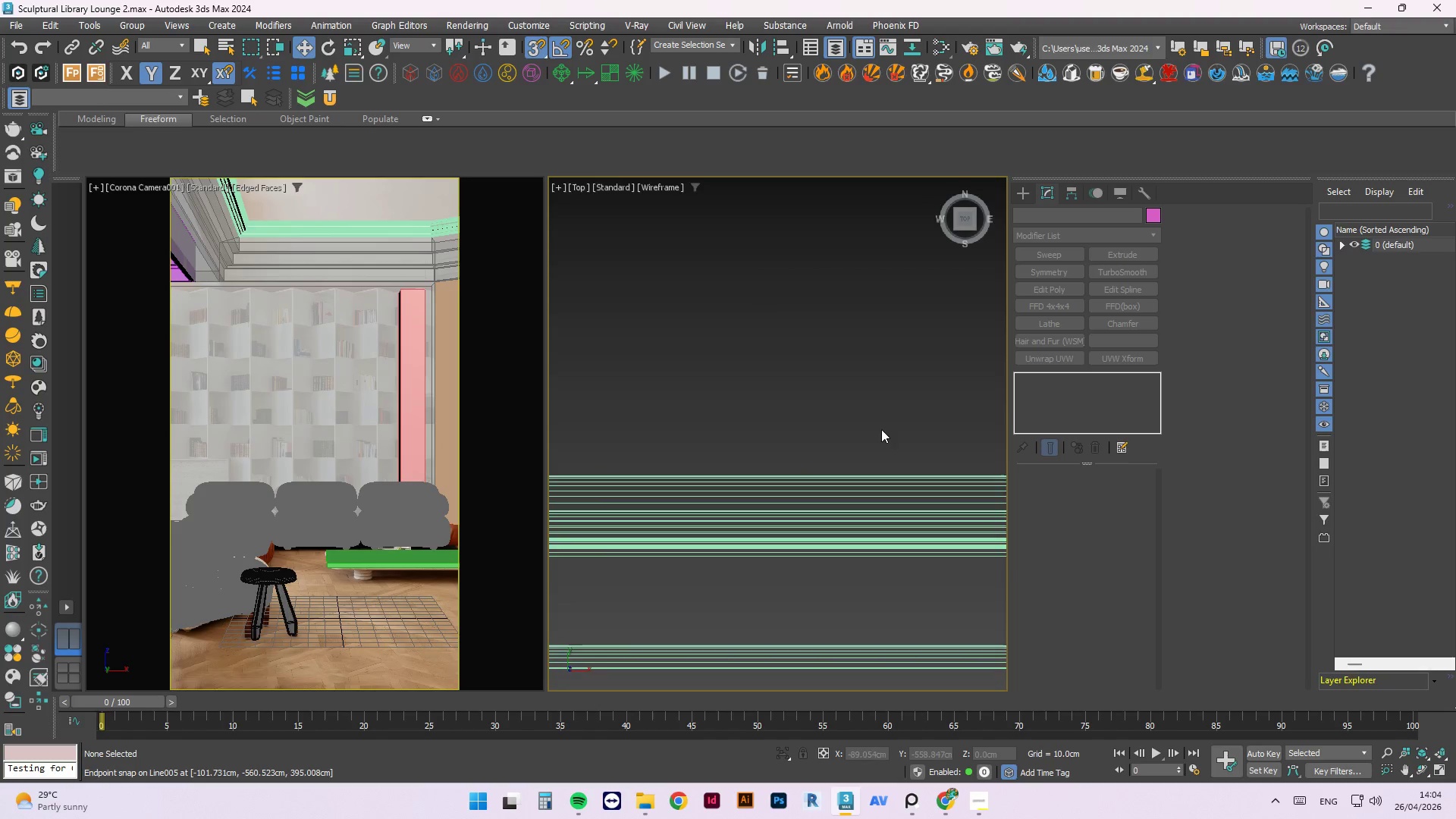 
scroll: coordinate [759, 544], scroll_direction: down, amount: 12.0
 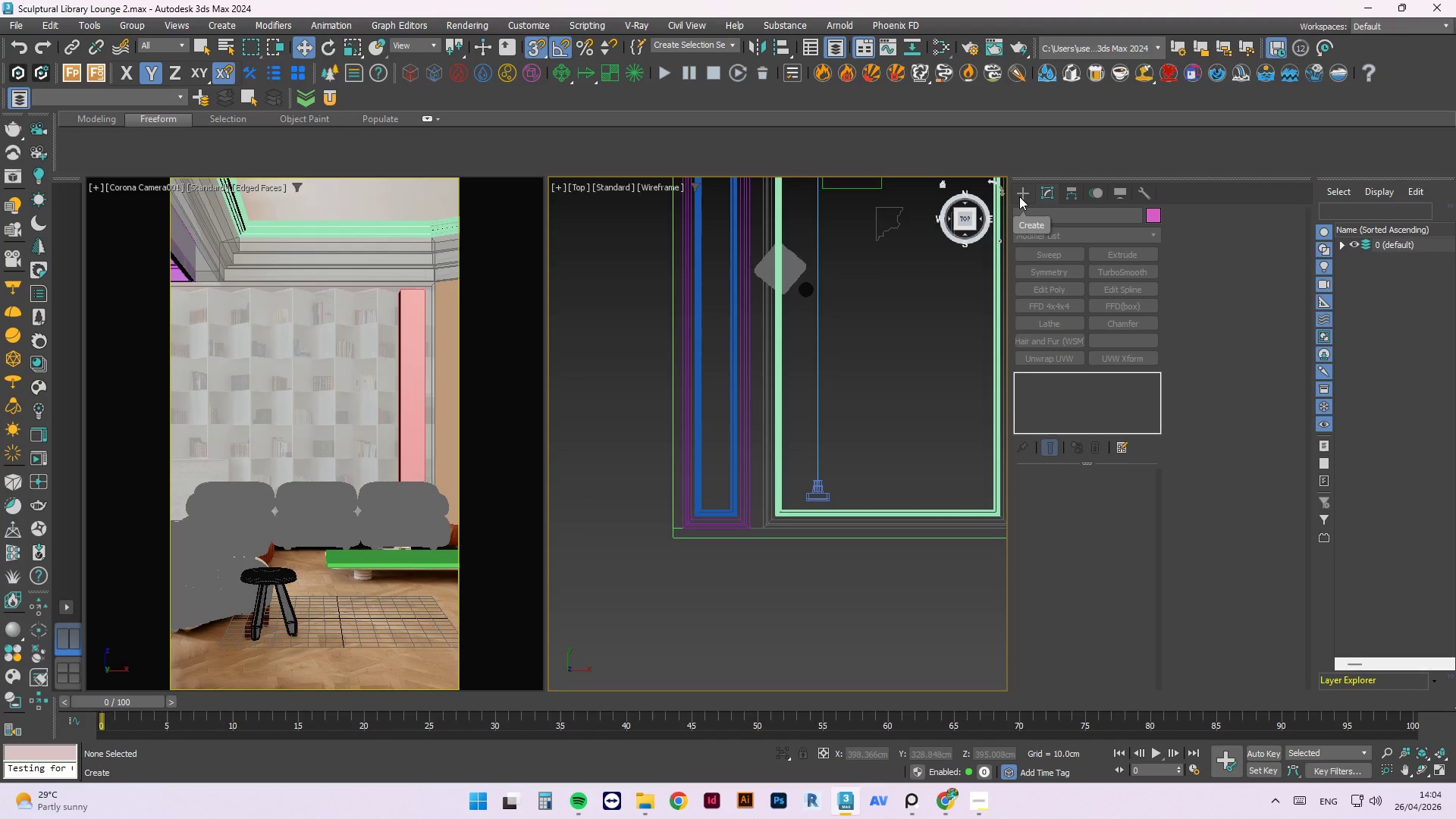 
left_click([1019, 196])
 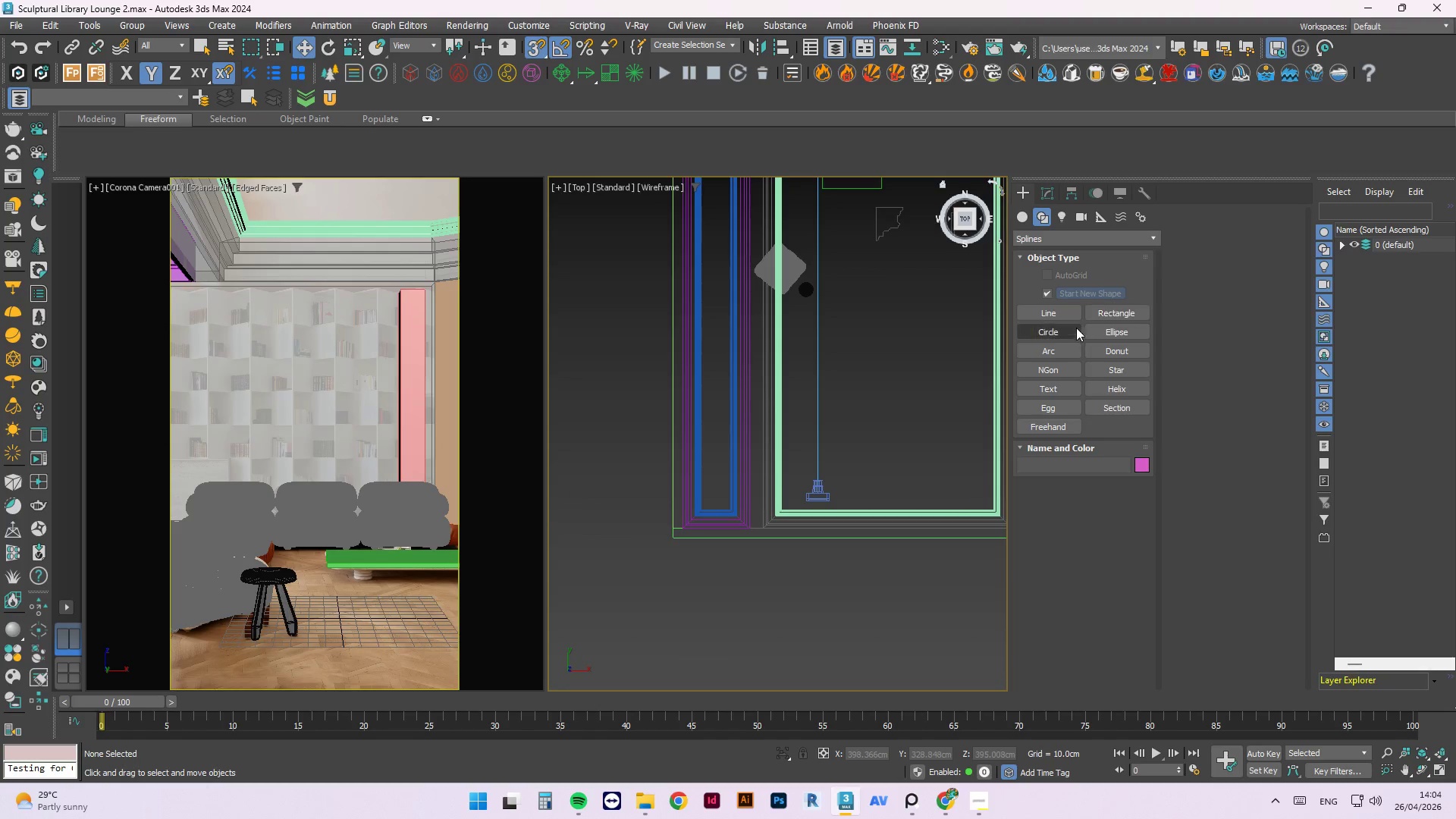 
left_click([1067, 312])
 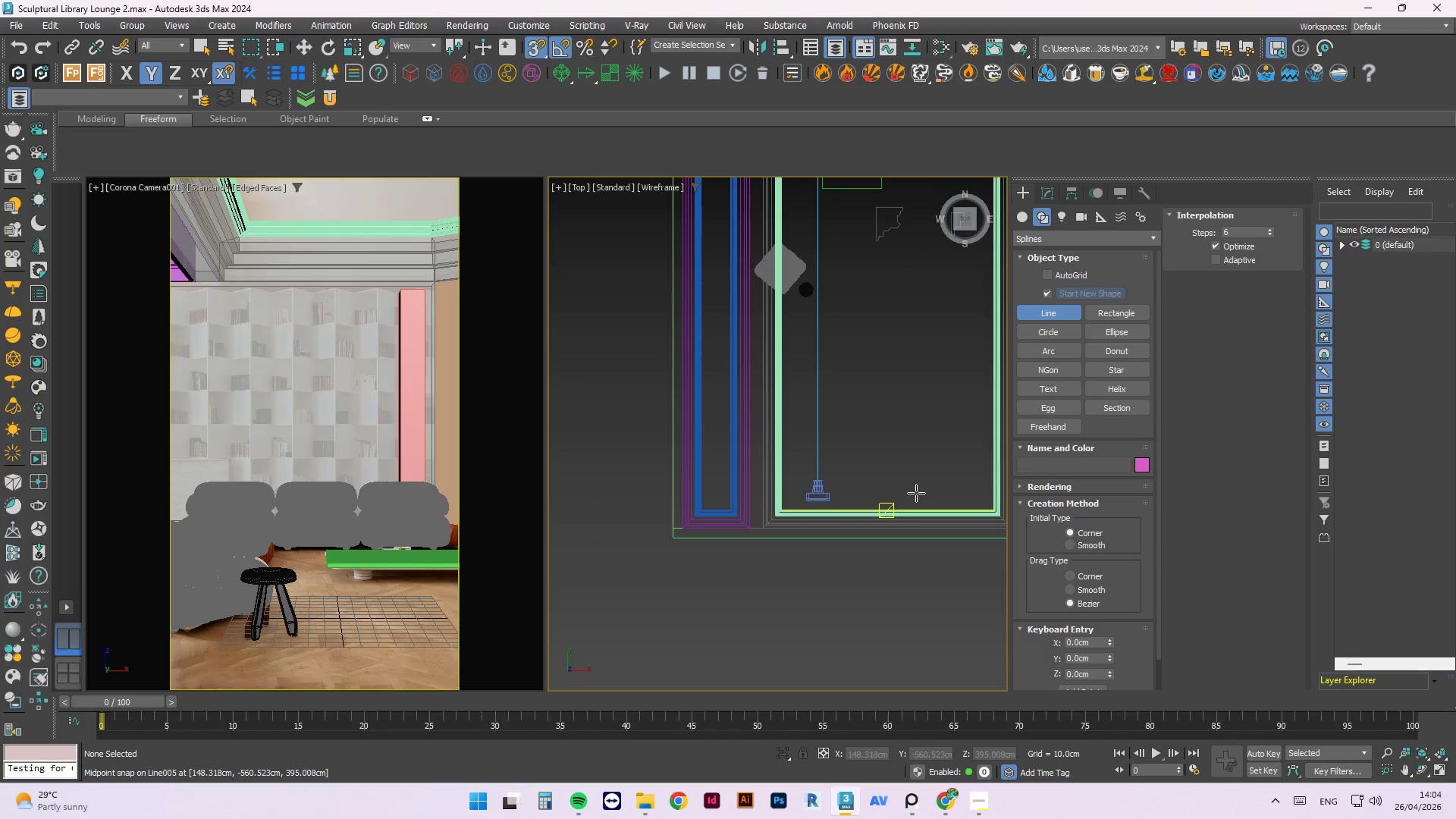 
scroll: coordinate [620, 519], scroll_direction: up, amount: 17.0
 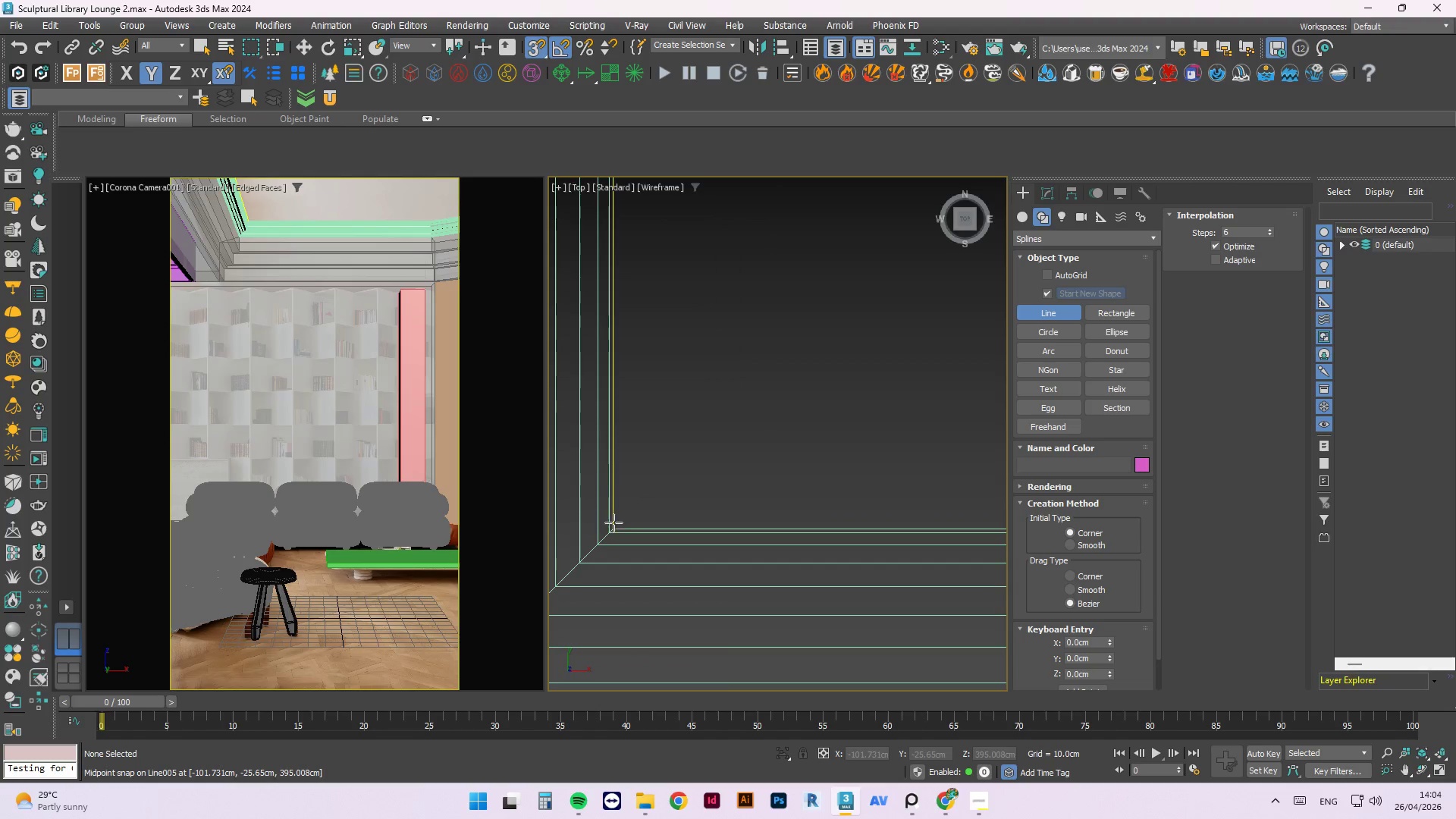 
left_click_drag(start_coordinate=[612, 528], to_coordinate=[612, 541])
 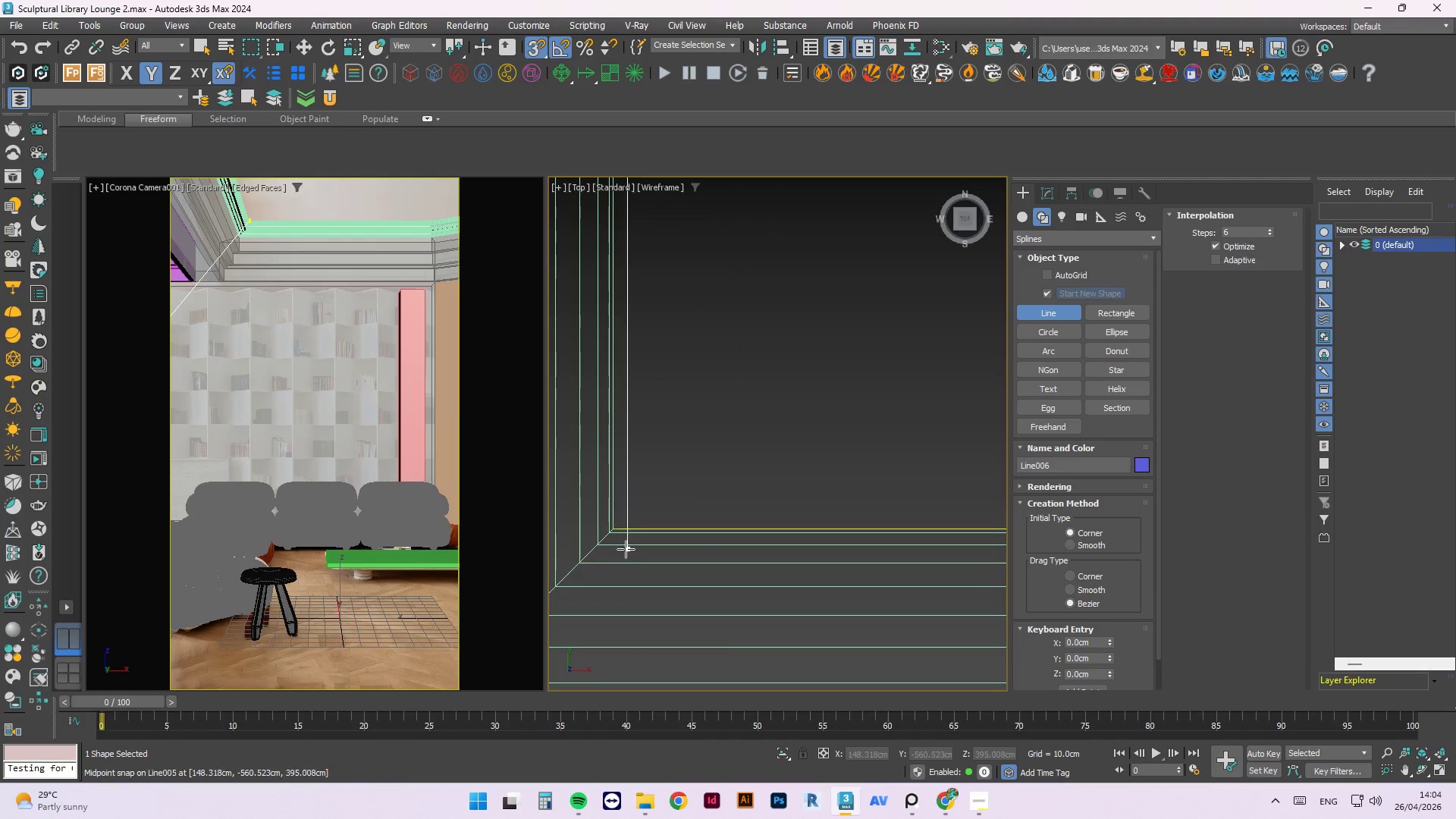 
key(Escape)
 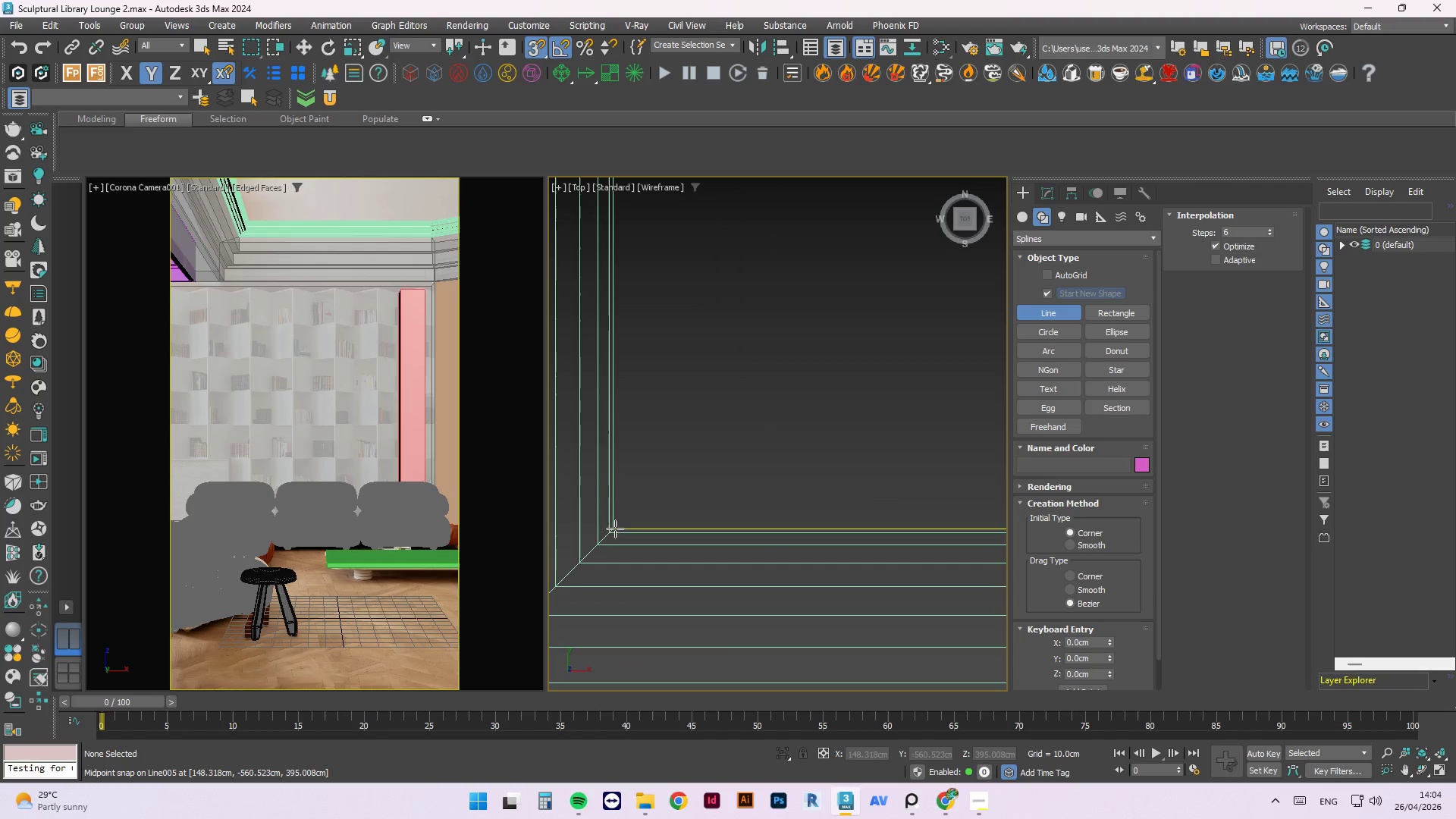 
scroll: coordinate [620, 526], scroll_direction: up, amount: 7.0
 